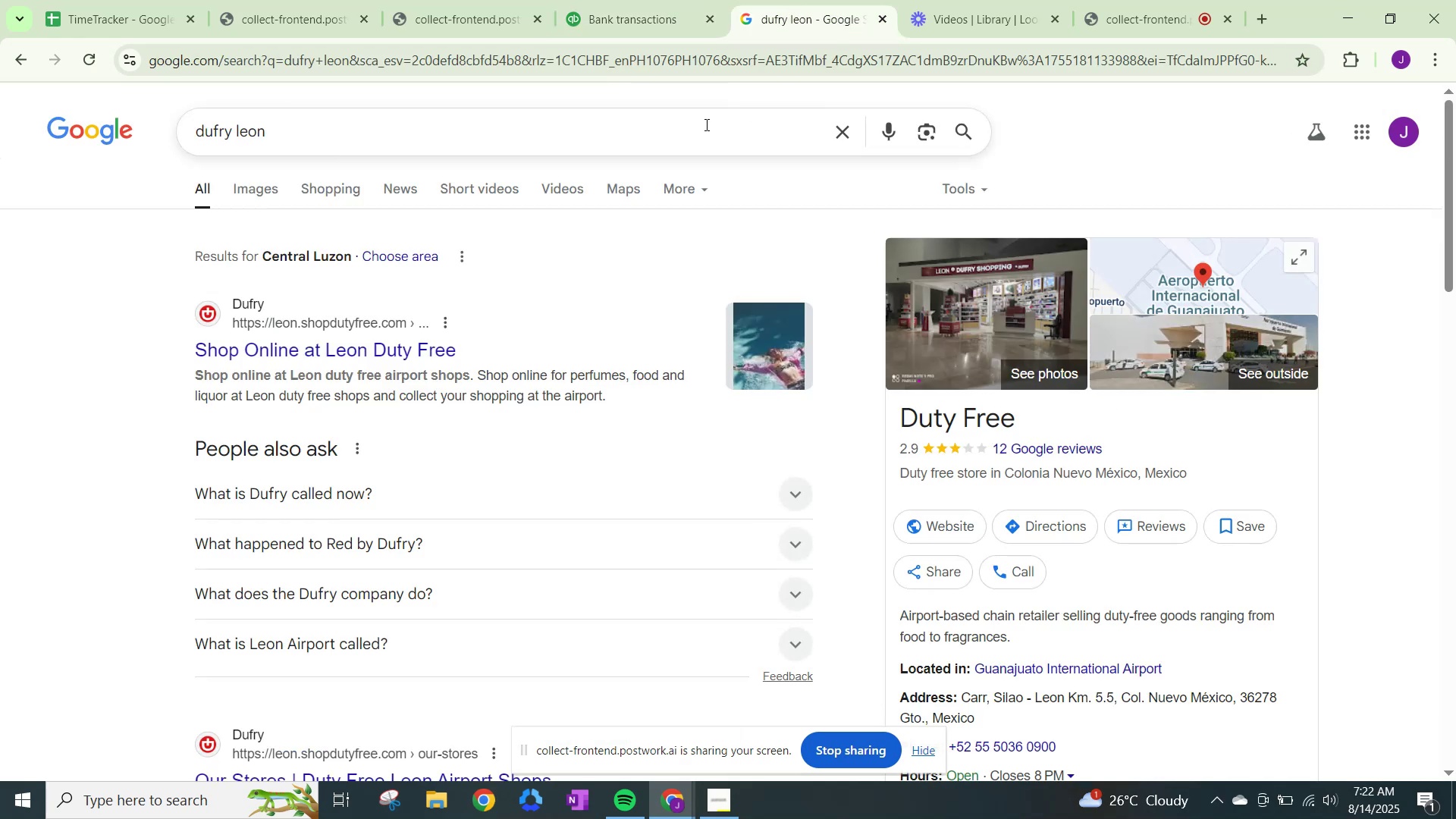 
left_click_drag(start_coordinate=[642, 133], to_coordinate=[174, 95])
 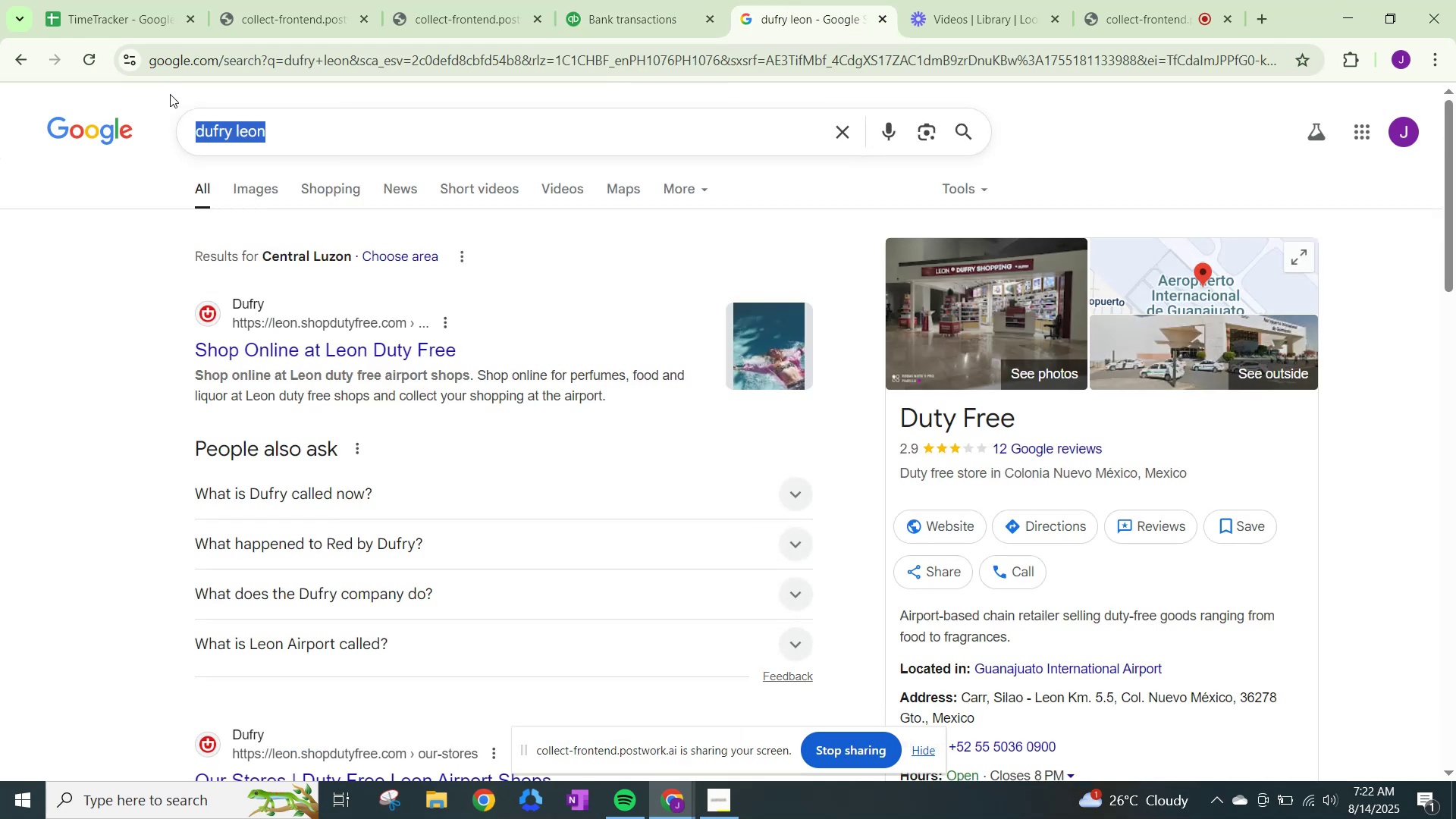 
key(Control+ControlLeft)
 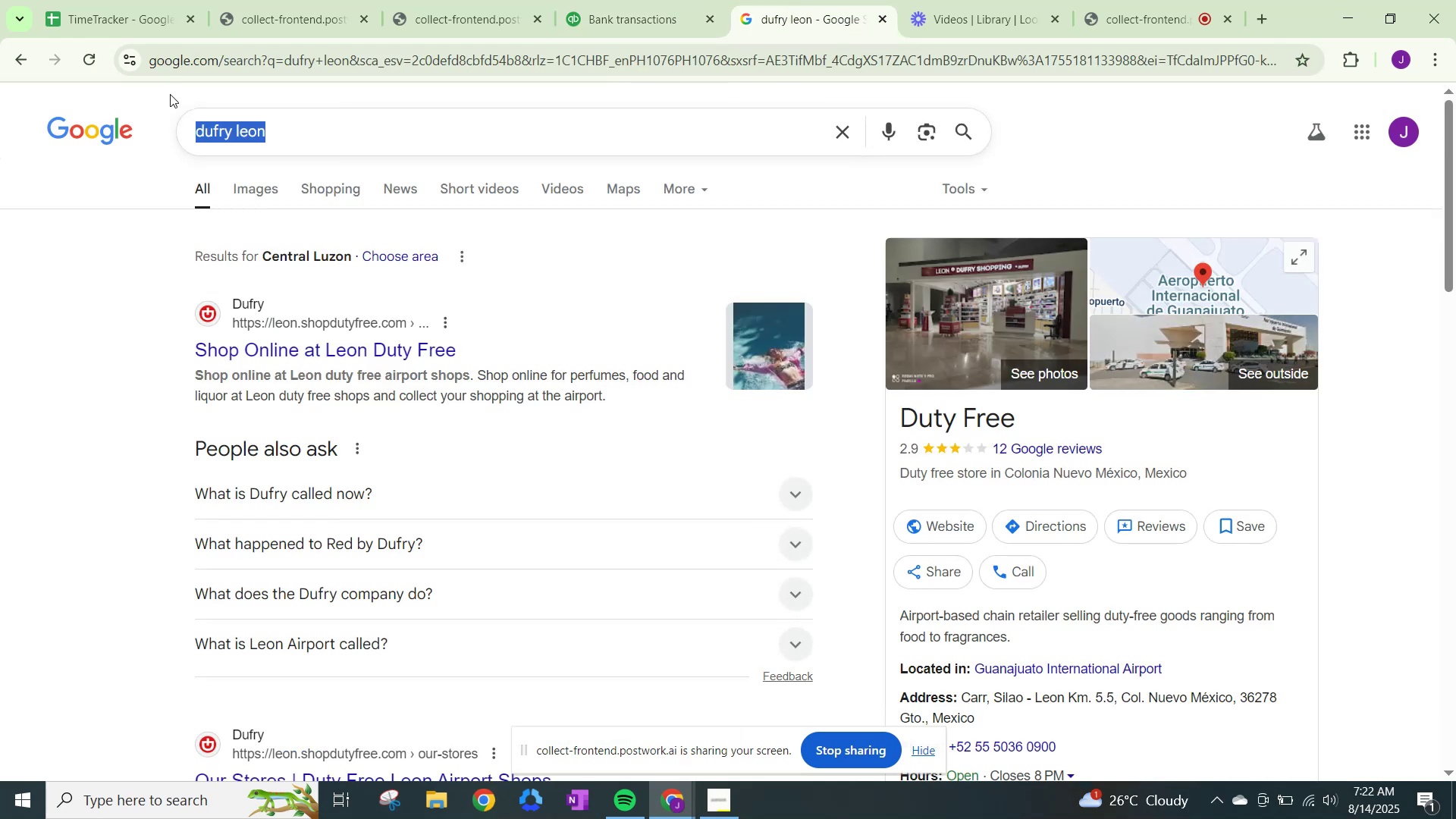 
key(Control+V)
 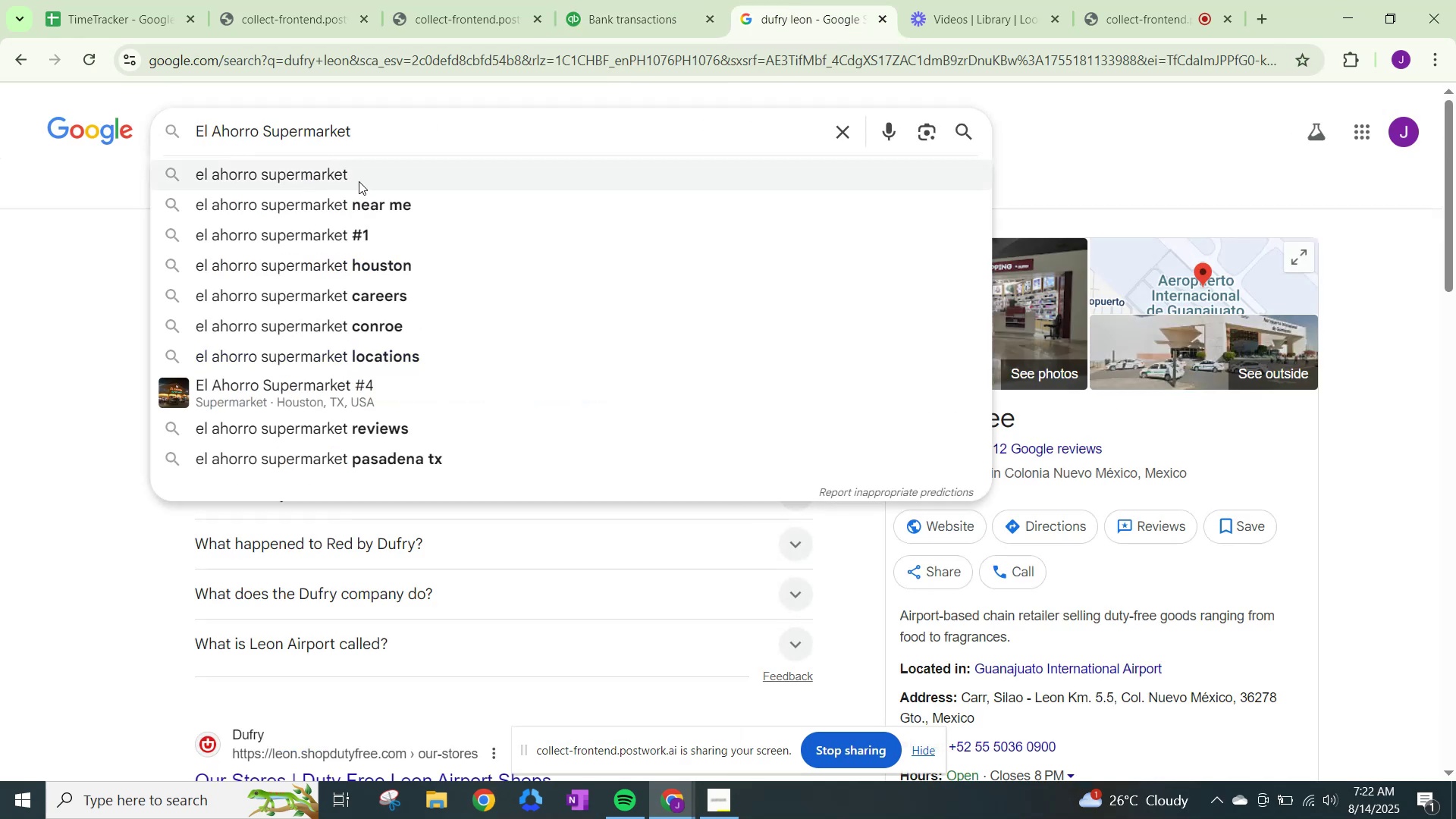 
left_click([361, 177])
 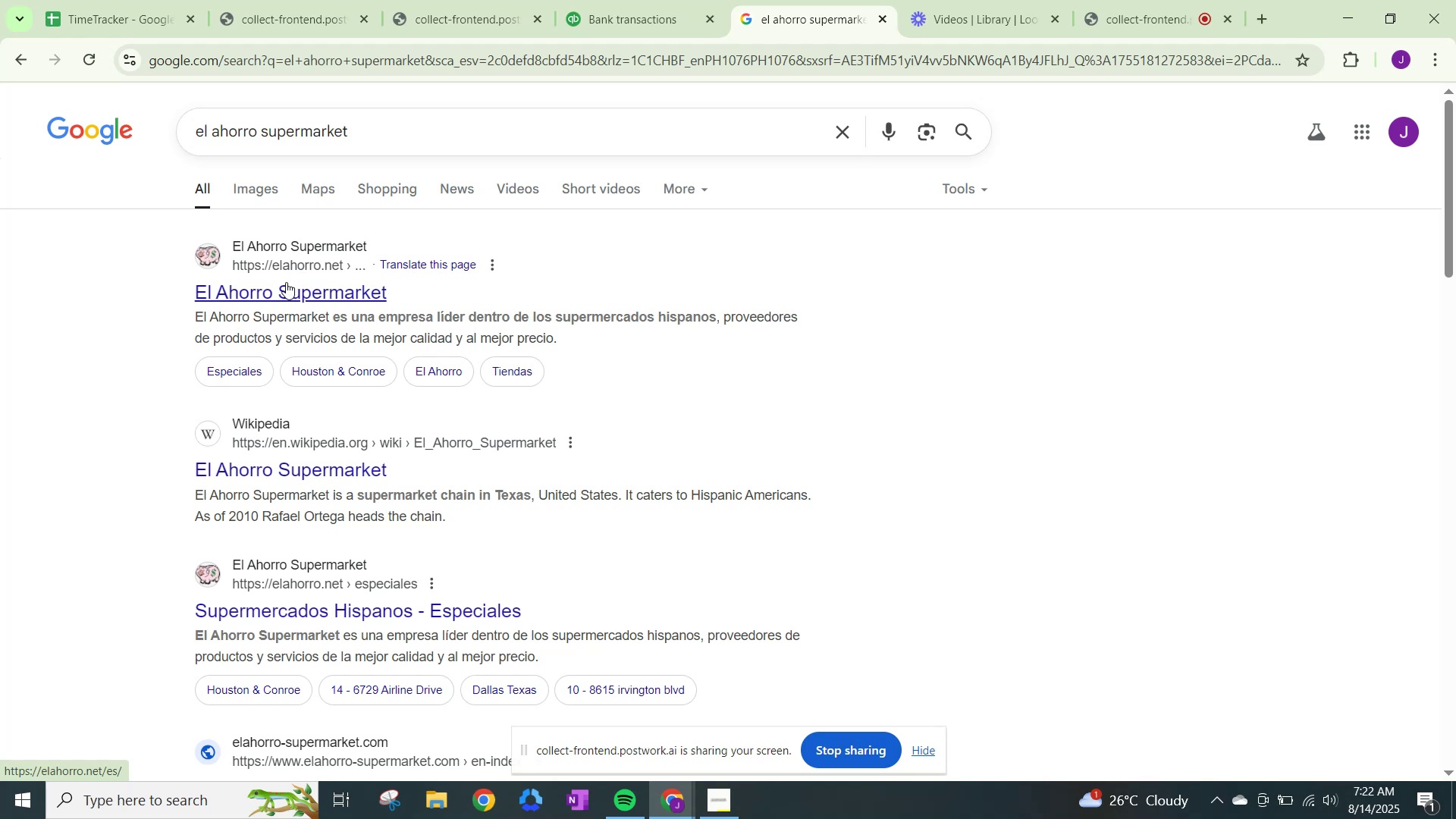 
left_click([286, 283])
 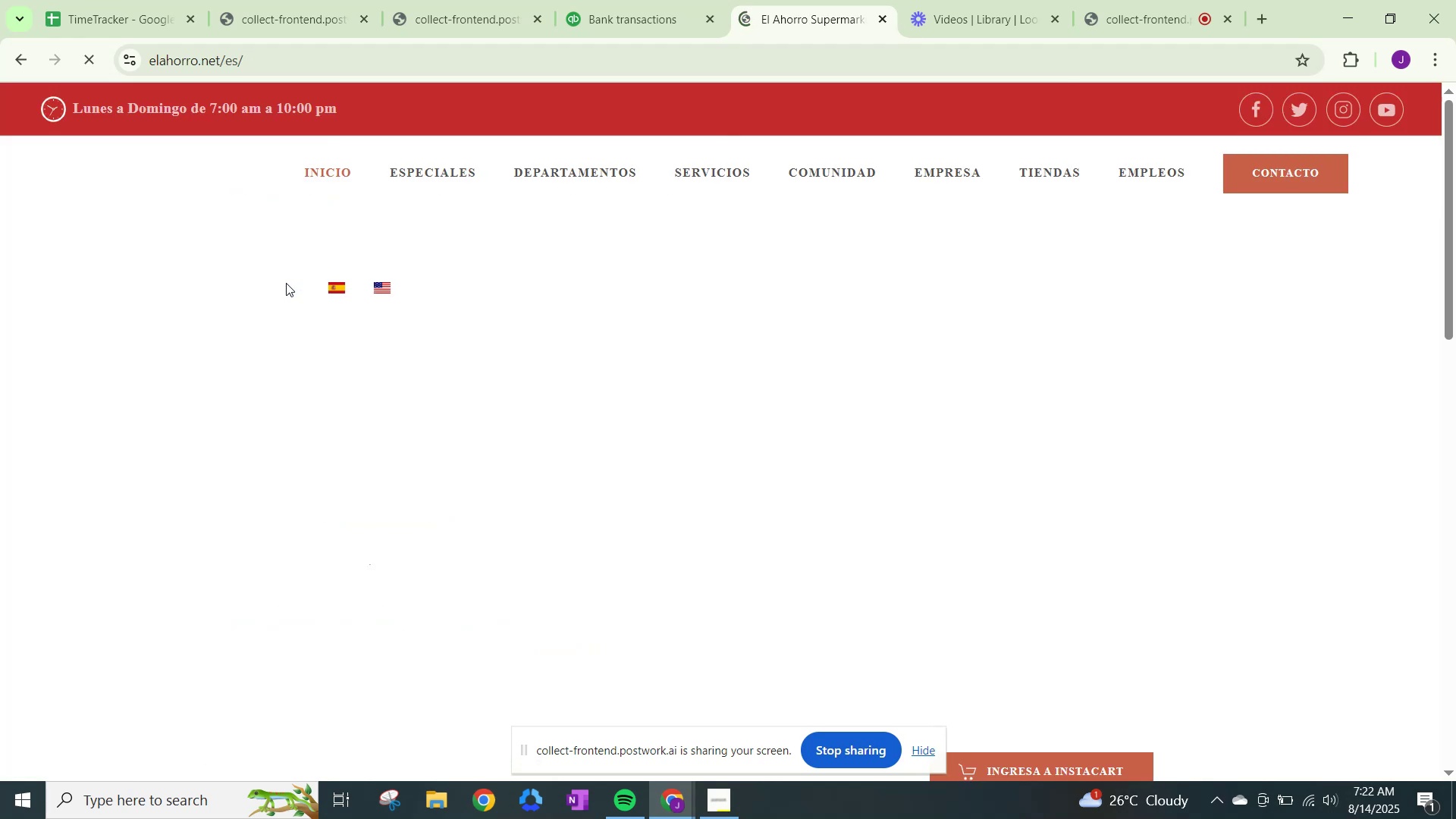 
scroll: coordinate [551, 340], scroll_direction: down, amount: 8.0
 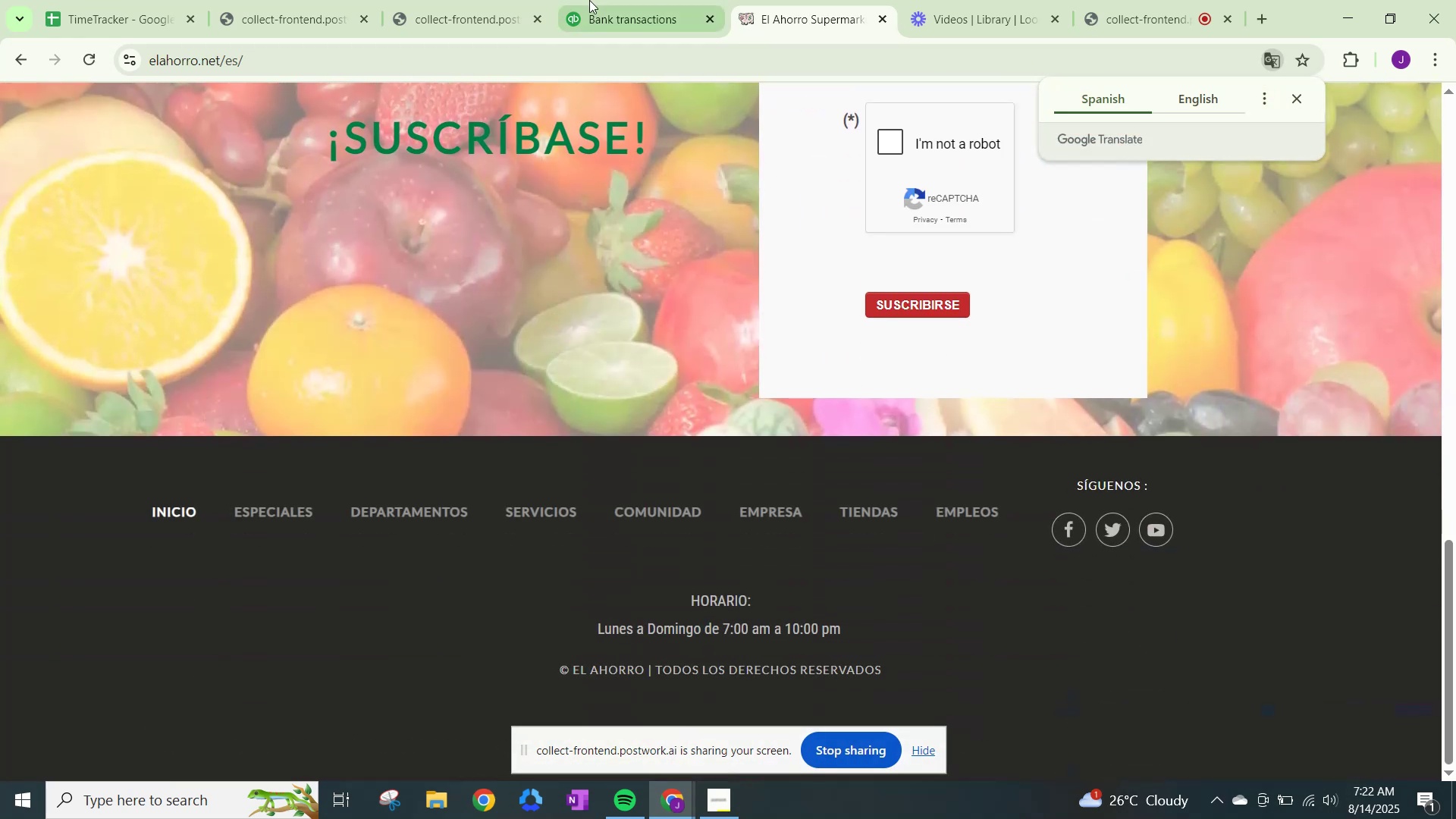 
left_click([631, 0])
 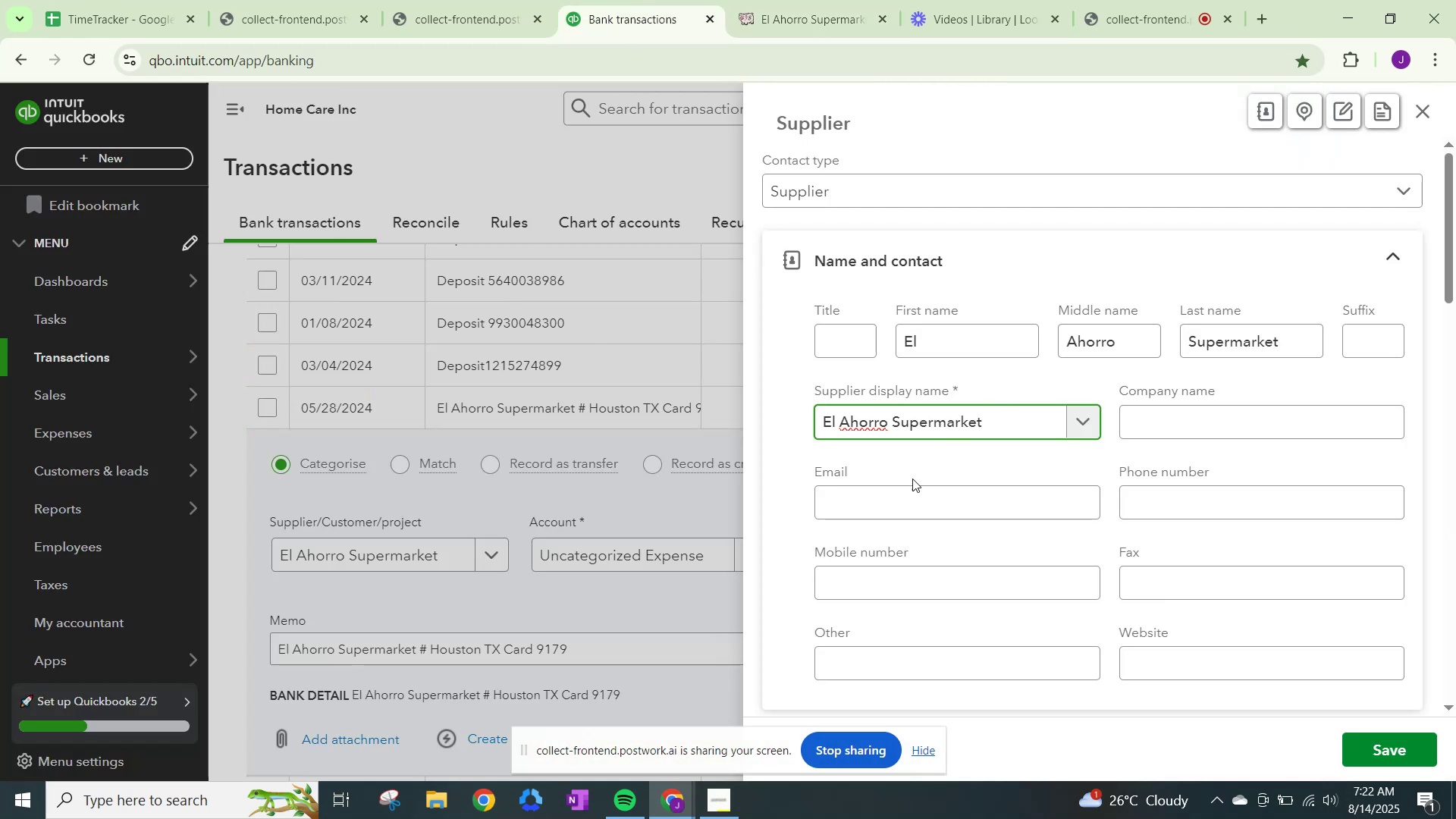 
scroll: coordinate [924, 504], scroll_direction: down, amount: 16.0
 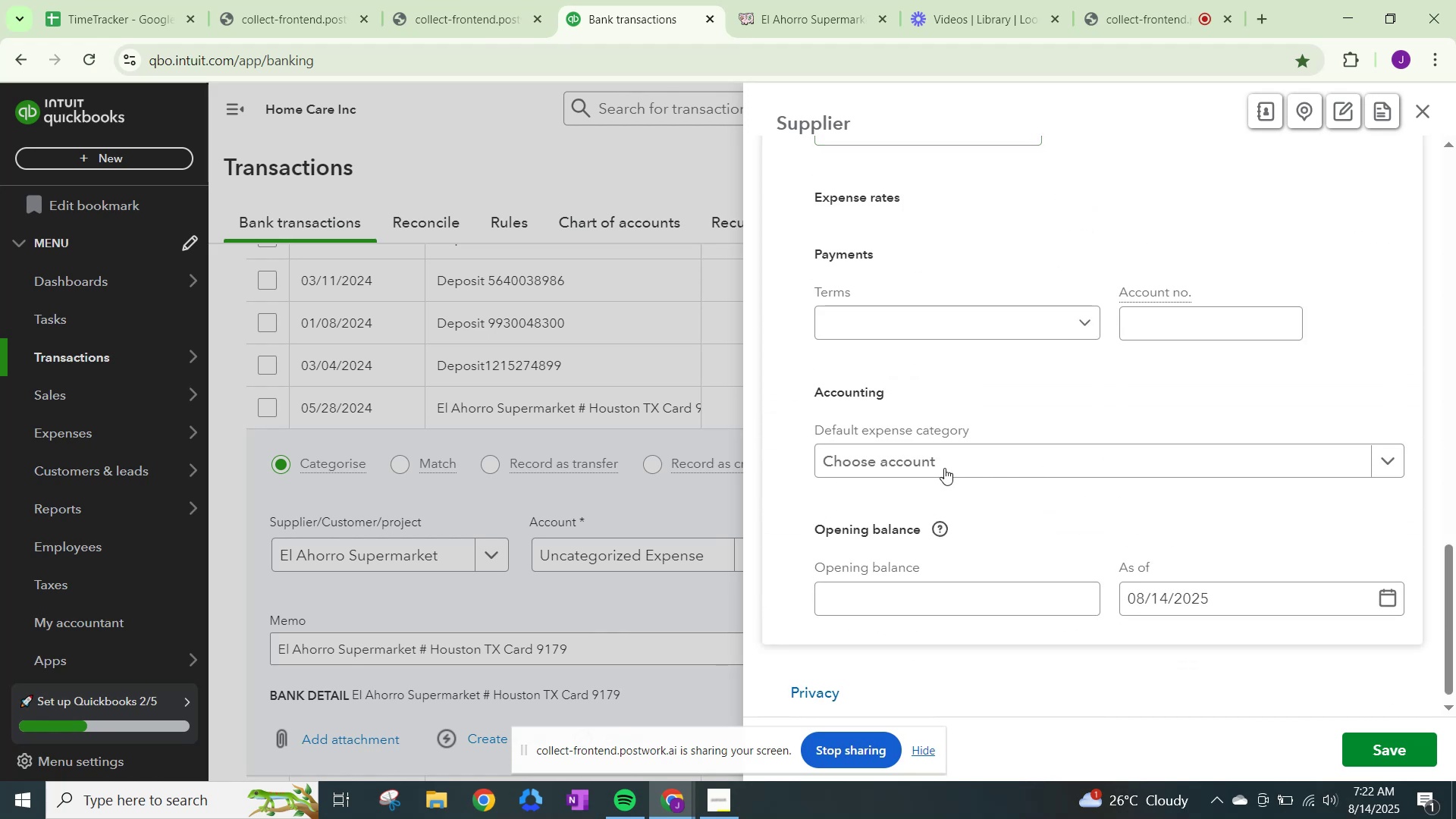 
left_click([953, 451])
 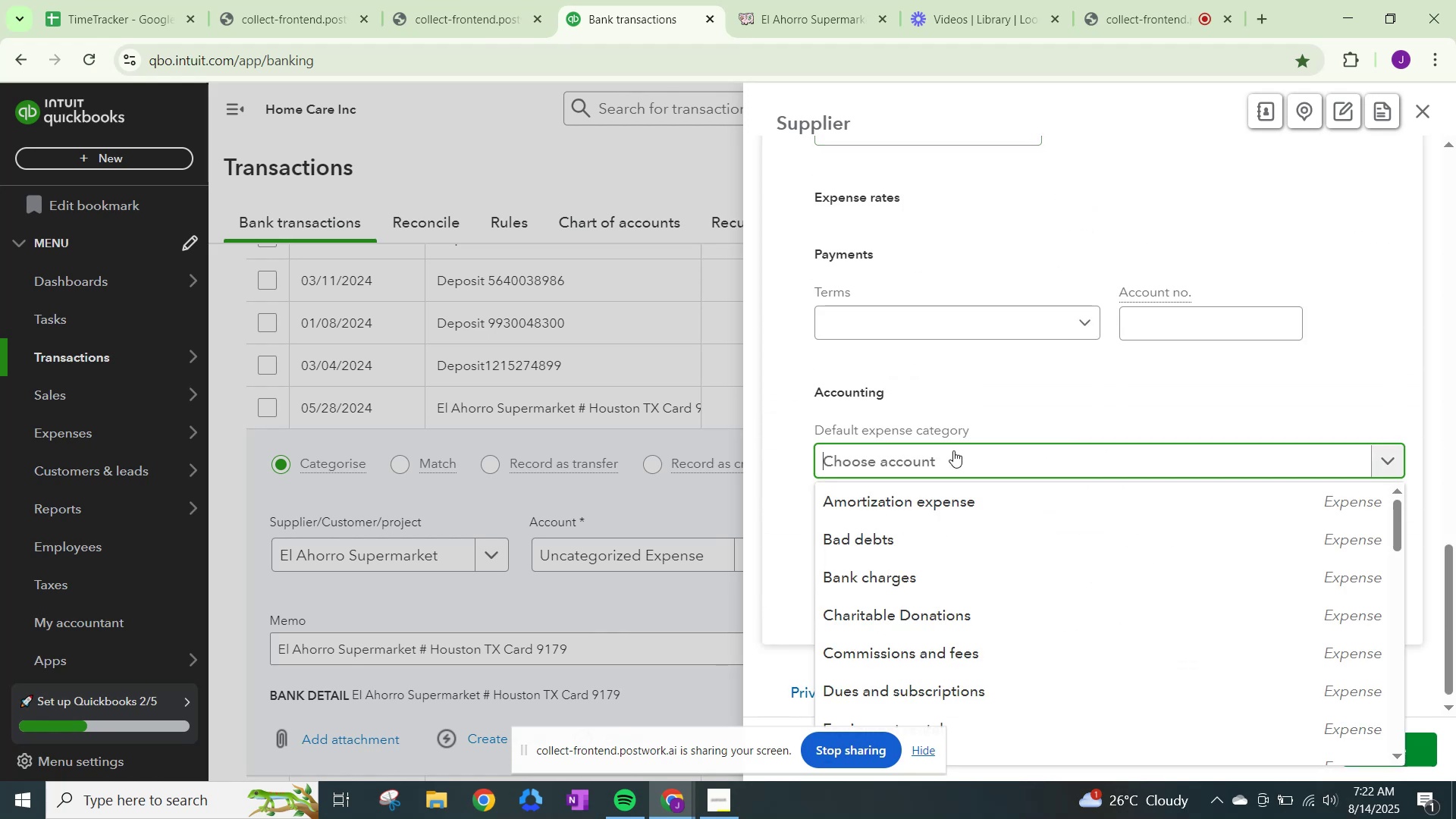 
type(others)
key(Backspace)
 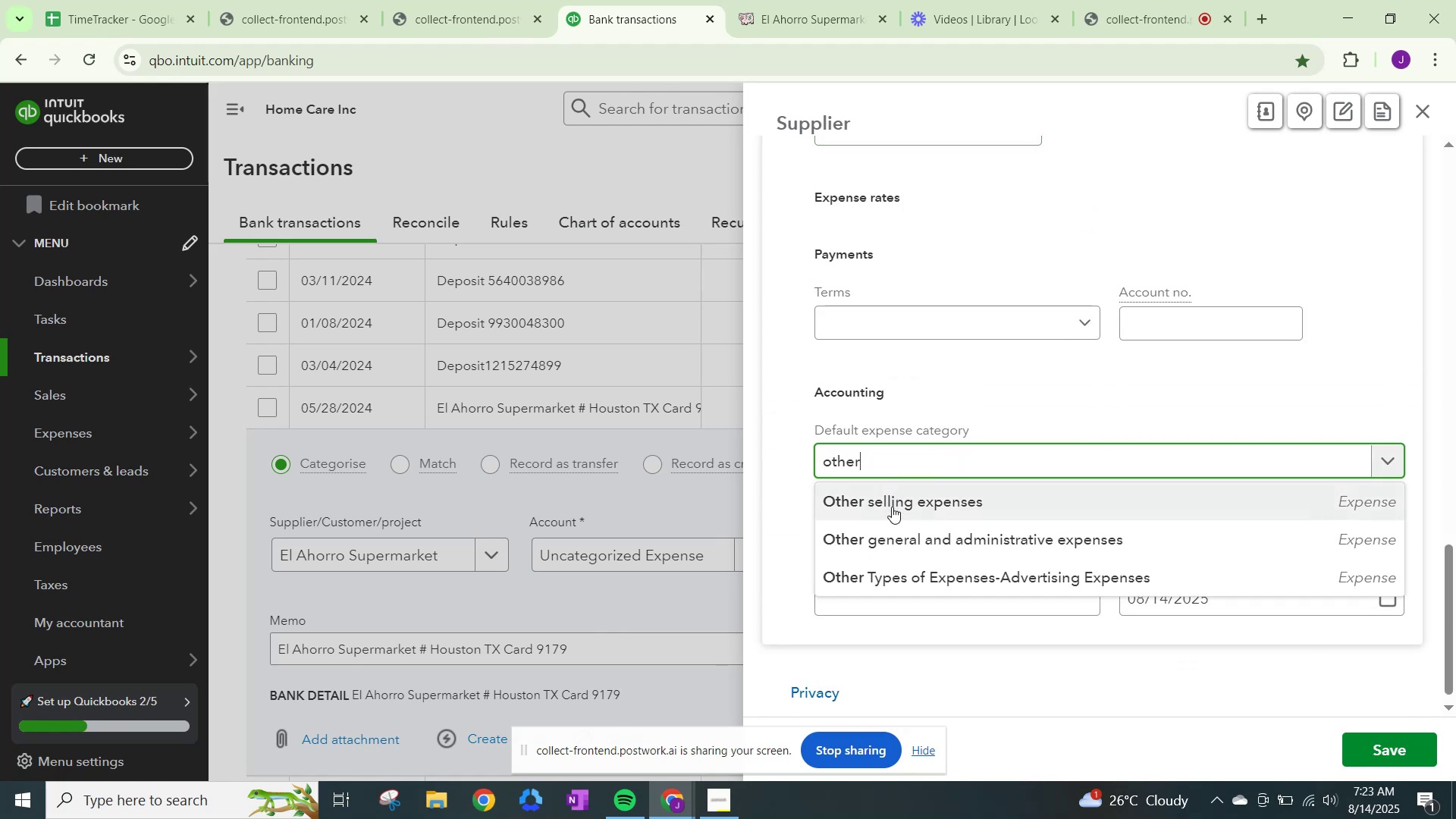 
left_click([888, 536])
 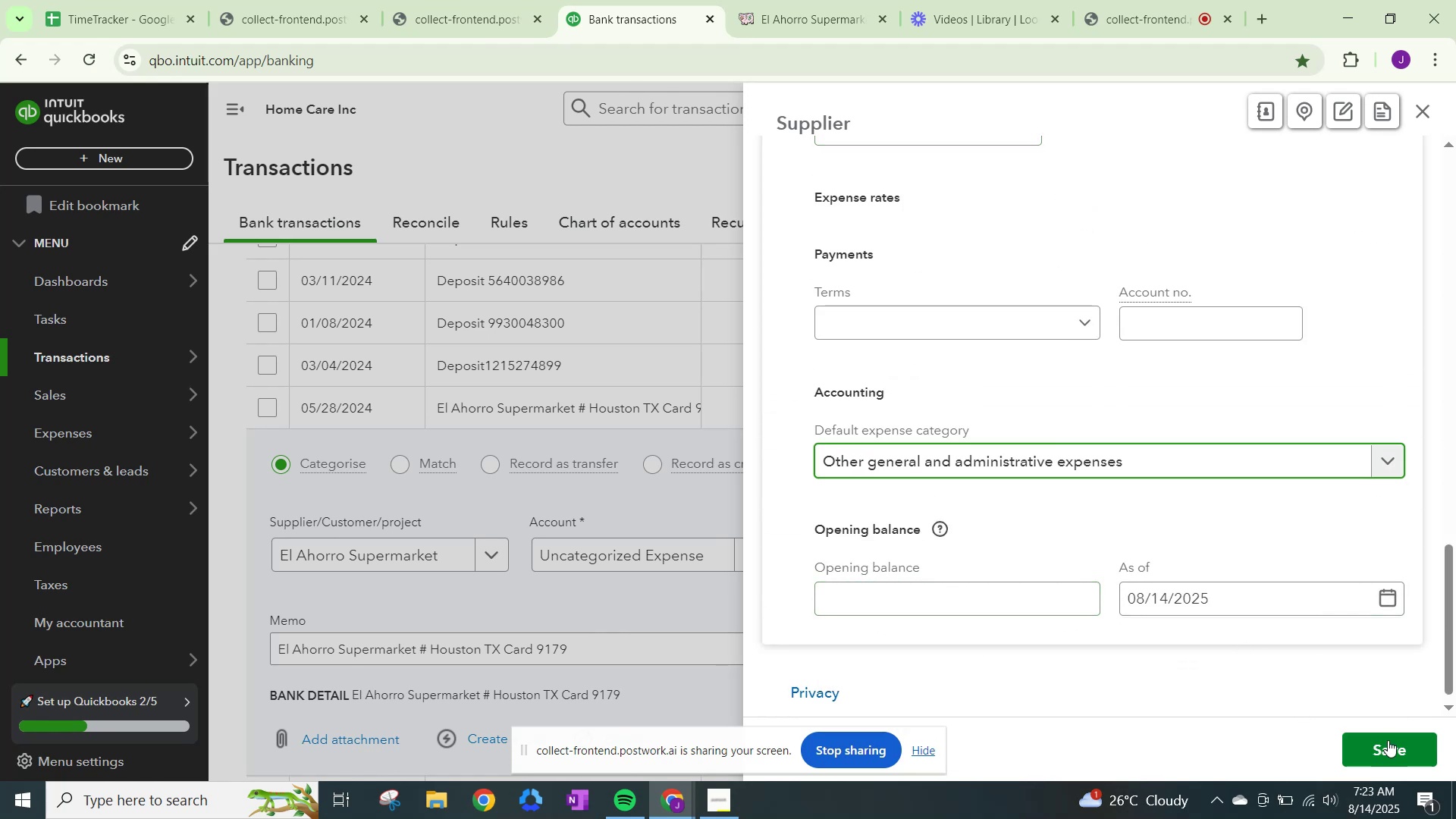 
left_click([1388, 741])
 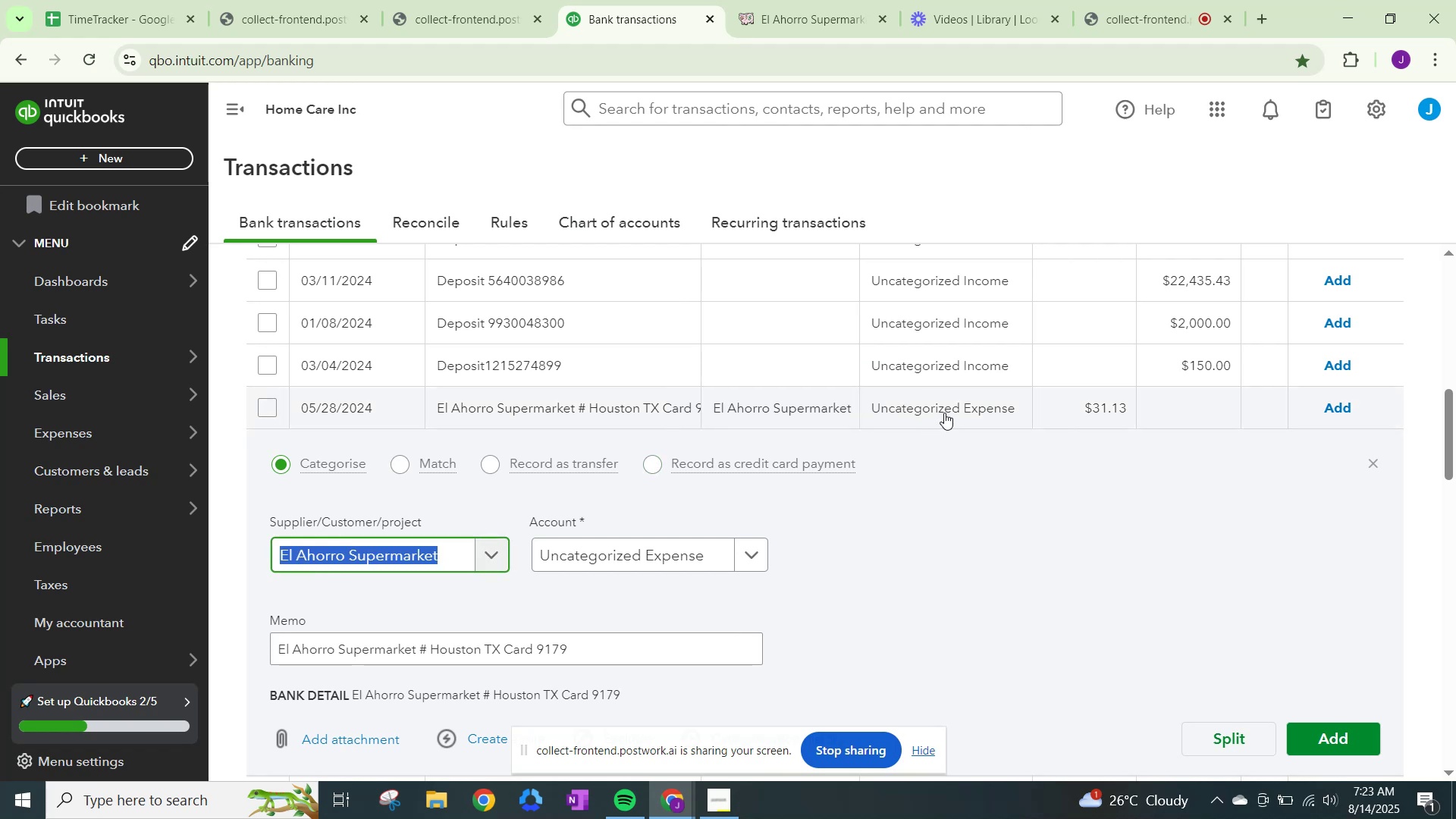 
left_click([661, 552])
 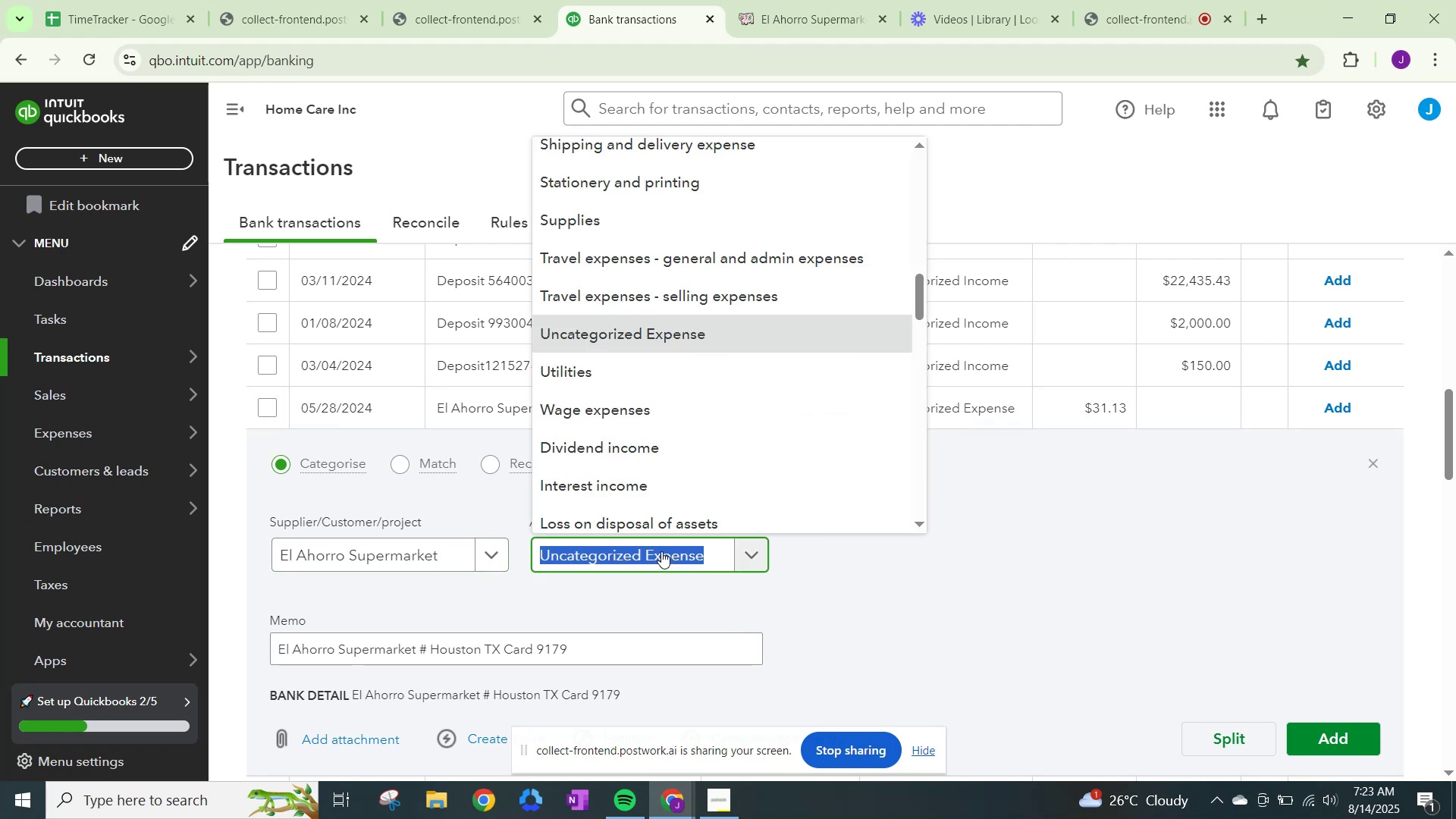 
type(other)
 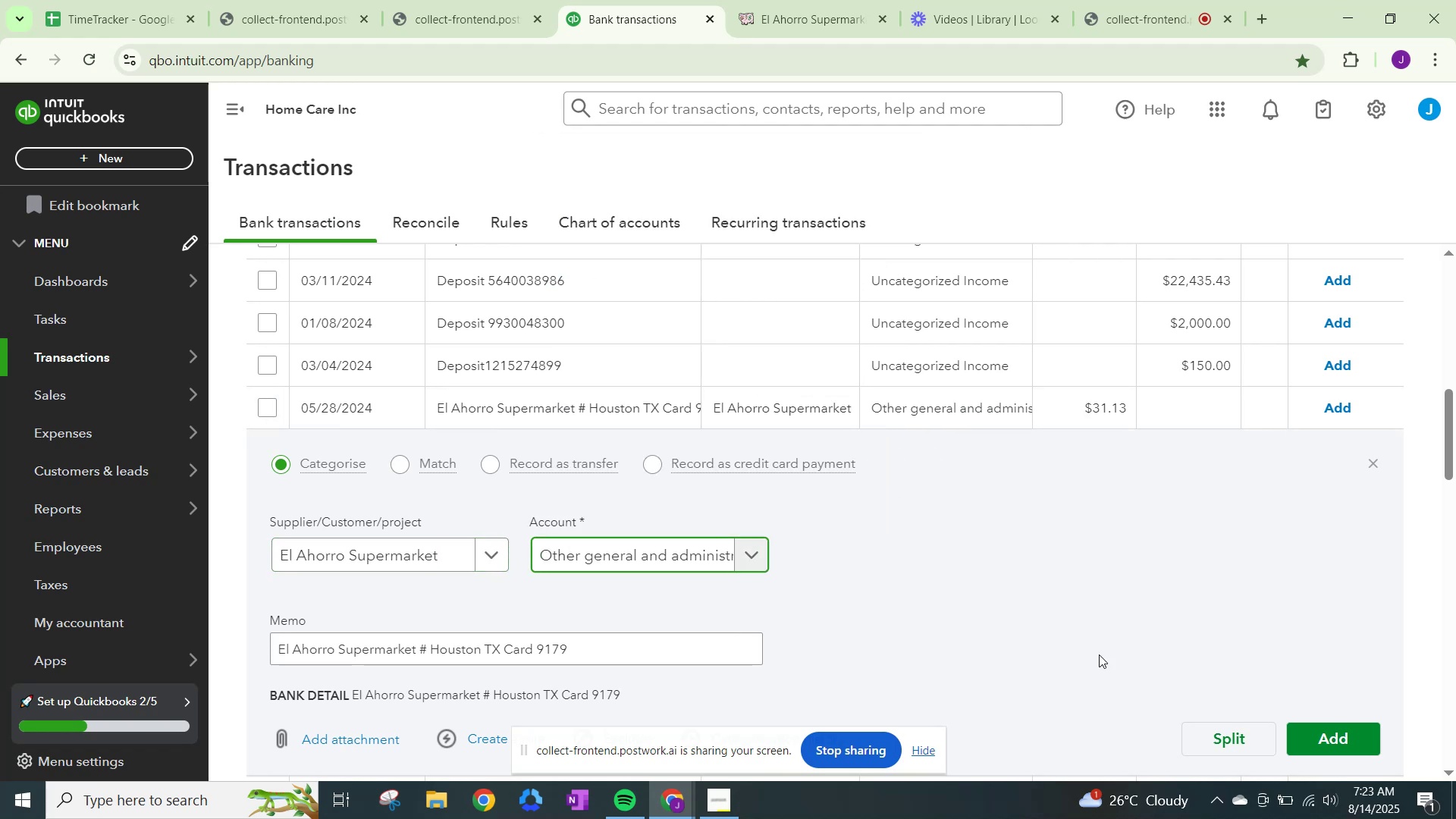 
left_click([1344, 733])
 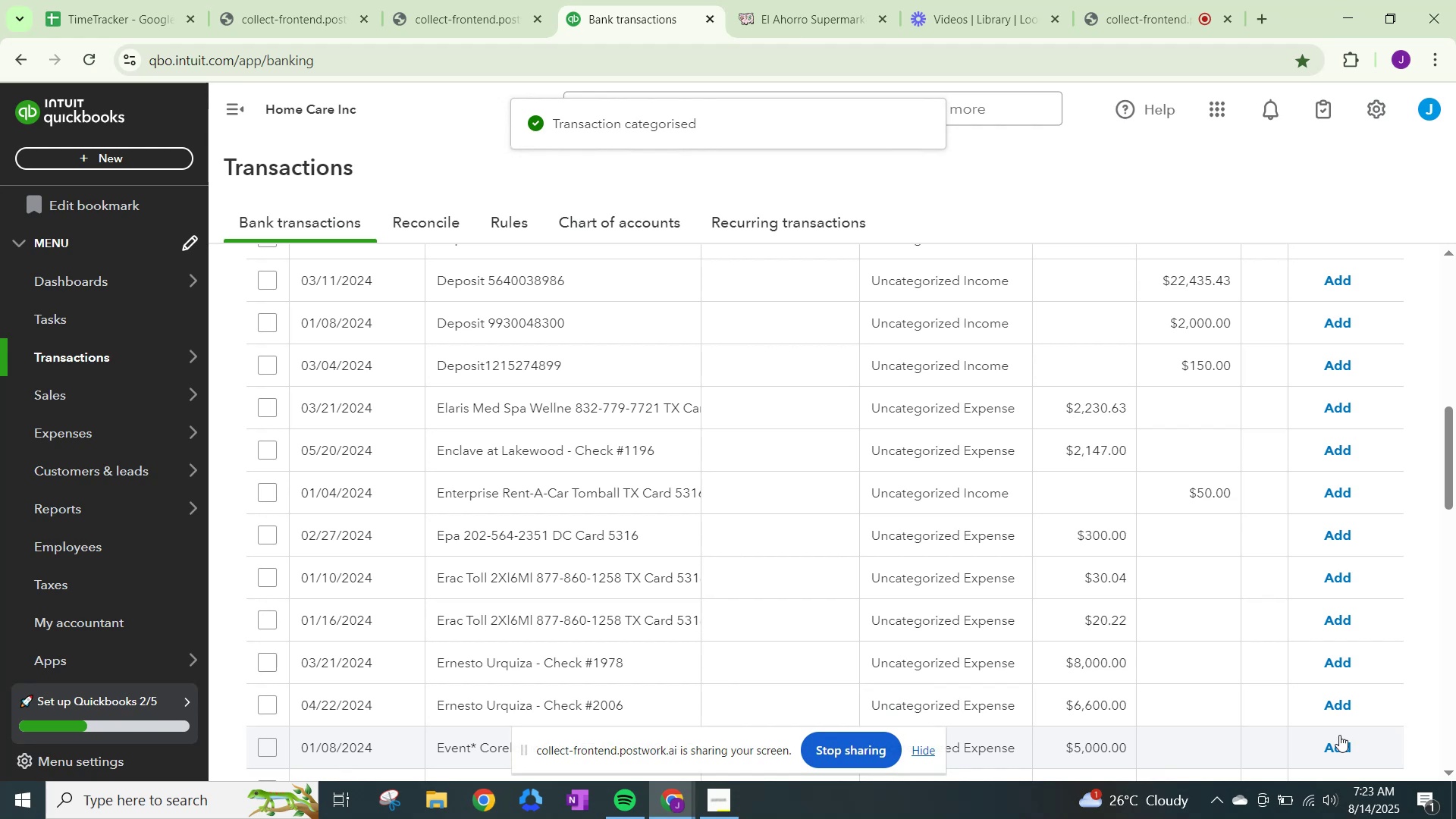 
wait(7.02)
 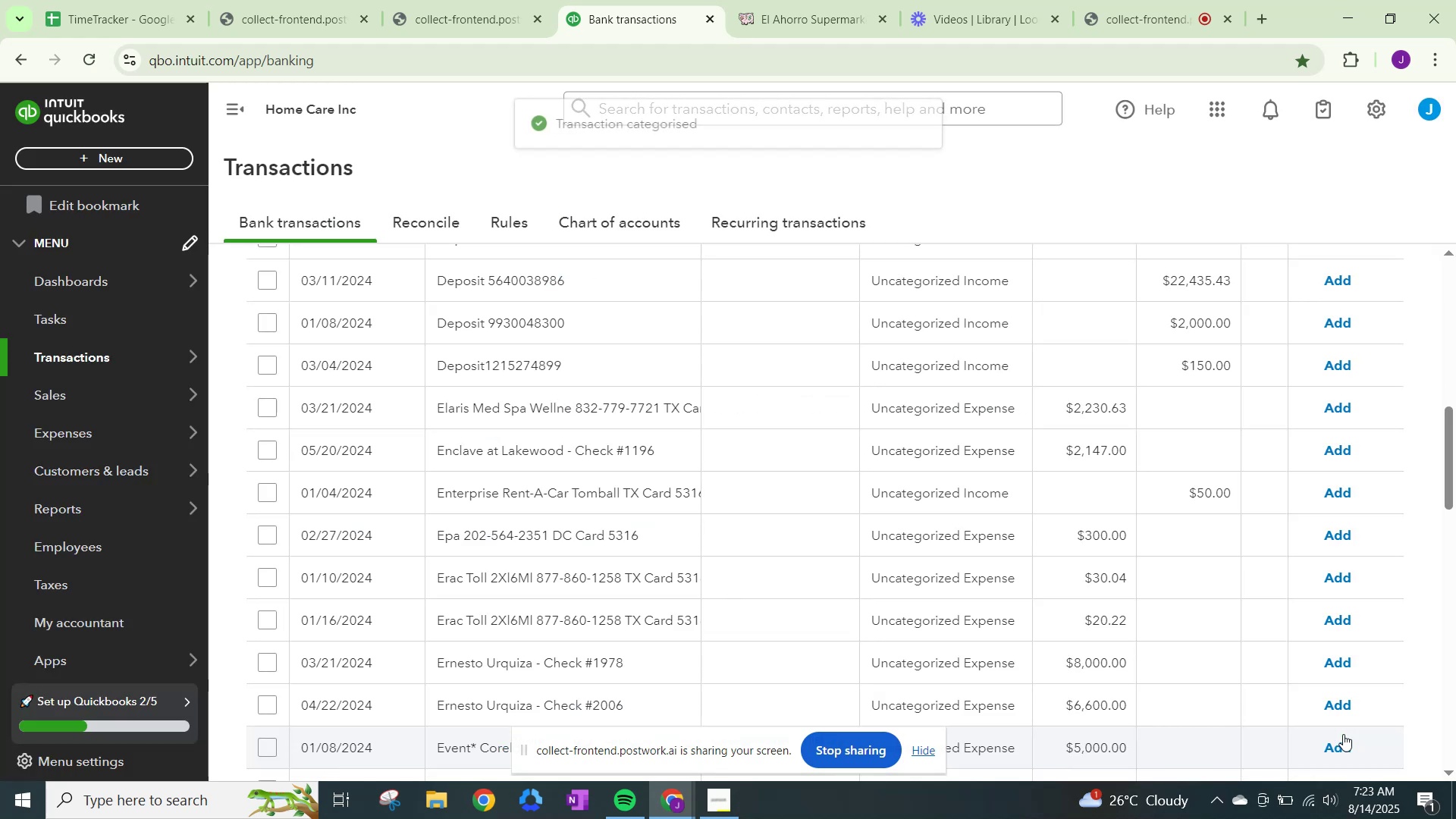 
left_click([951, 416])
 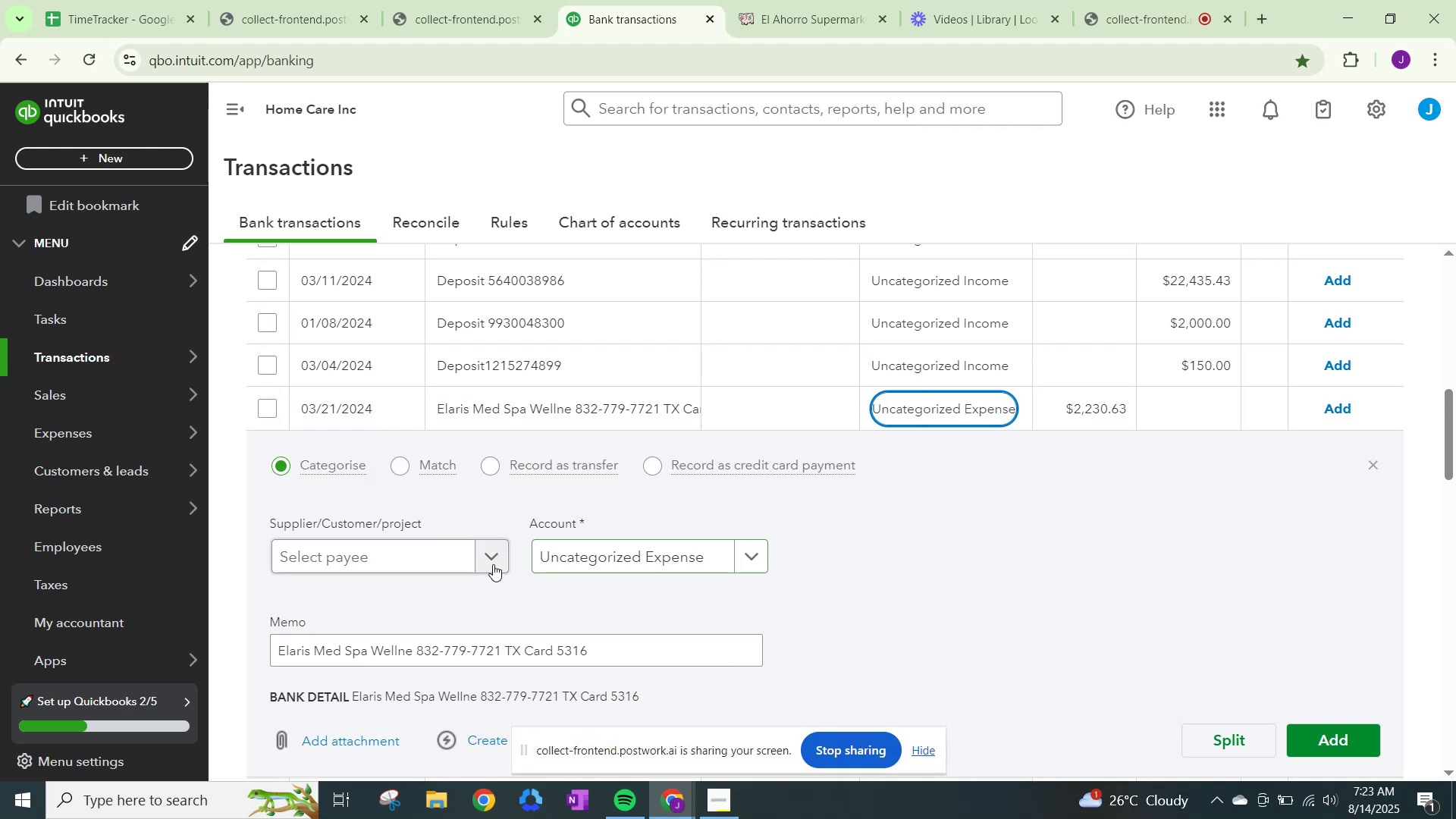 
left_click([496, 552])
 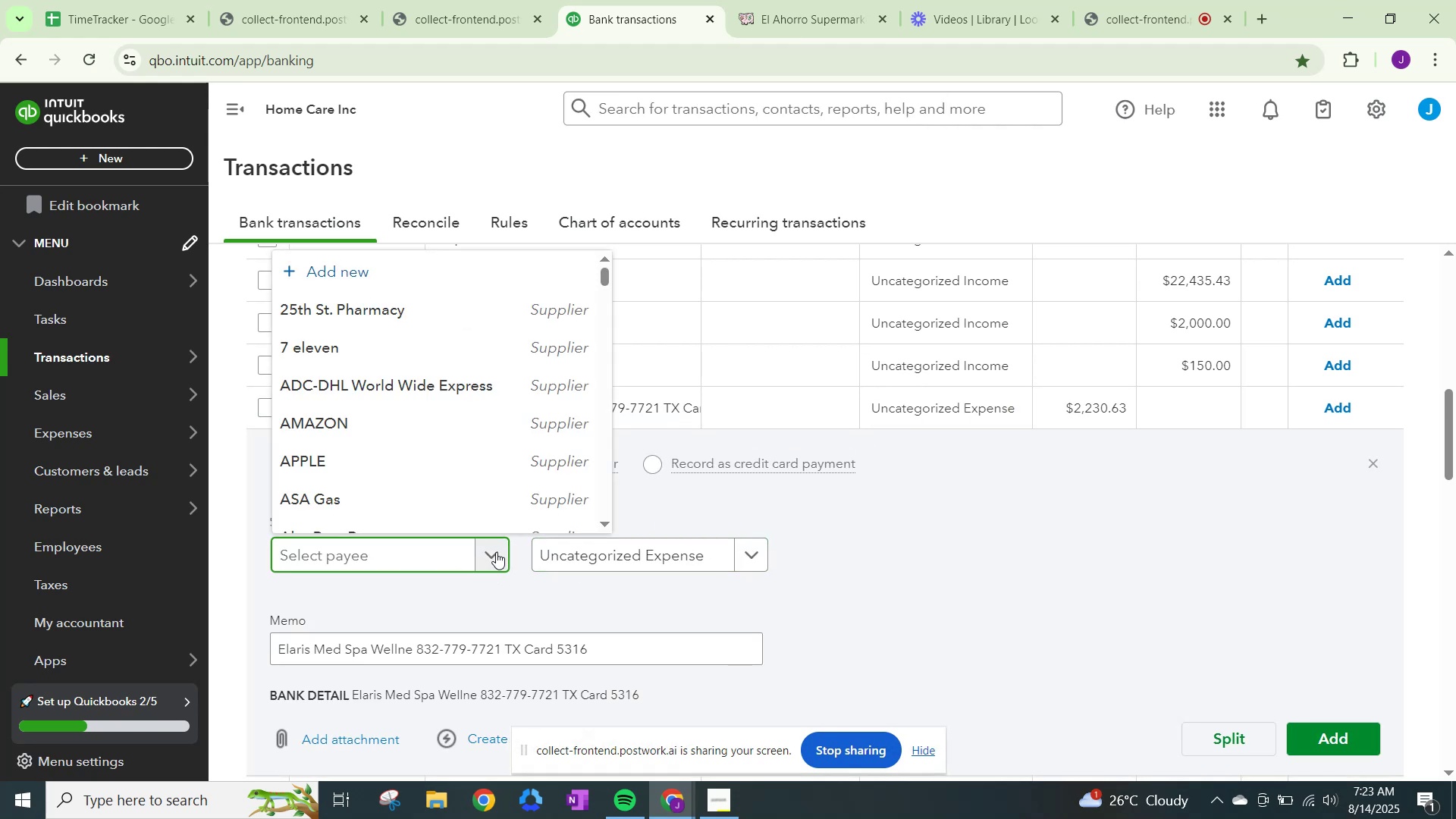 
type(Elaris Med Spa )
 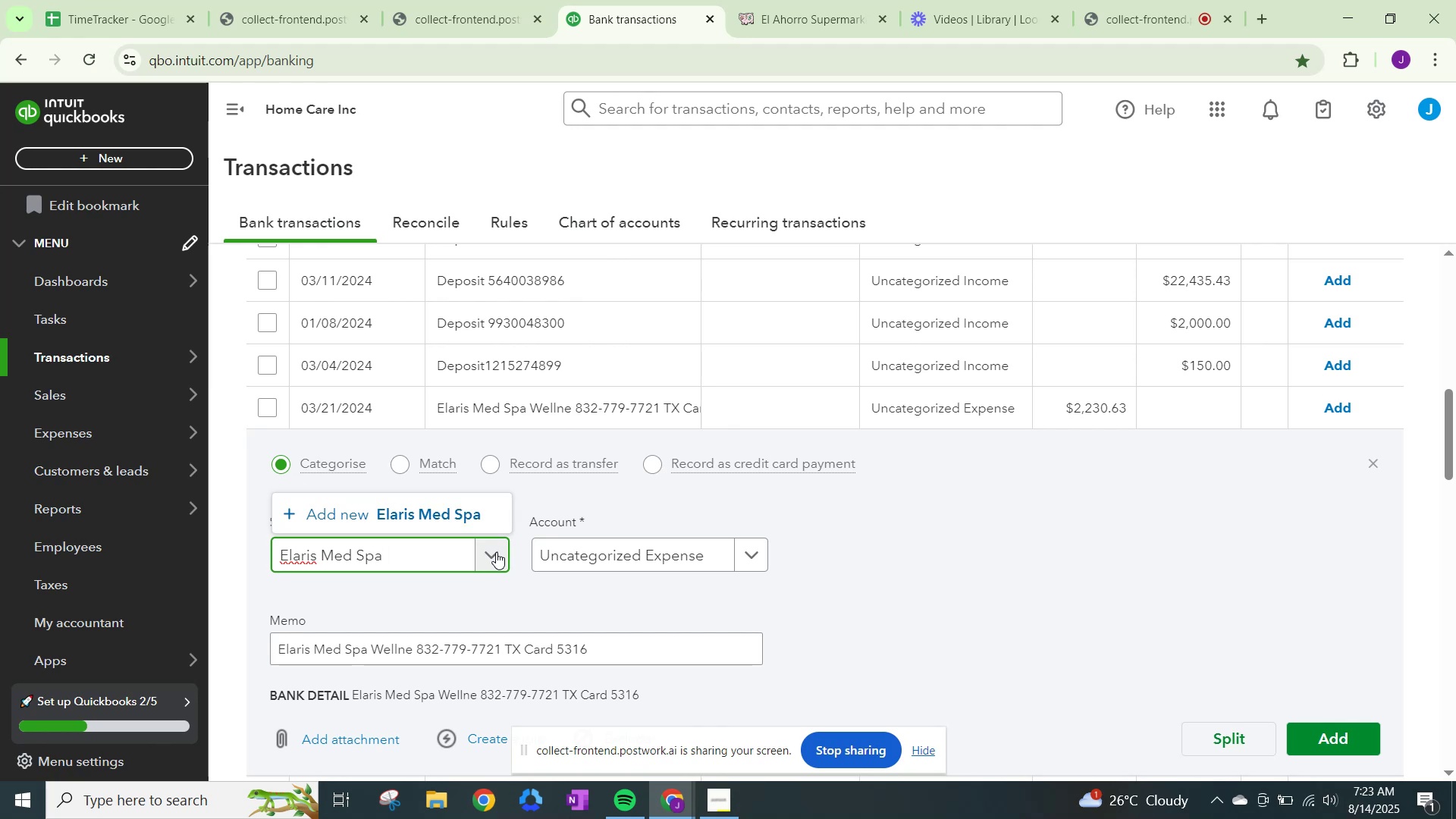 
left_click([465, 500])
 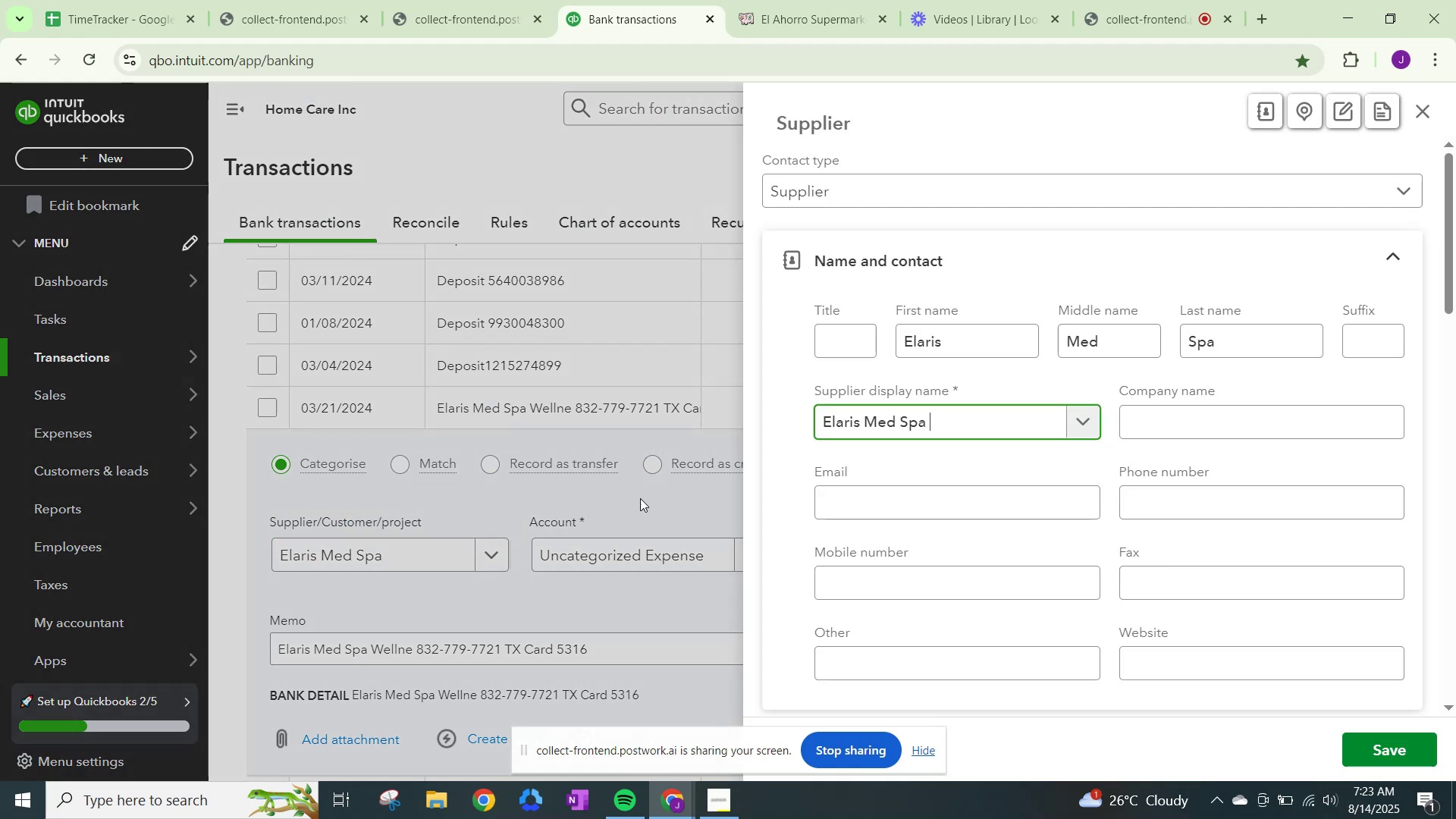 
scroll: coordinate [817, 487], scroll_direction: down, amount: 18.0
 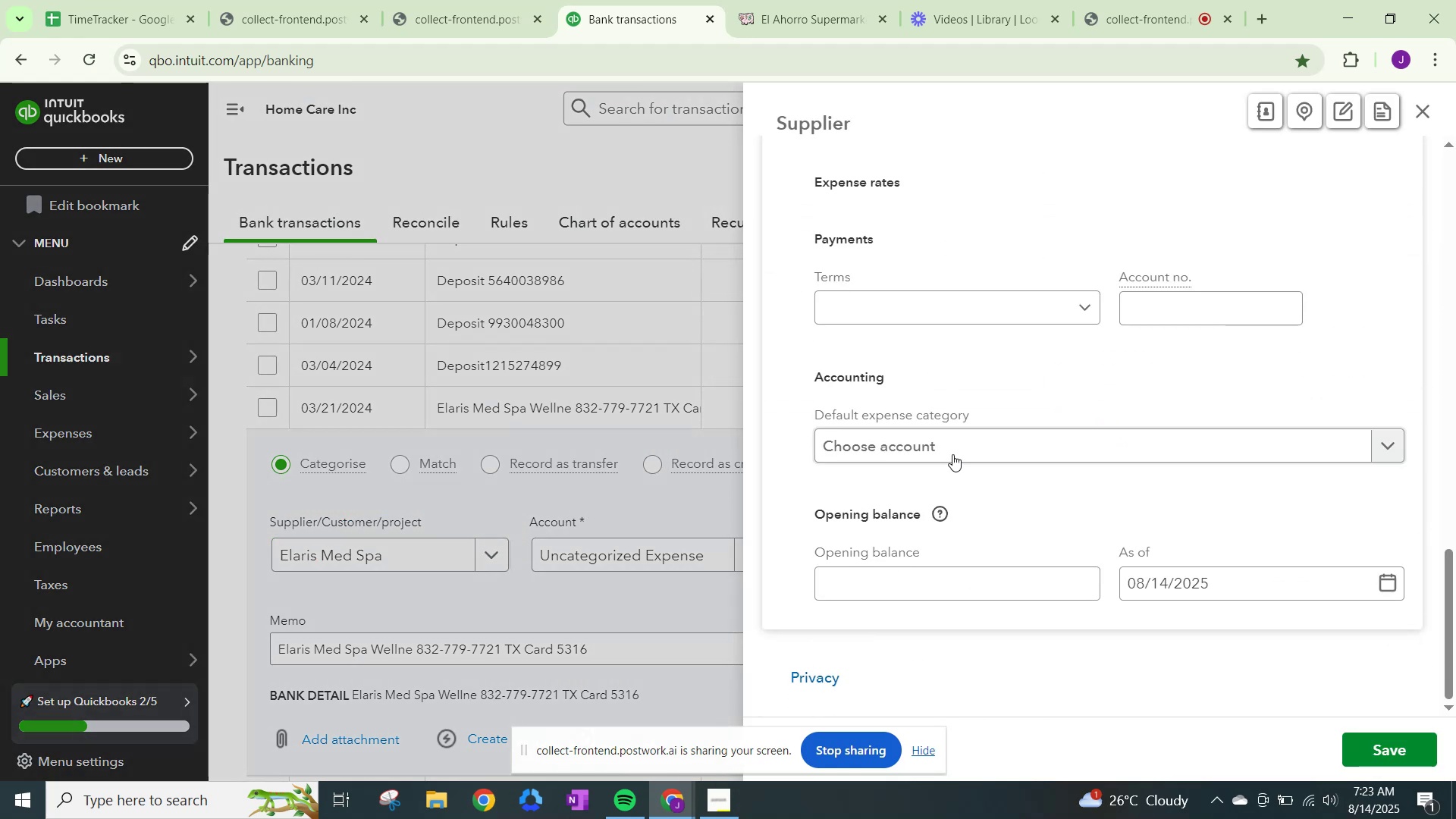 
left_click([962, 450])
 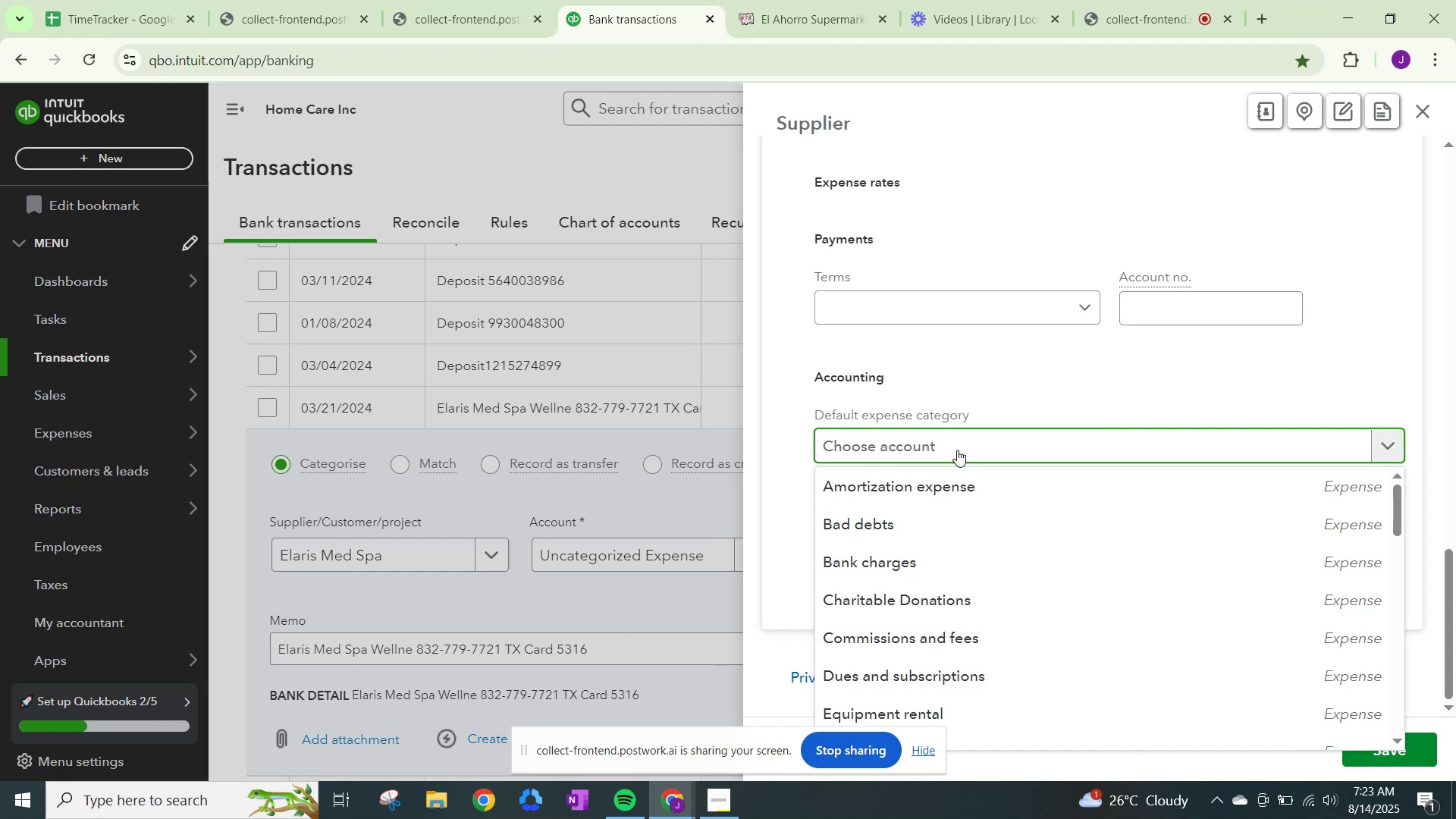 
type(me)
key(Backspace)
key(Backspace)
key(Backspace)
key(Backspace)
type(other)
 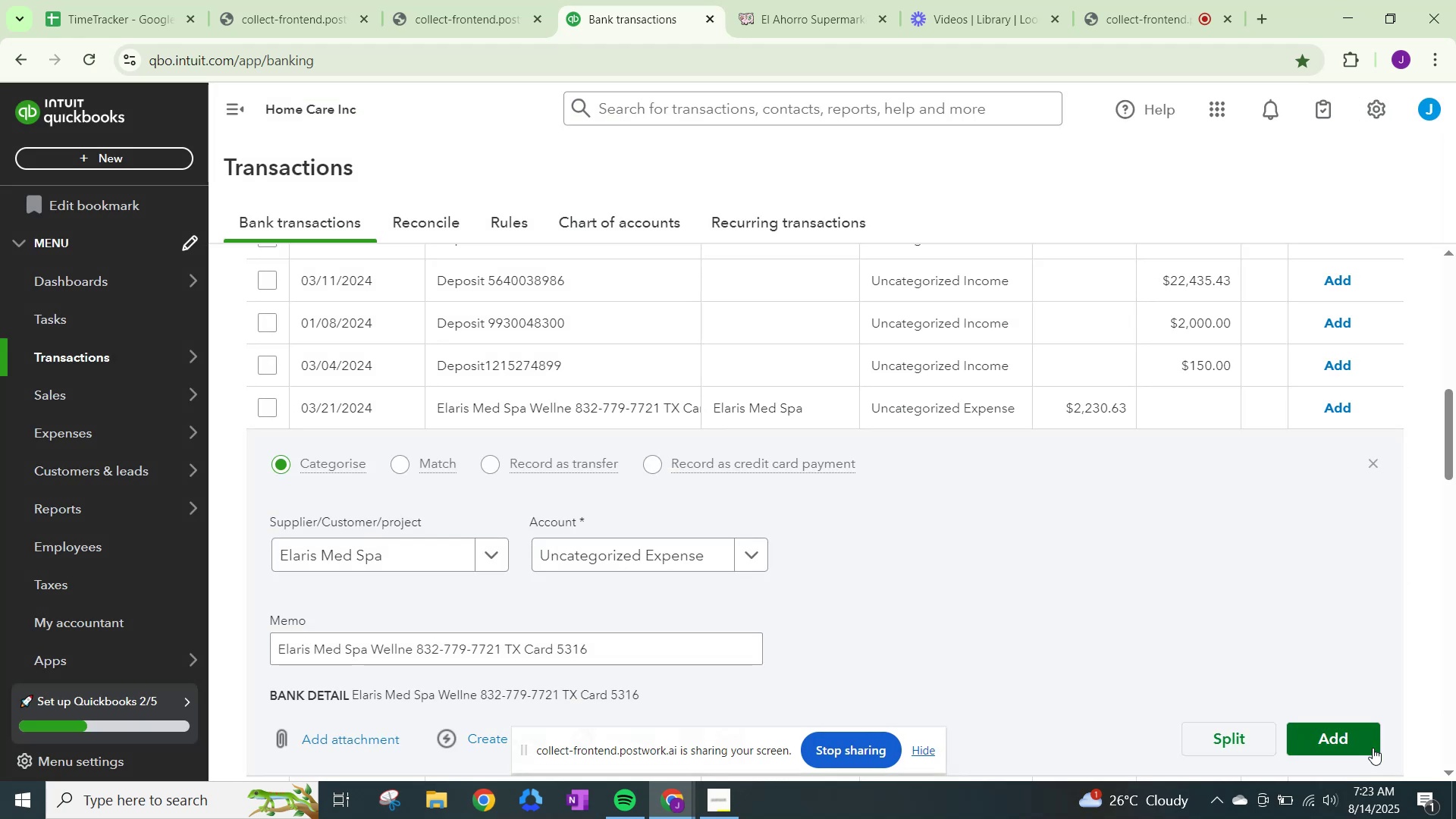 
wait(5.62)
 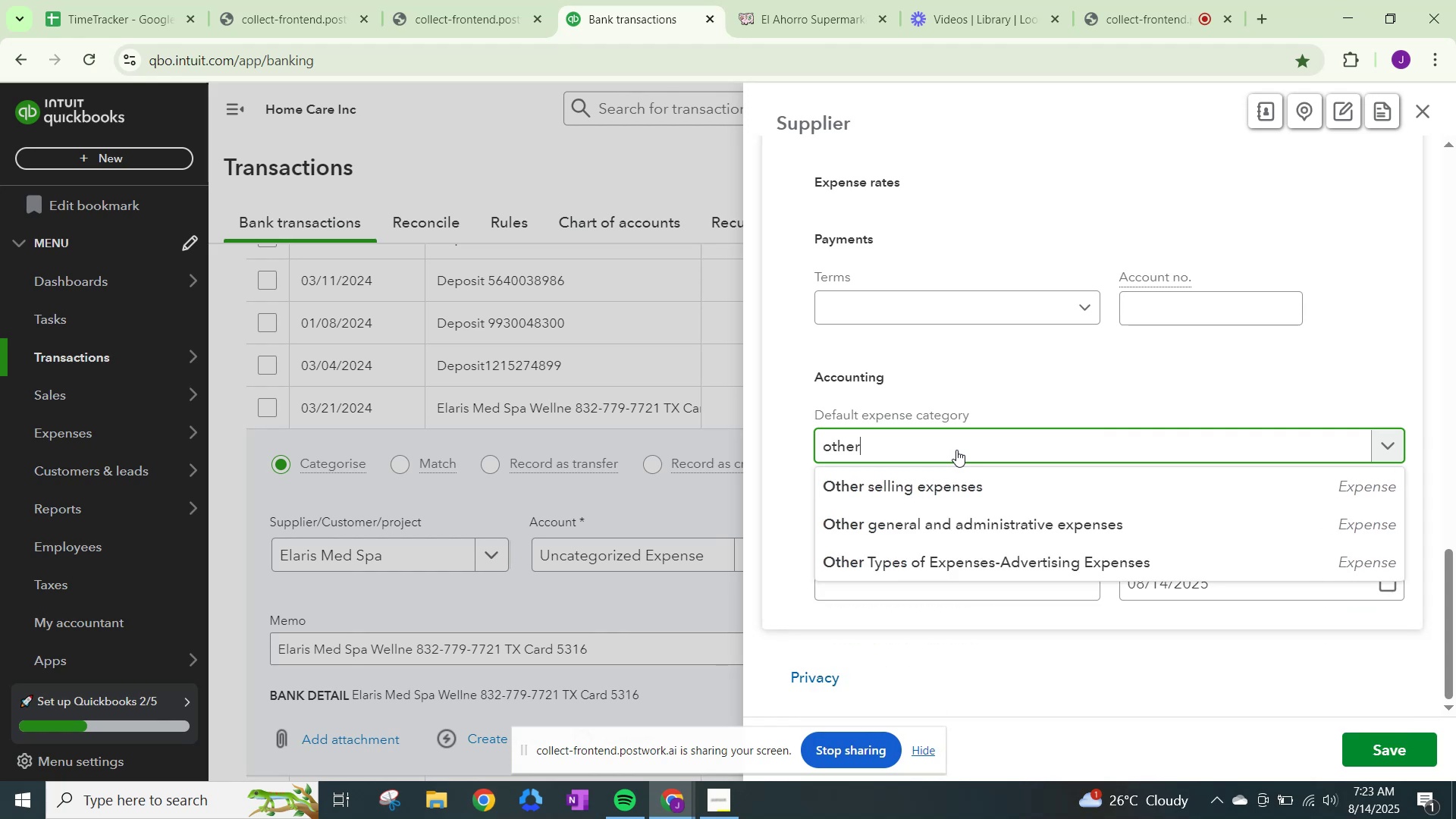 
type(oother)
key(Backspace)
key(Backspace)
key(Backspace)
key(Backspace)
key(Backspace)
type(ther)
 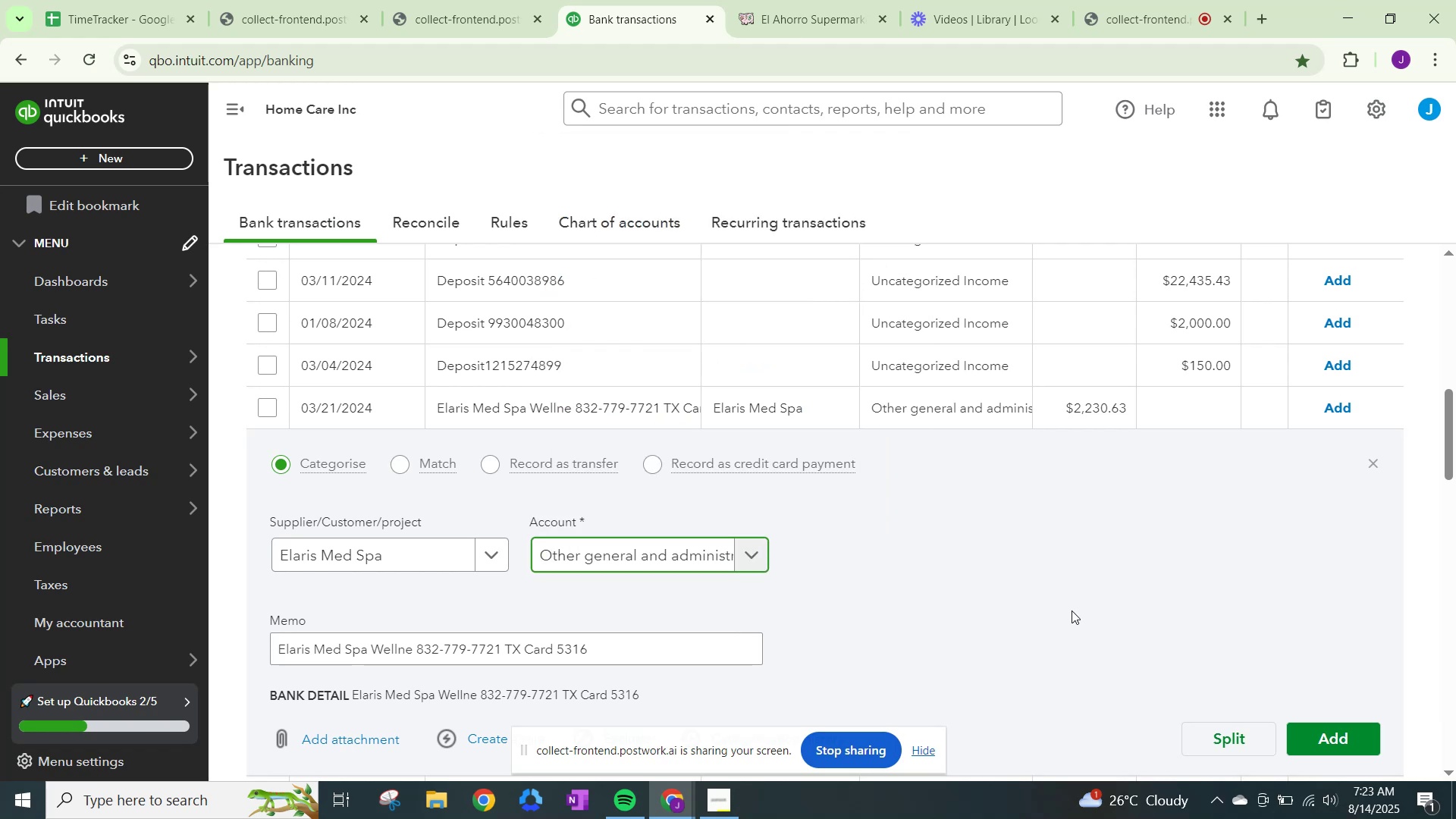 
left_click([1324, 735])
 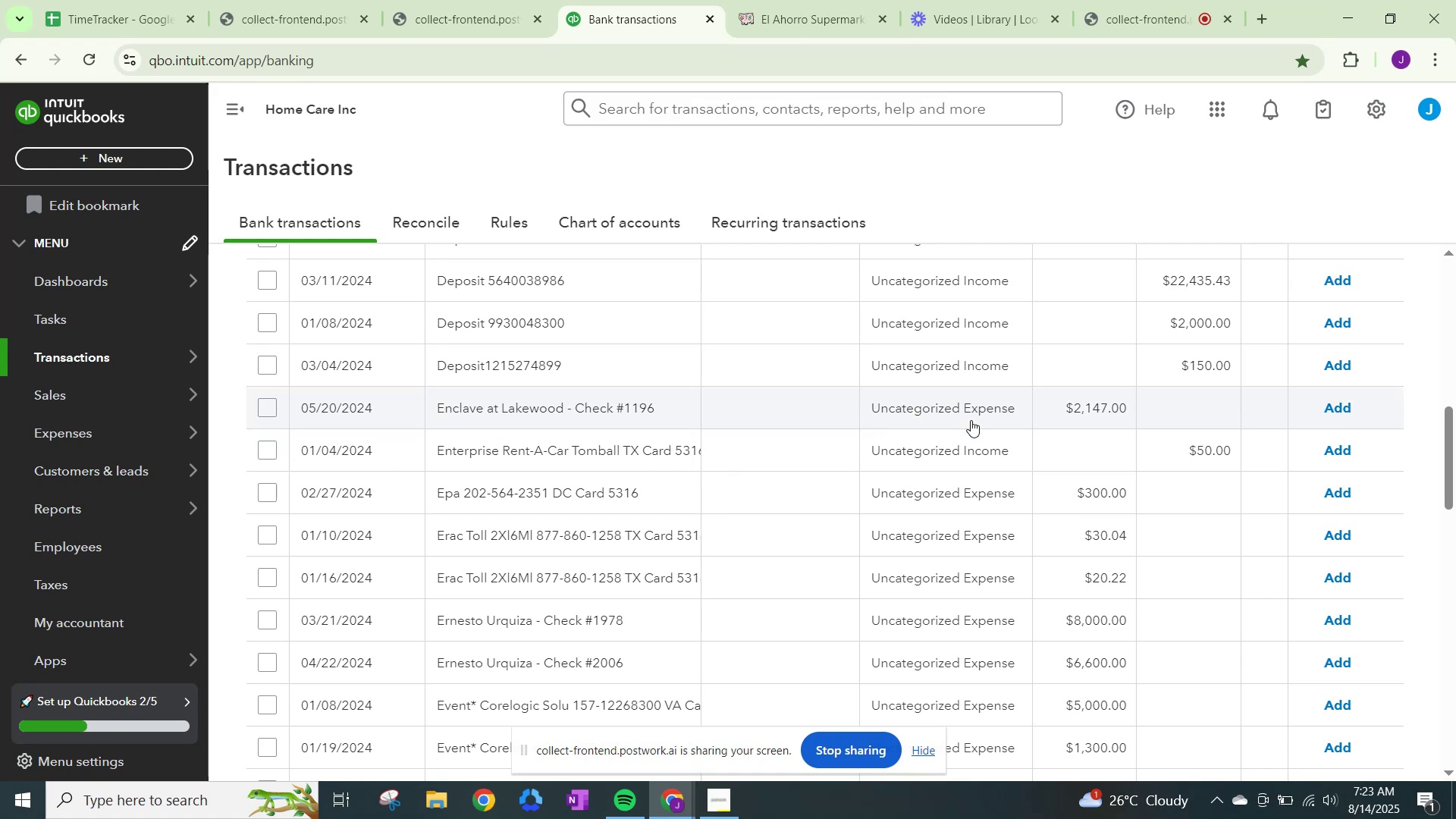 
wait(11.44)
 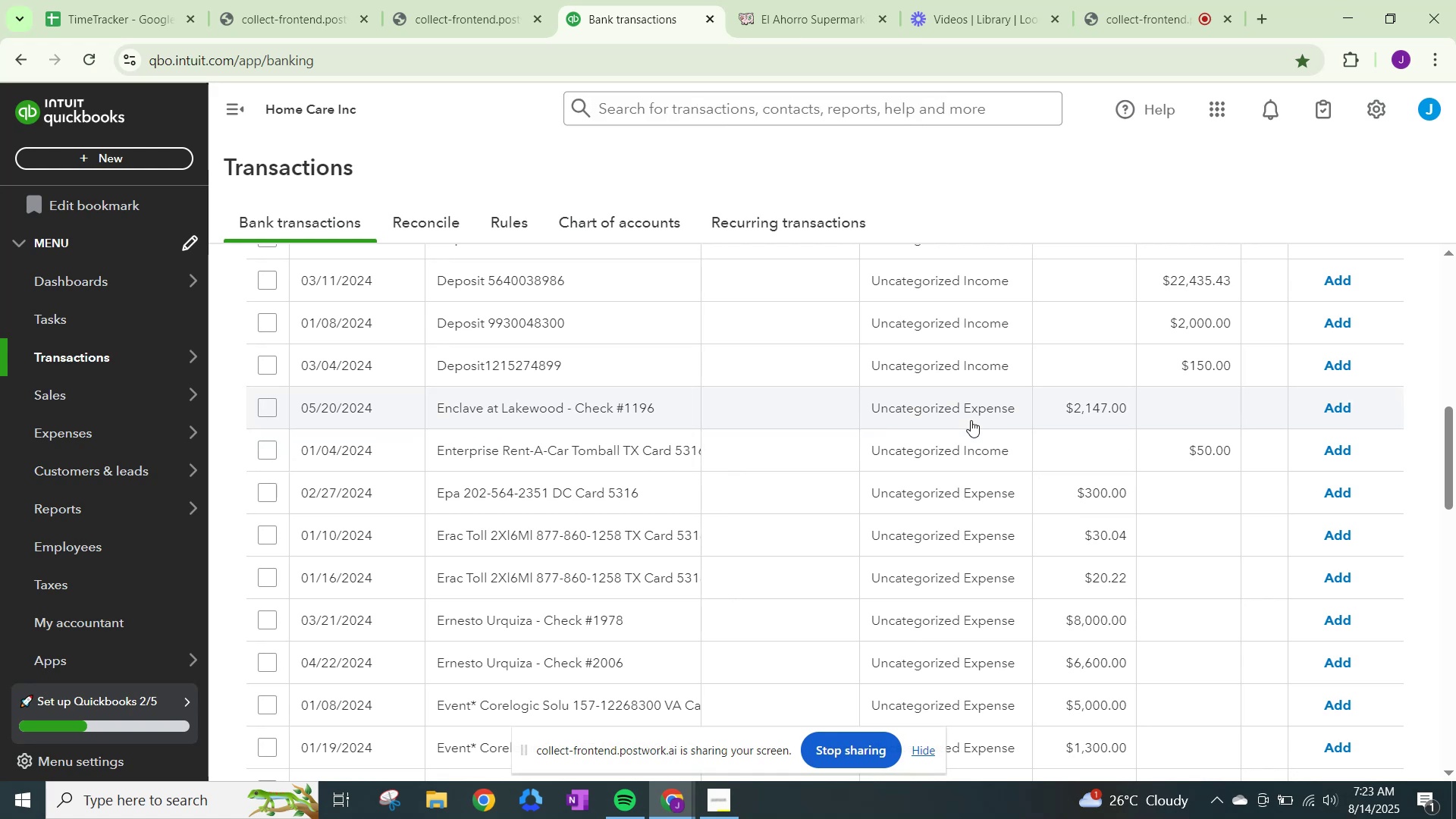 
left_click([529, 395])
 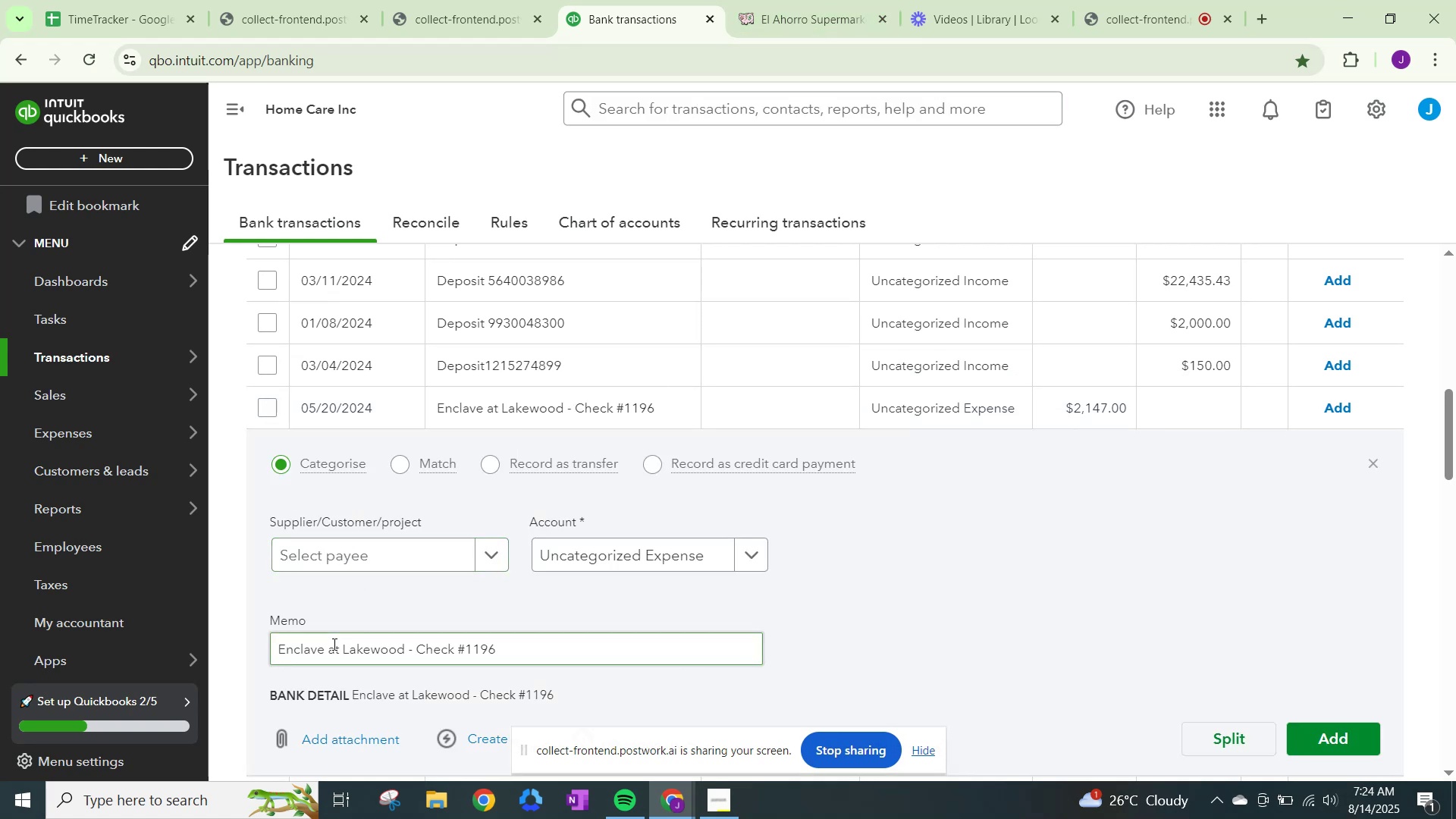 
double_click([334, 645])
 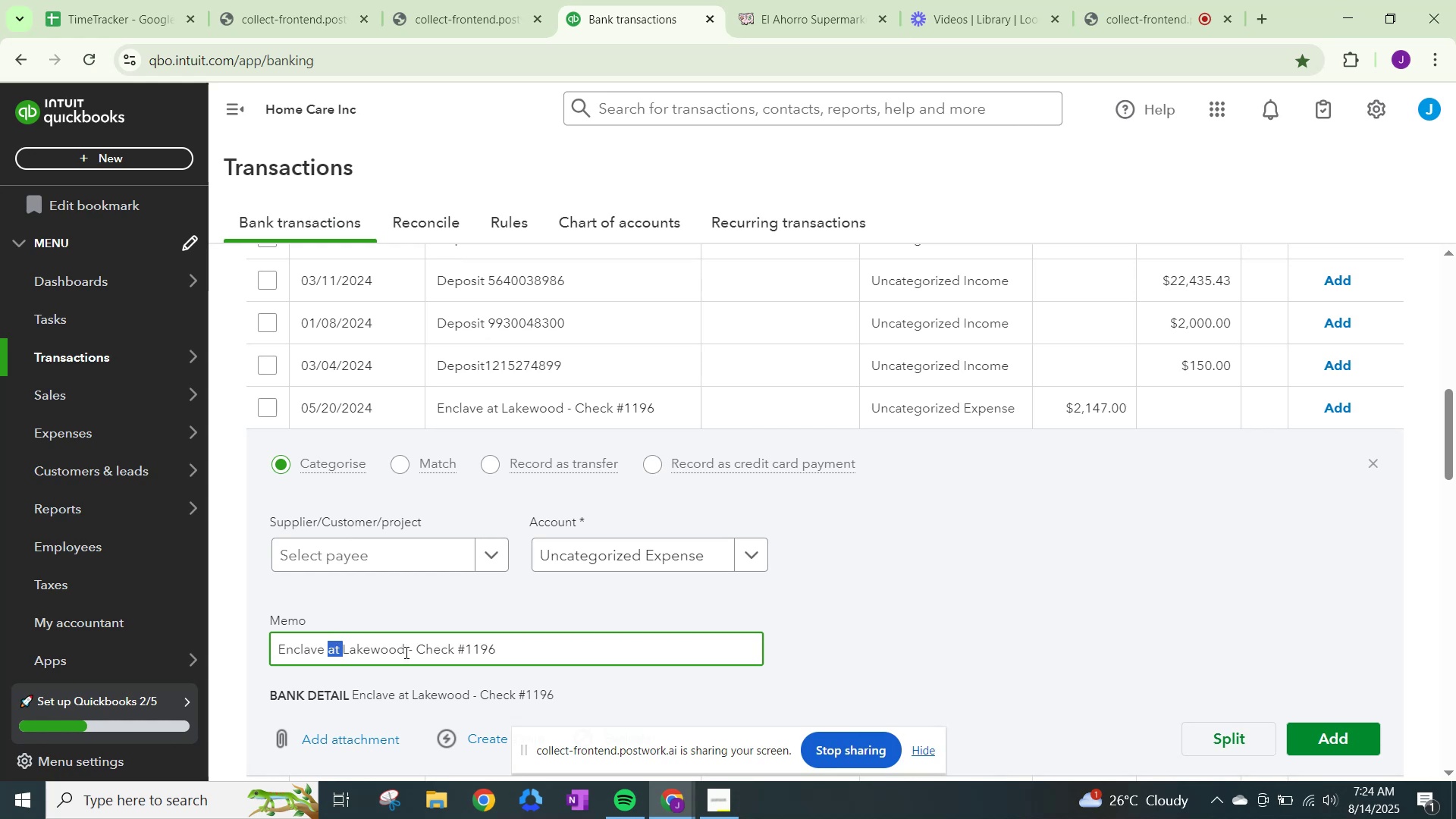 
left_click_drag(start_coordinate=[406, 652], to_coordinate=[262, 633])
 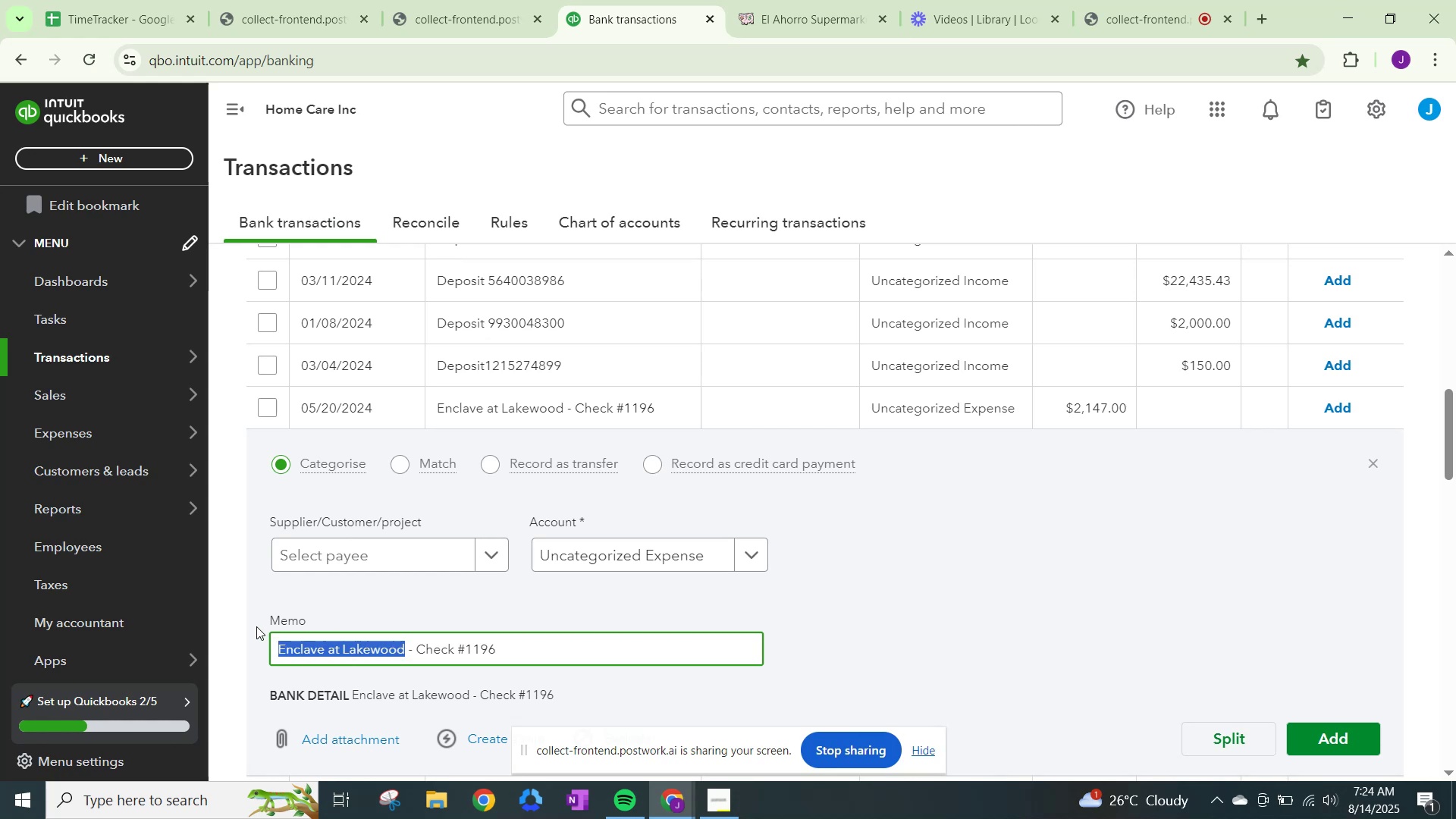 
key(Control+C)
 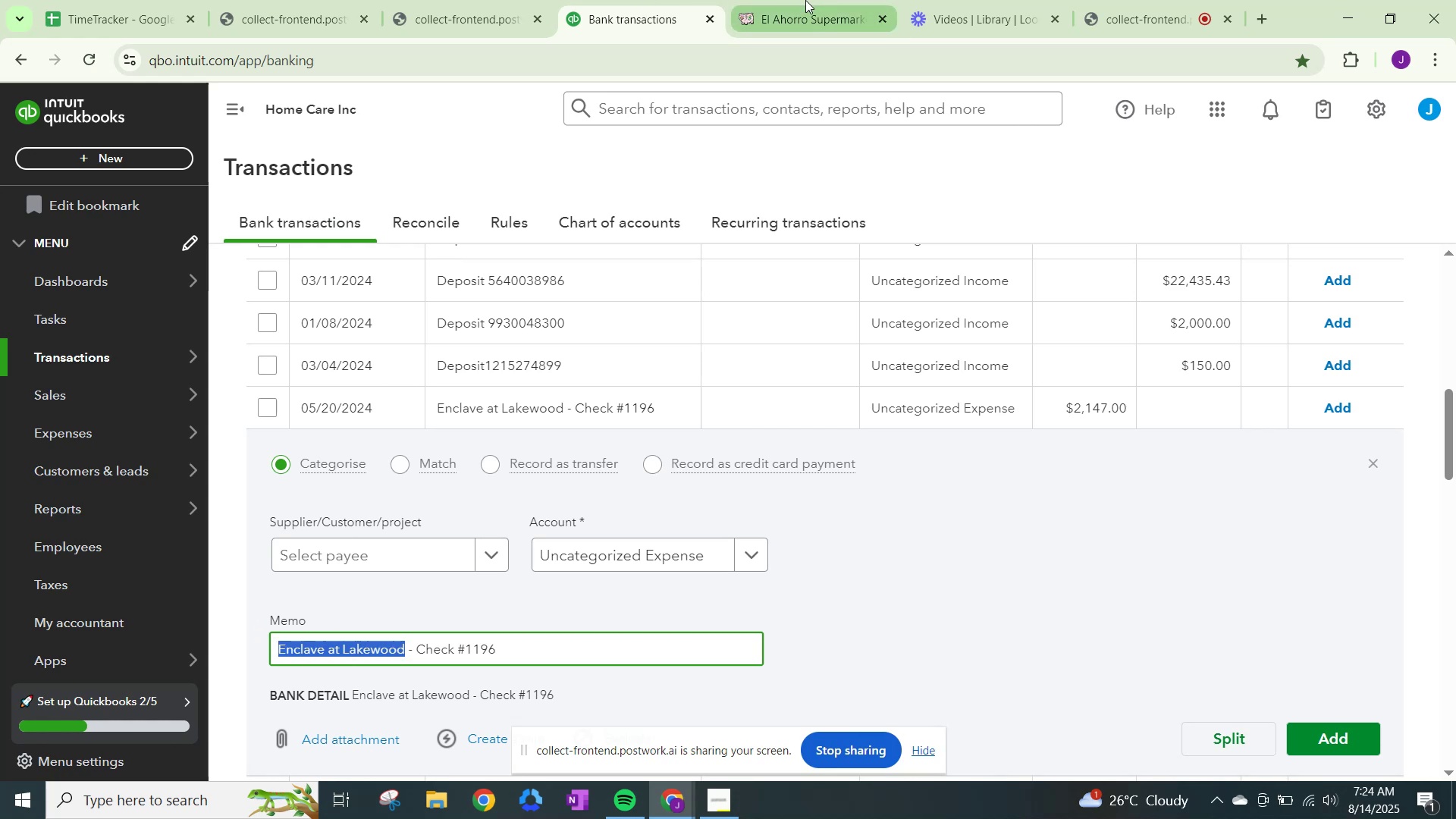 
left_click([805, 0])
 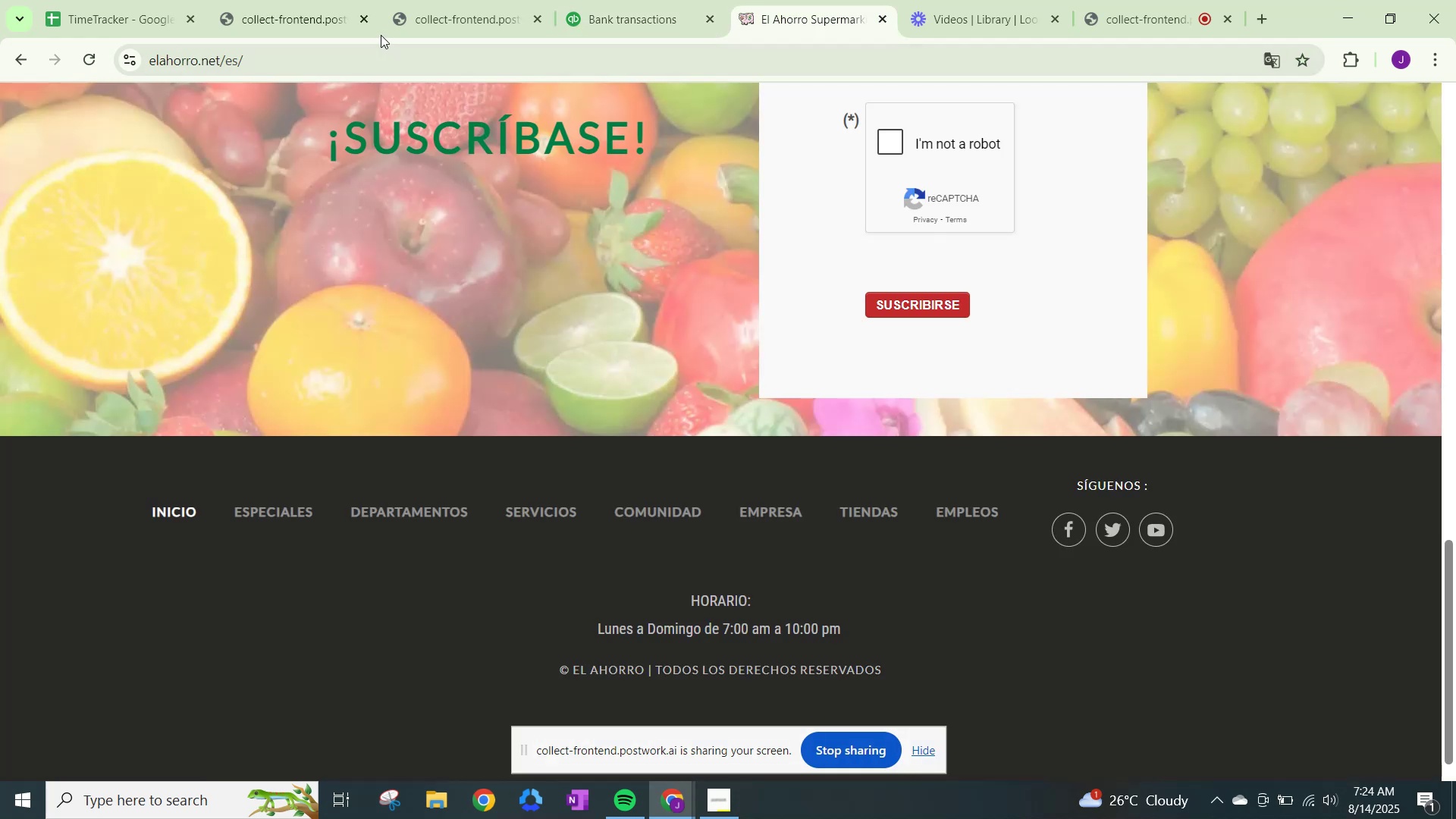 
left_click_drag(start_coordinate=[363, 85], to_coordinate=[76, 55])
 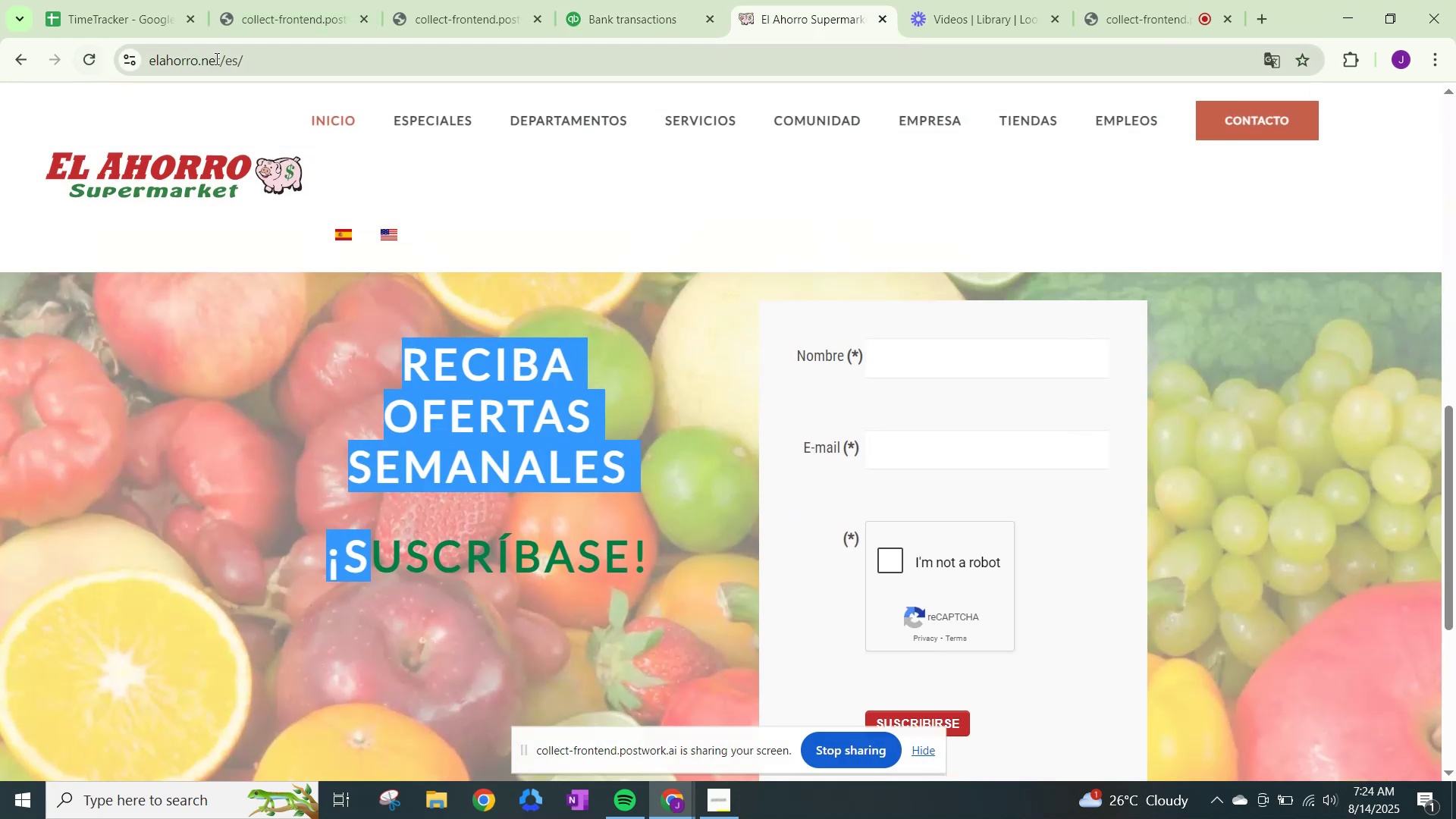 
left_click_drag(start_coordinate=[260, 61], to_coordinate=[35, 44])
 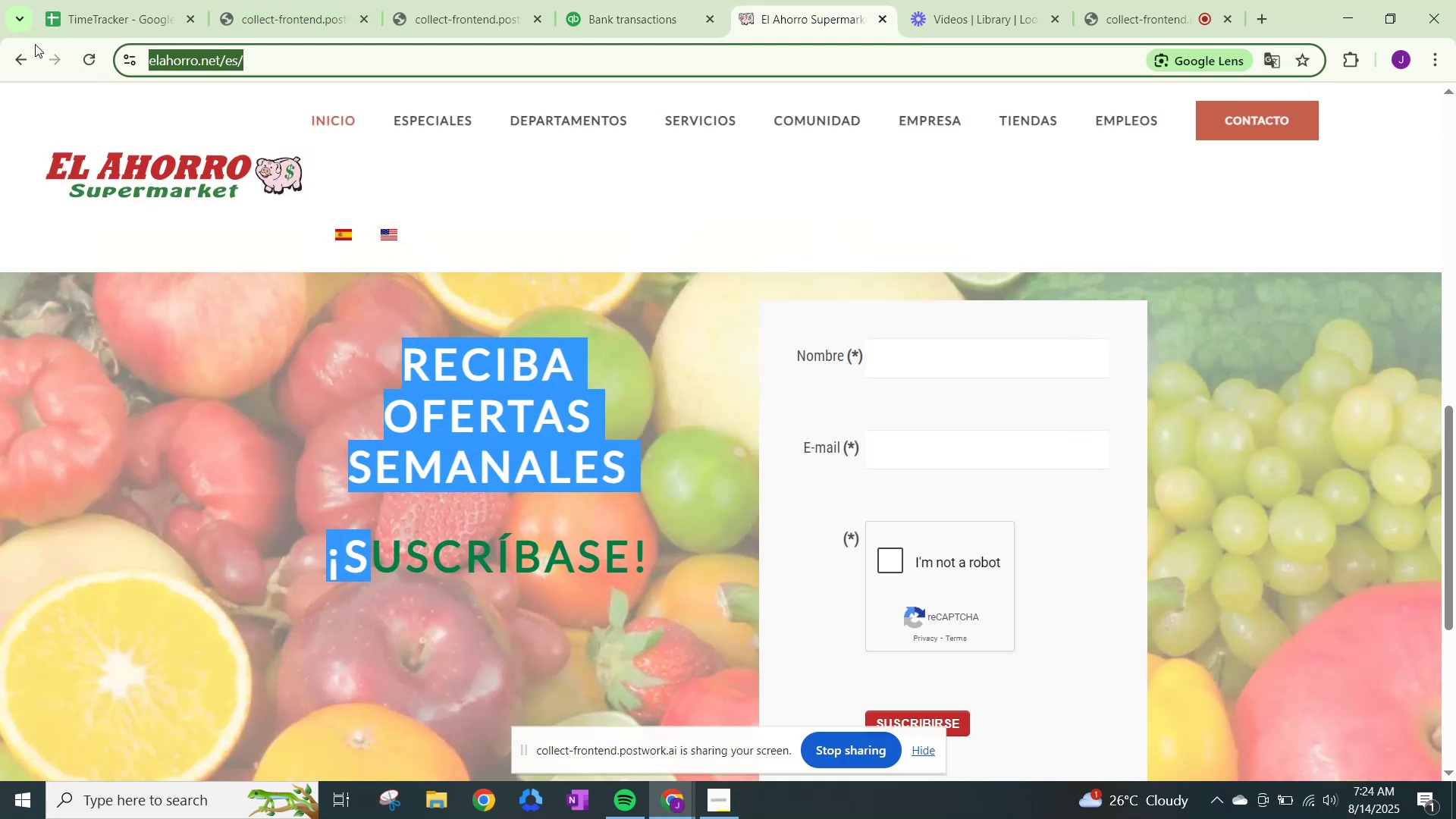 
key(Control+V)
 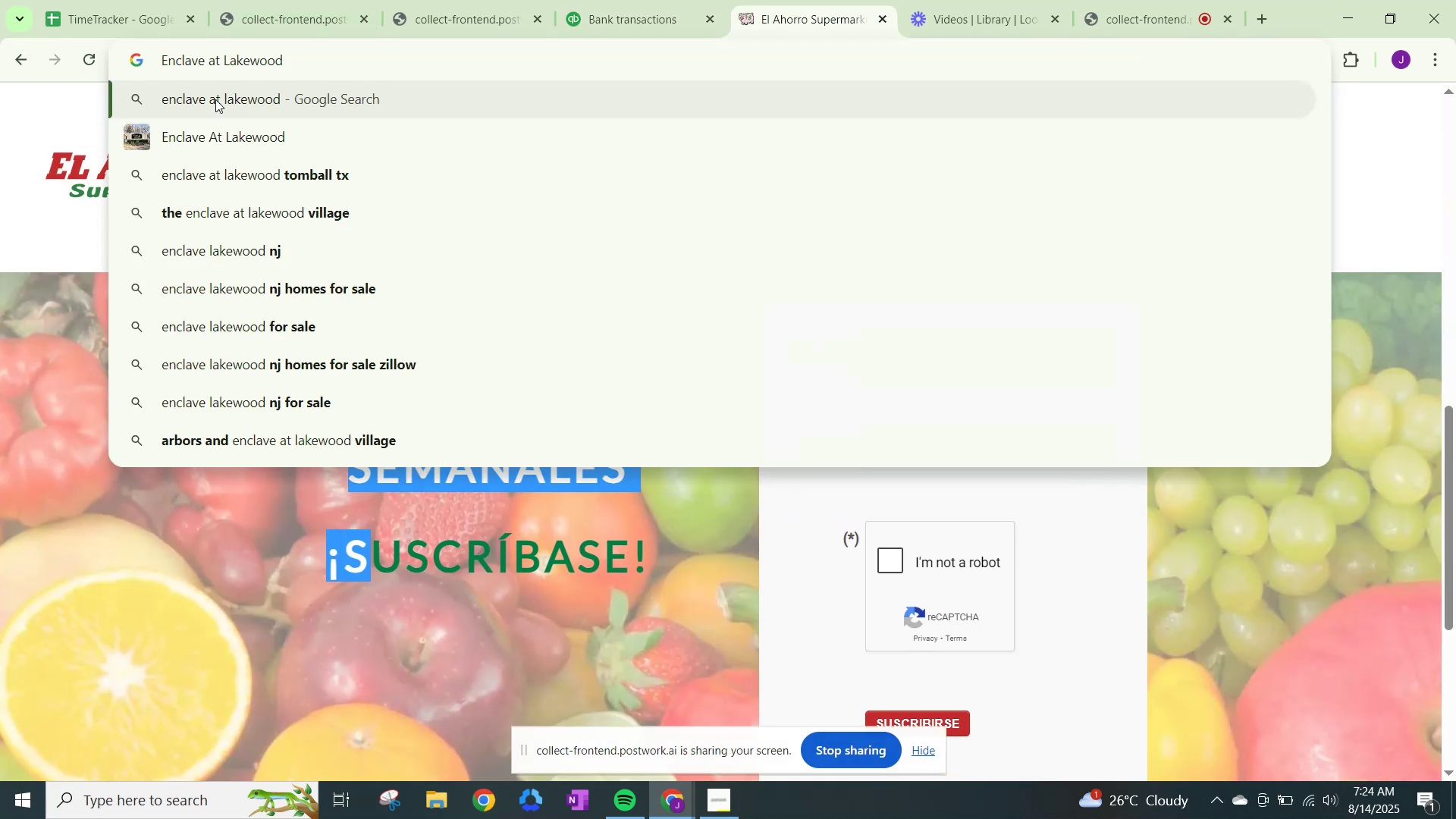 
left_click([221, 99])
 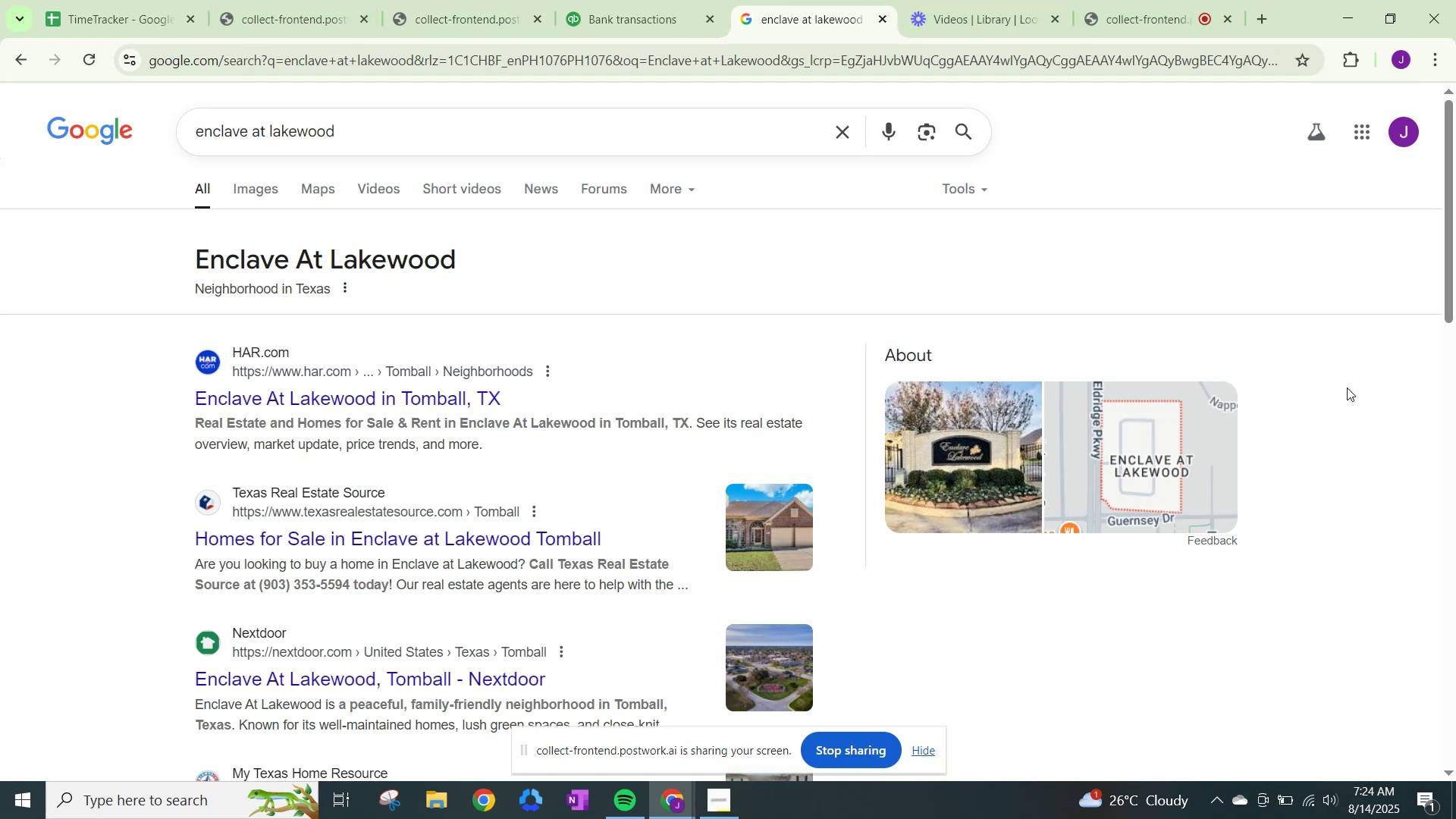 
wait(15.86)
 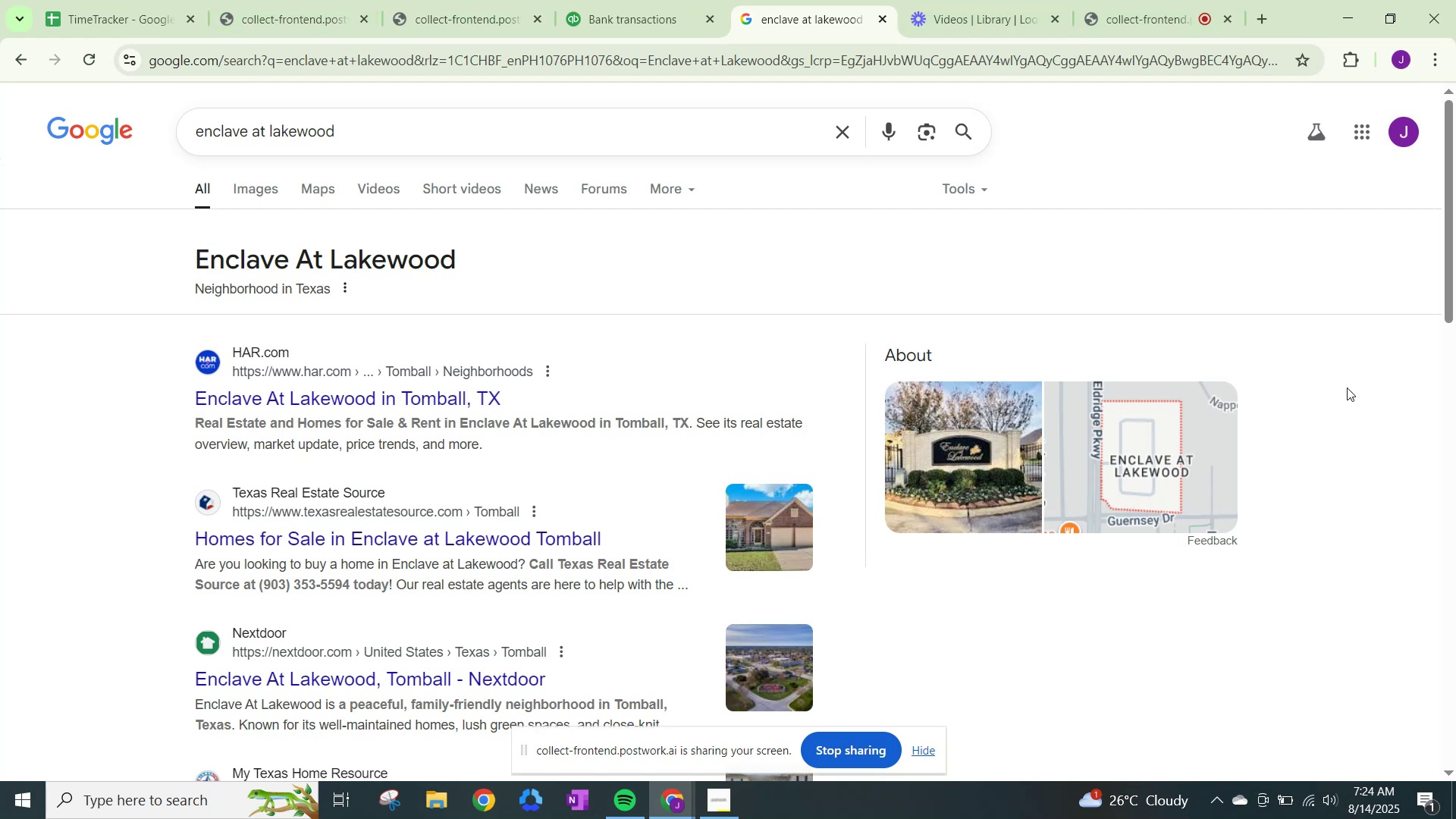 
left_click([611, 0])
 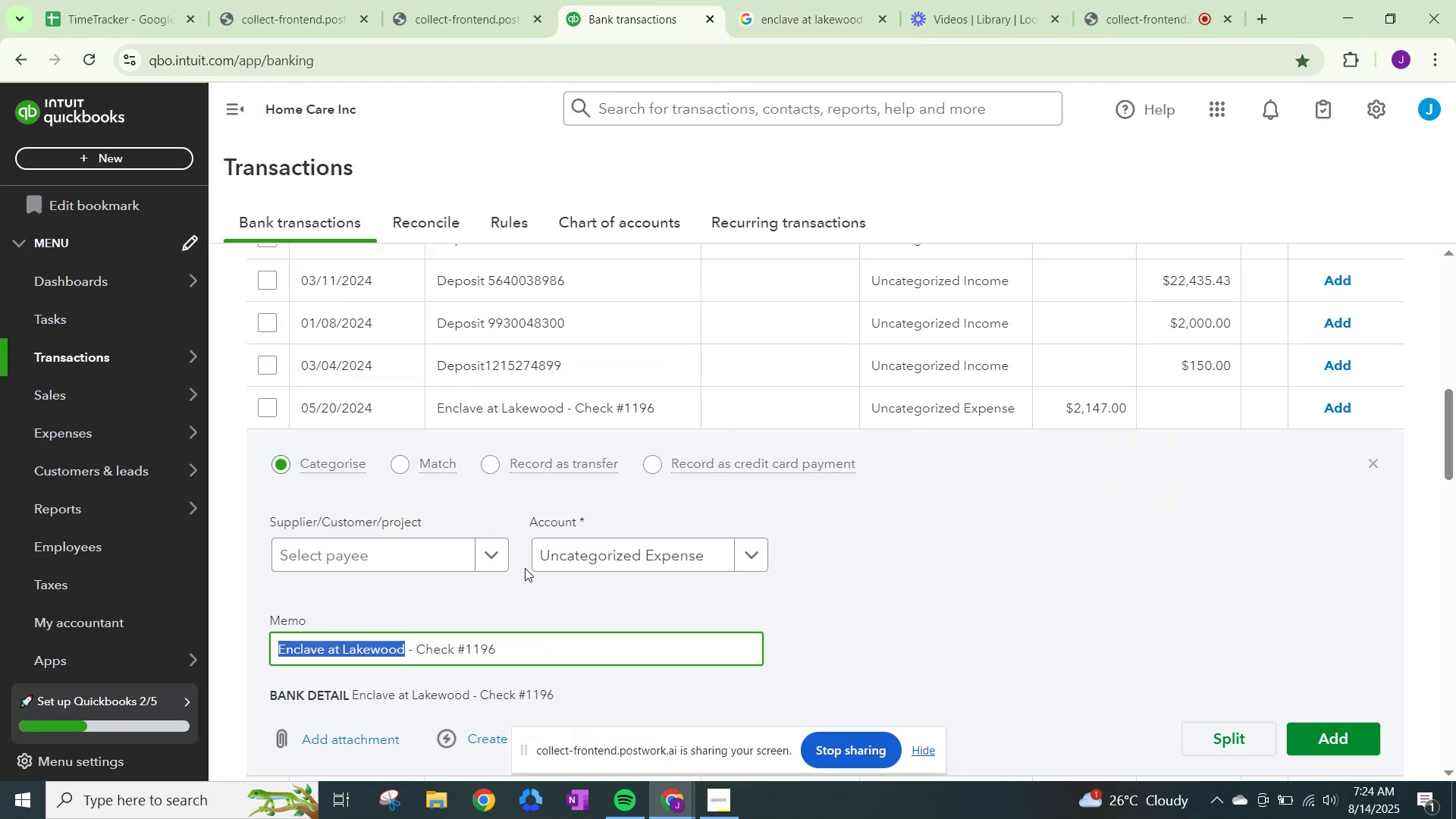 
left_click([491, 546])
 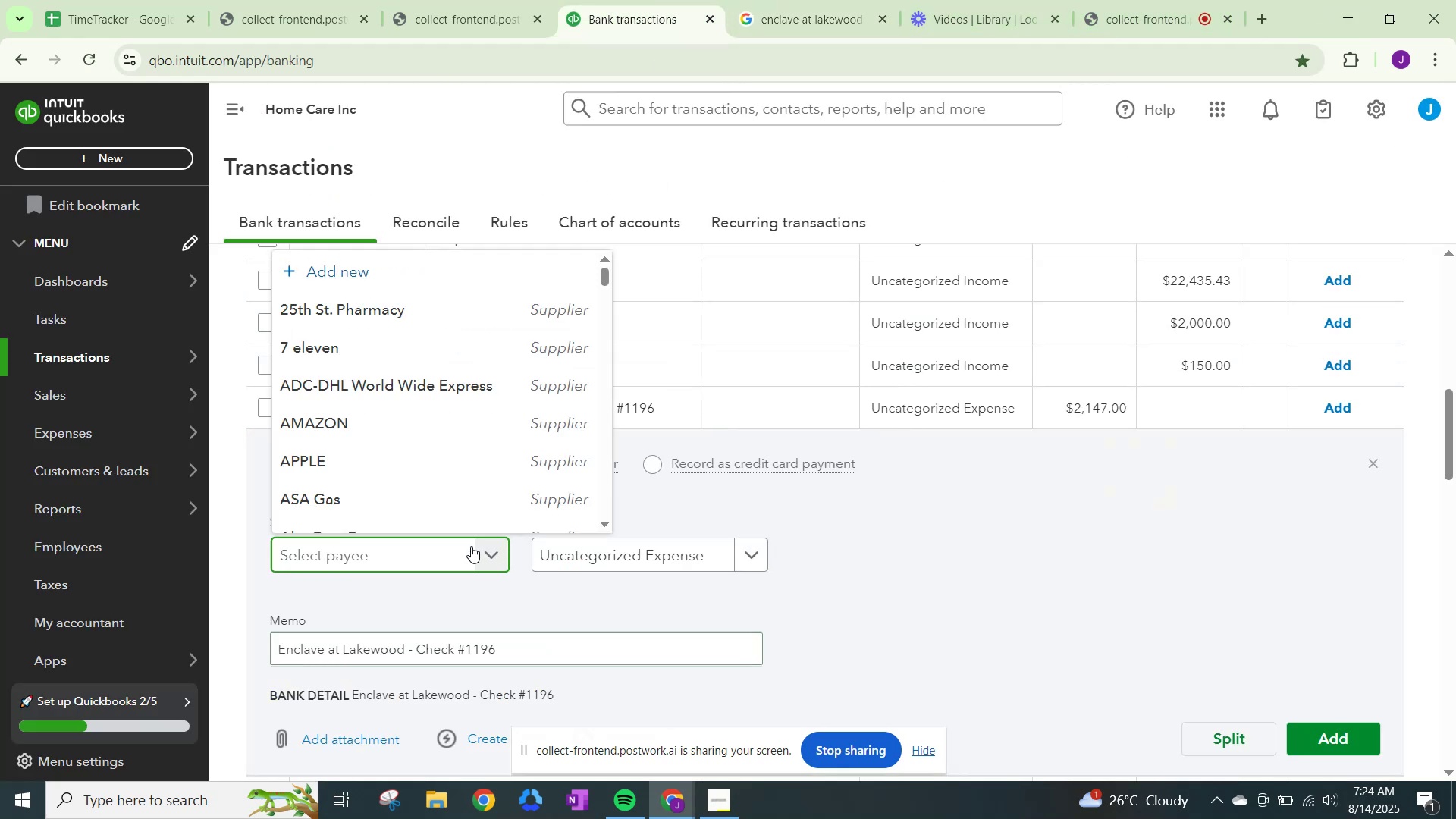 
key(Control+V)
 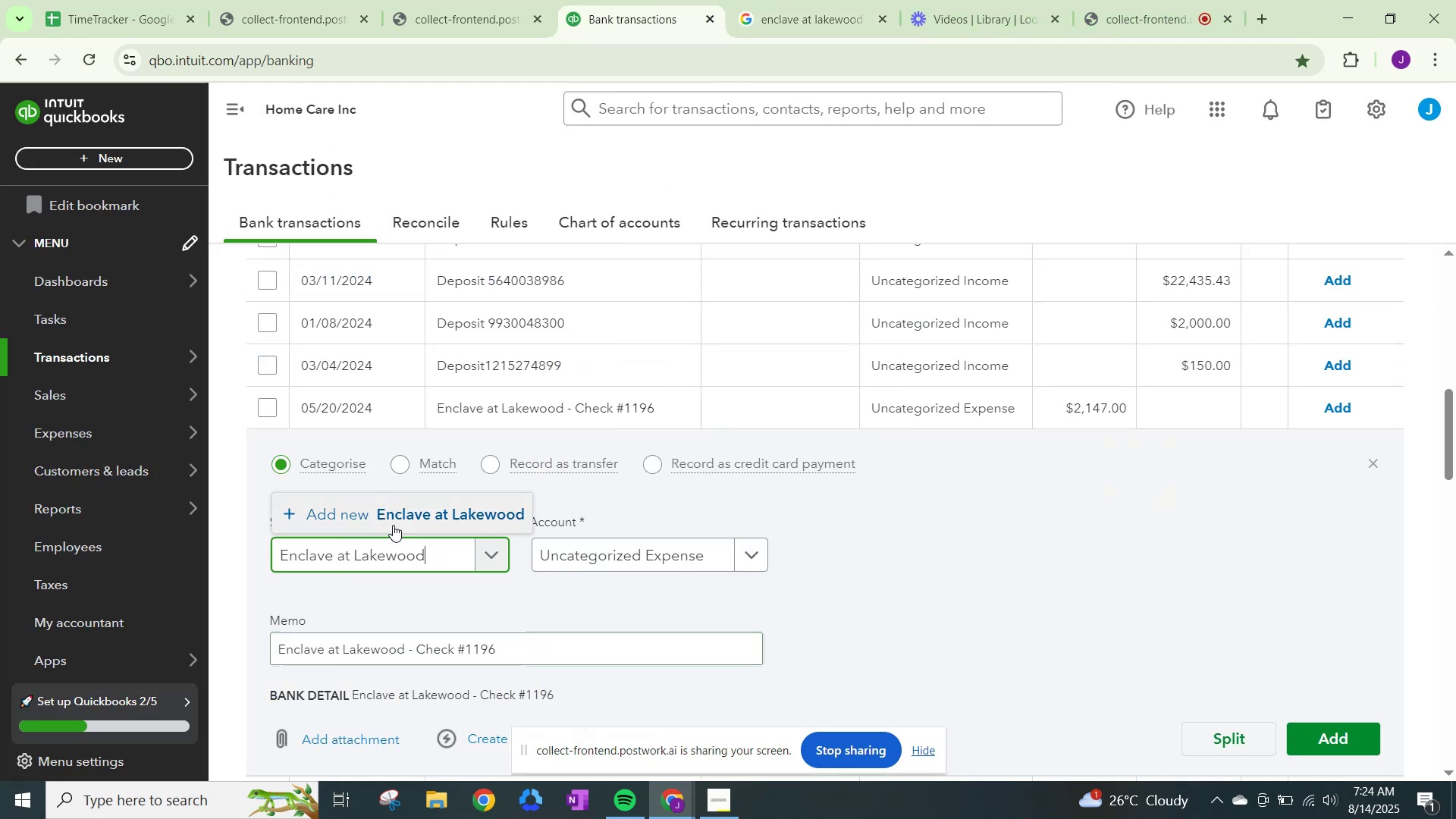 
left_click([413, 511])
 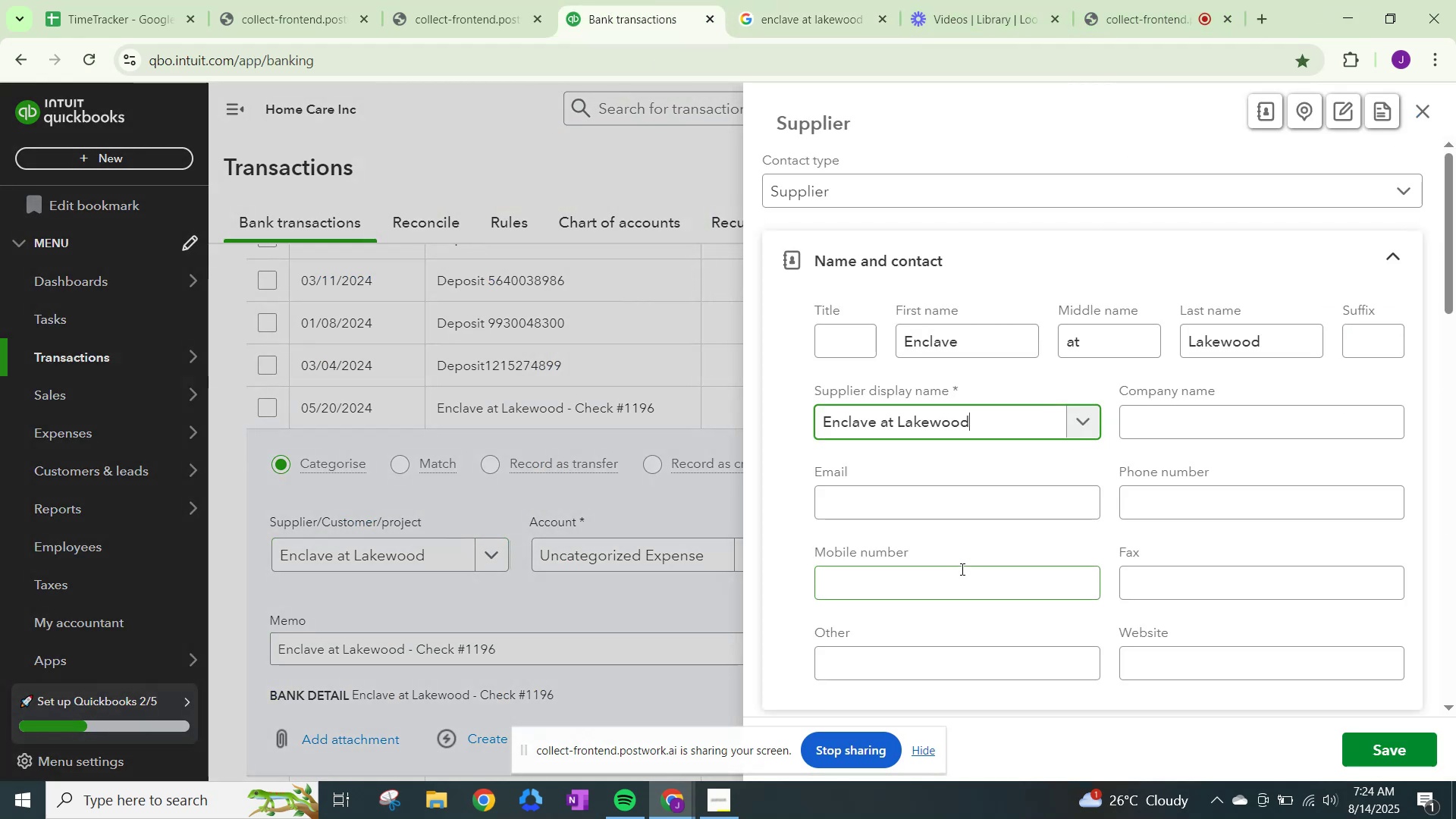 
scroll: coordinate [968, 556], scroll_direction: down, amount: 16.0
 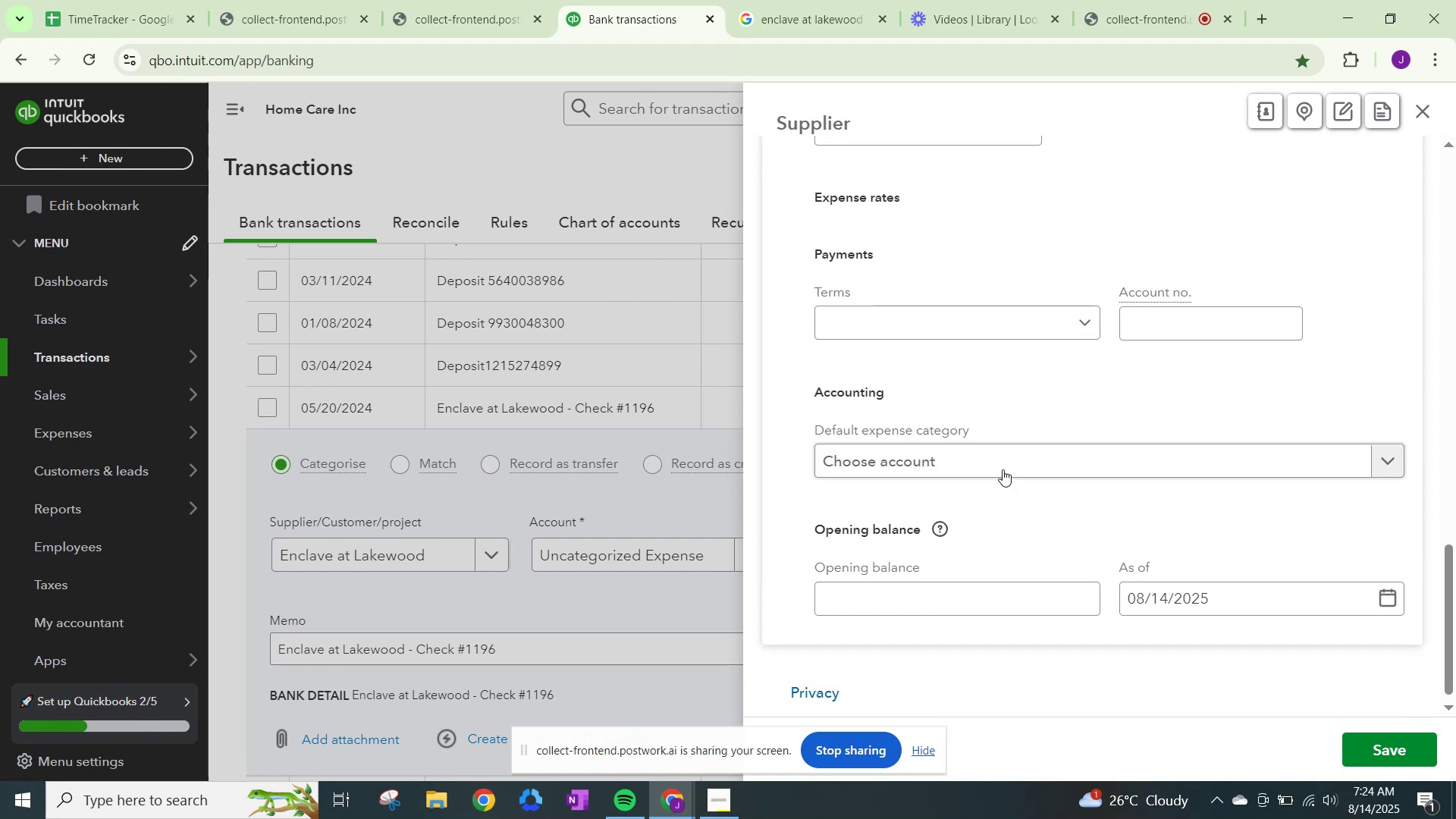 
left_click([1009, 457])
 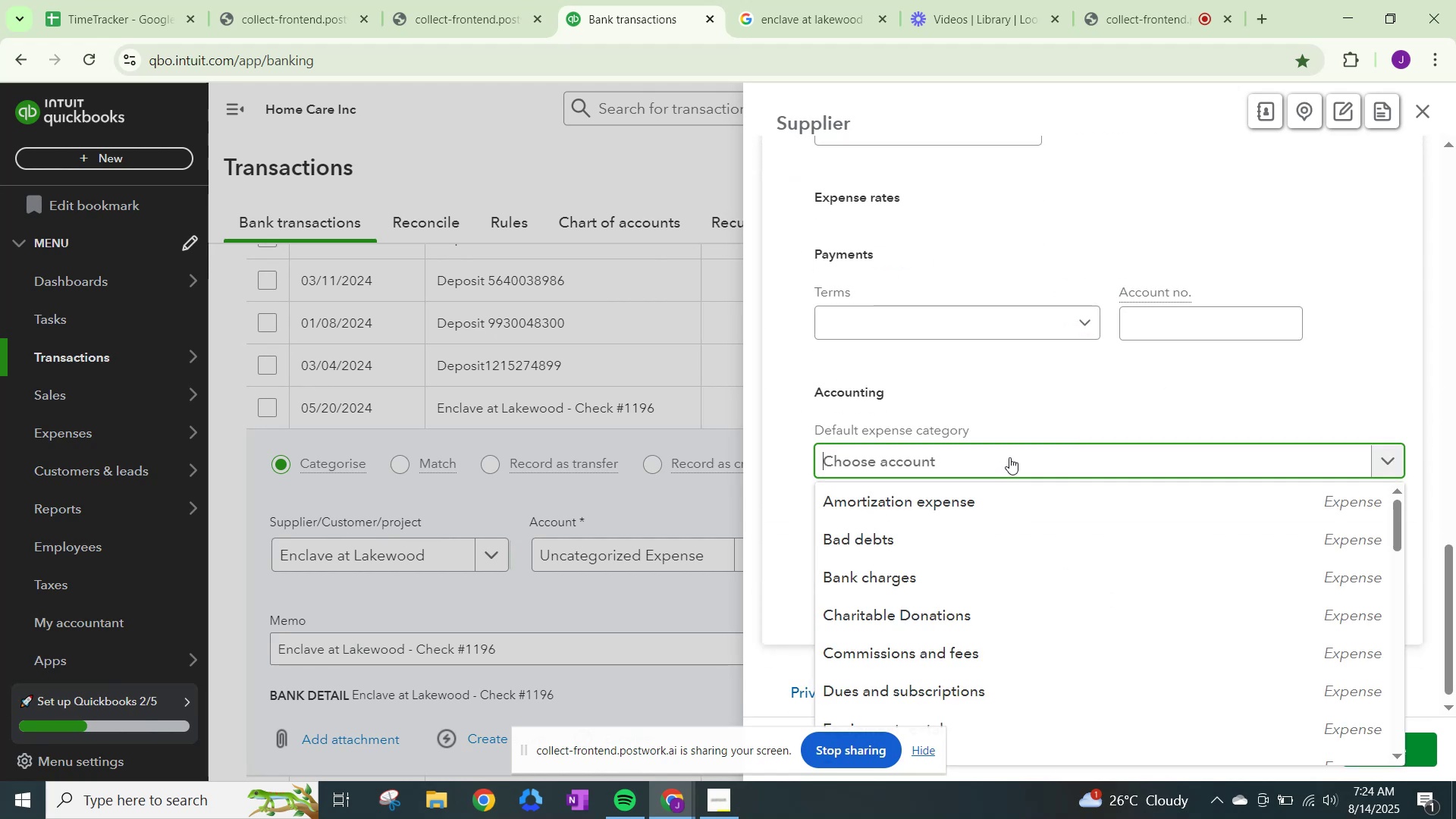 
type(other)
 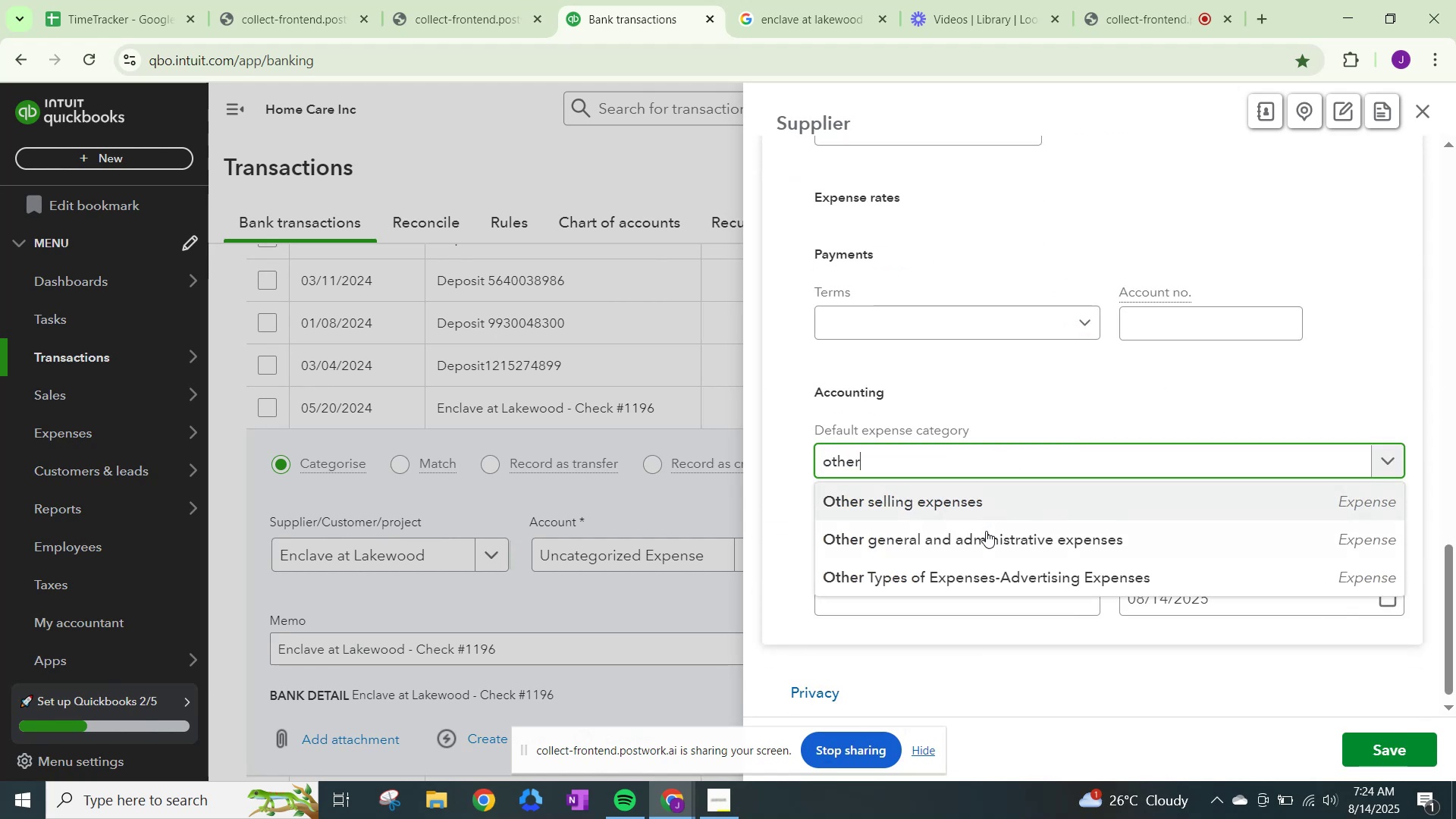 
left_click([986, 538])
 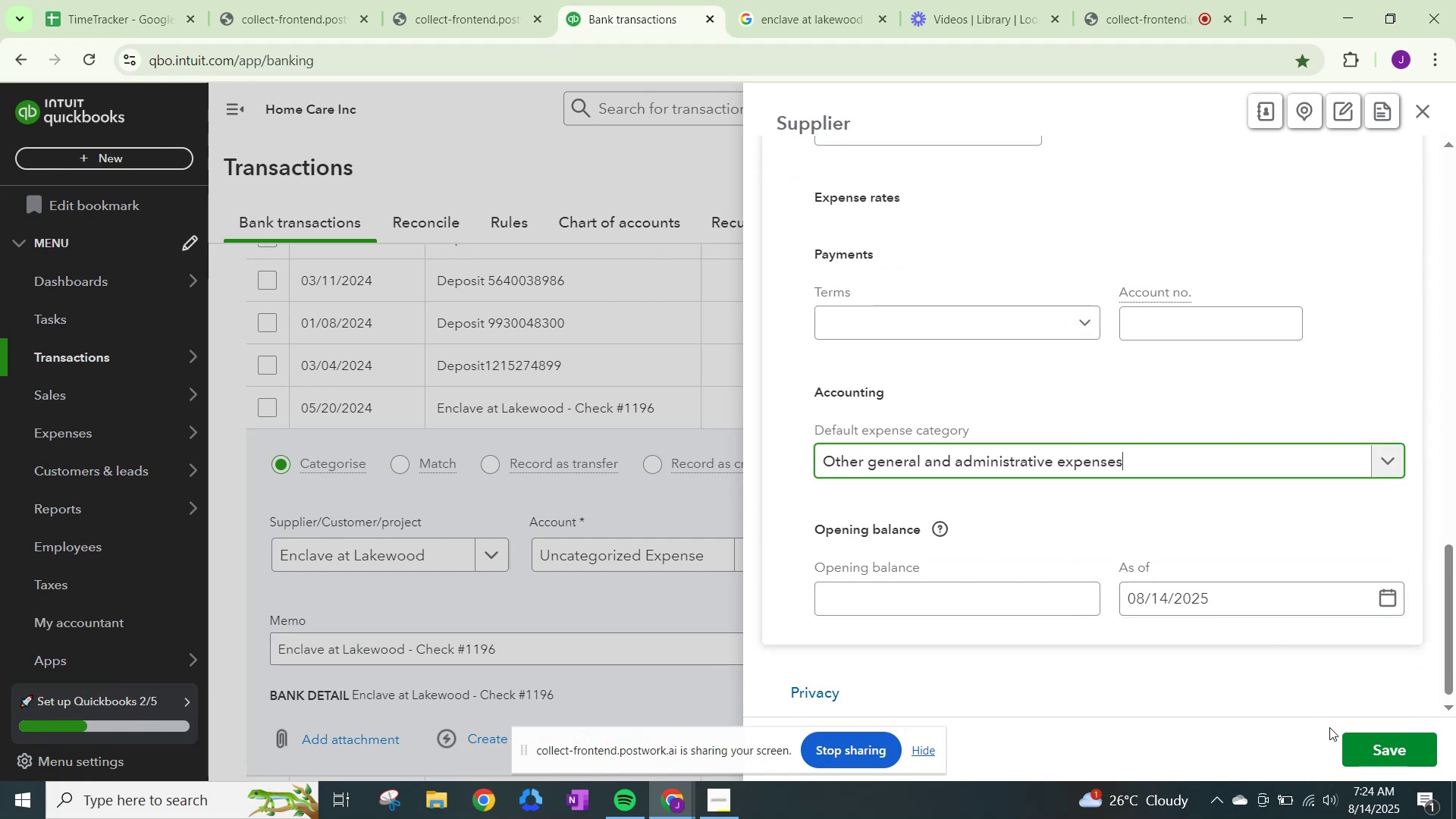 
left_click([1393, 742])
 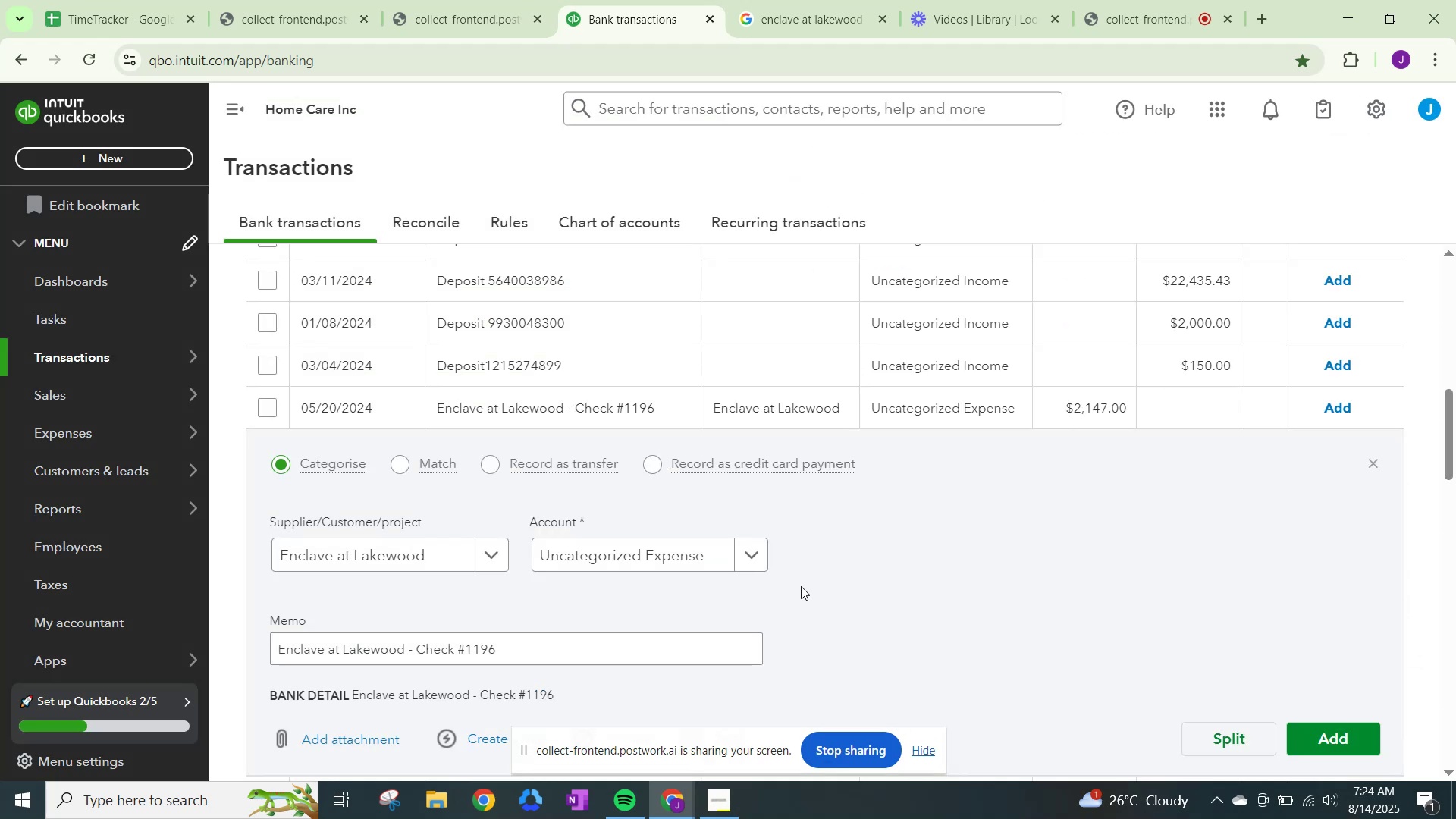 
left_click([712, 556])
 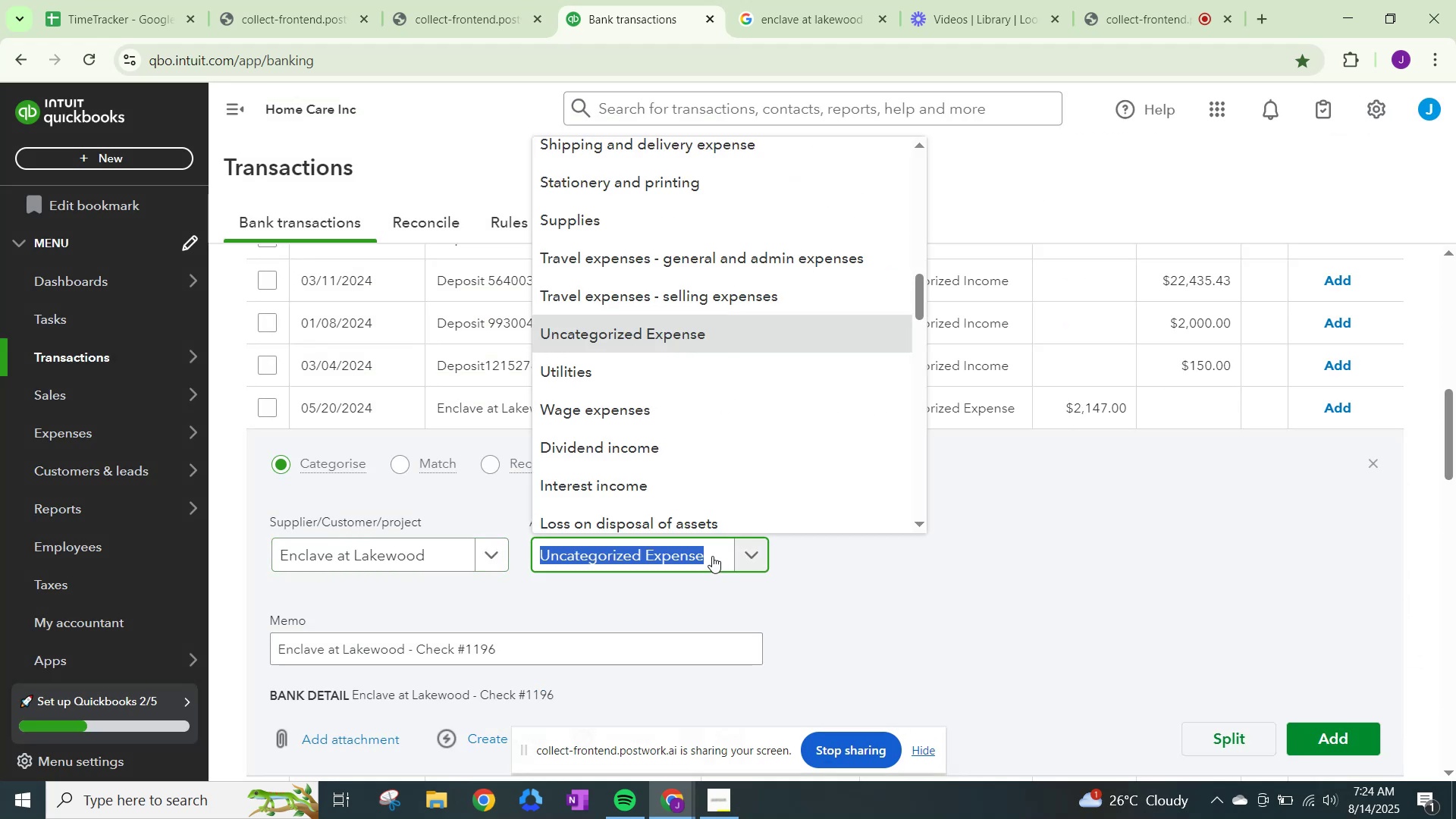 
type(other)
 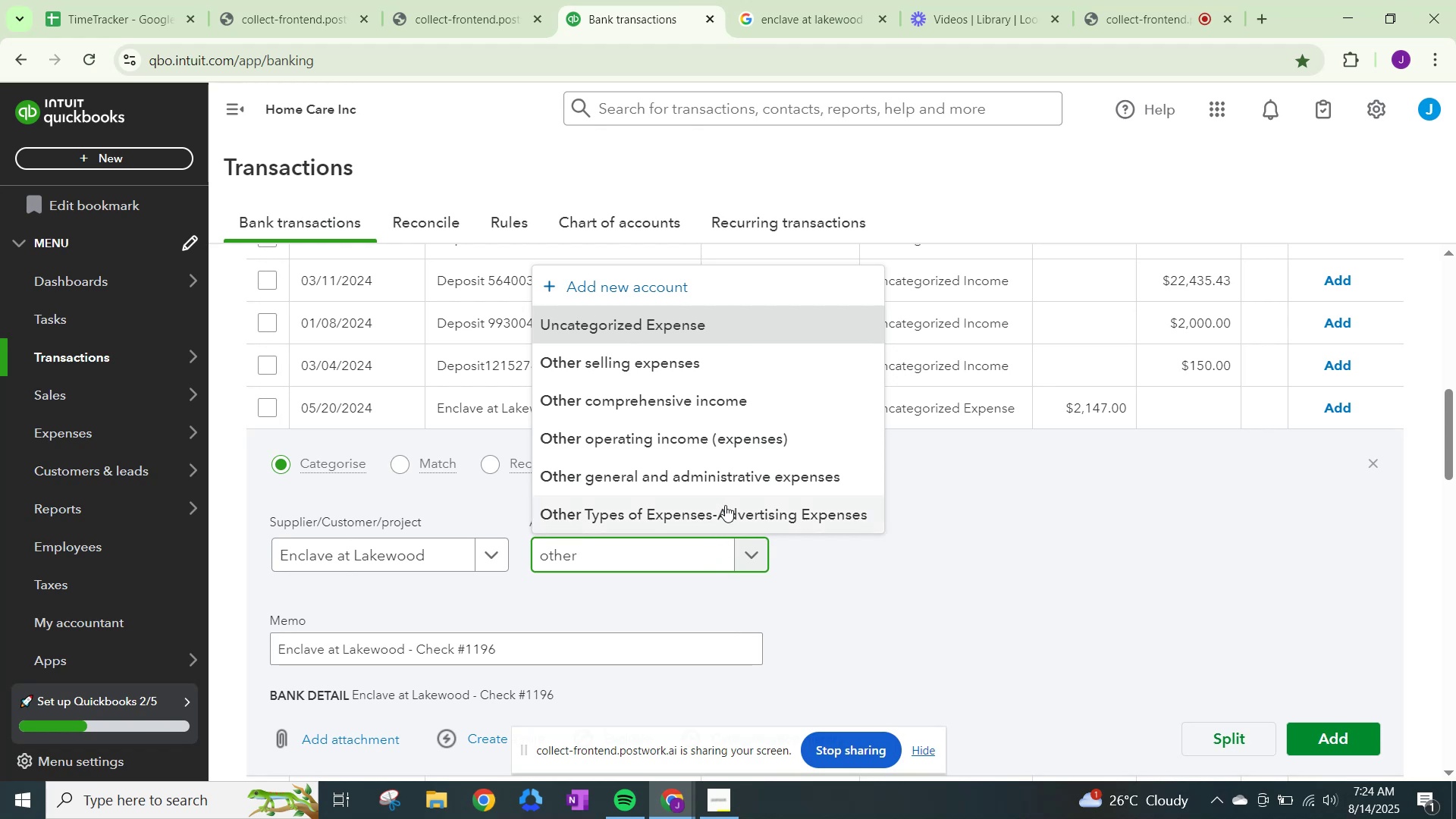 
left_click([733, 475])
 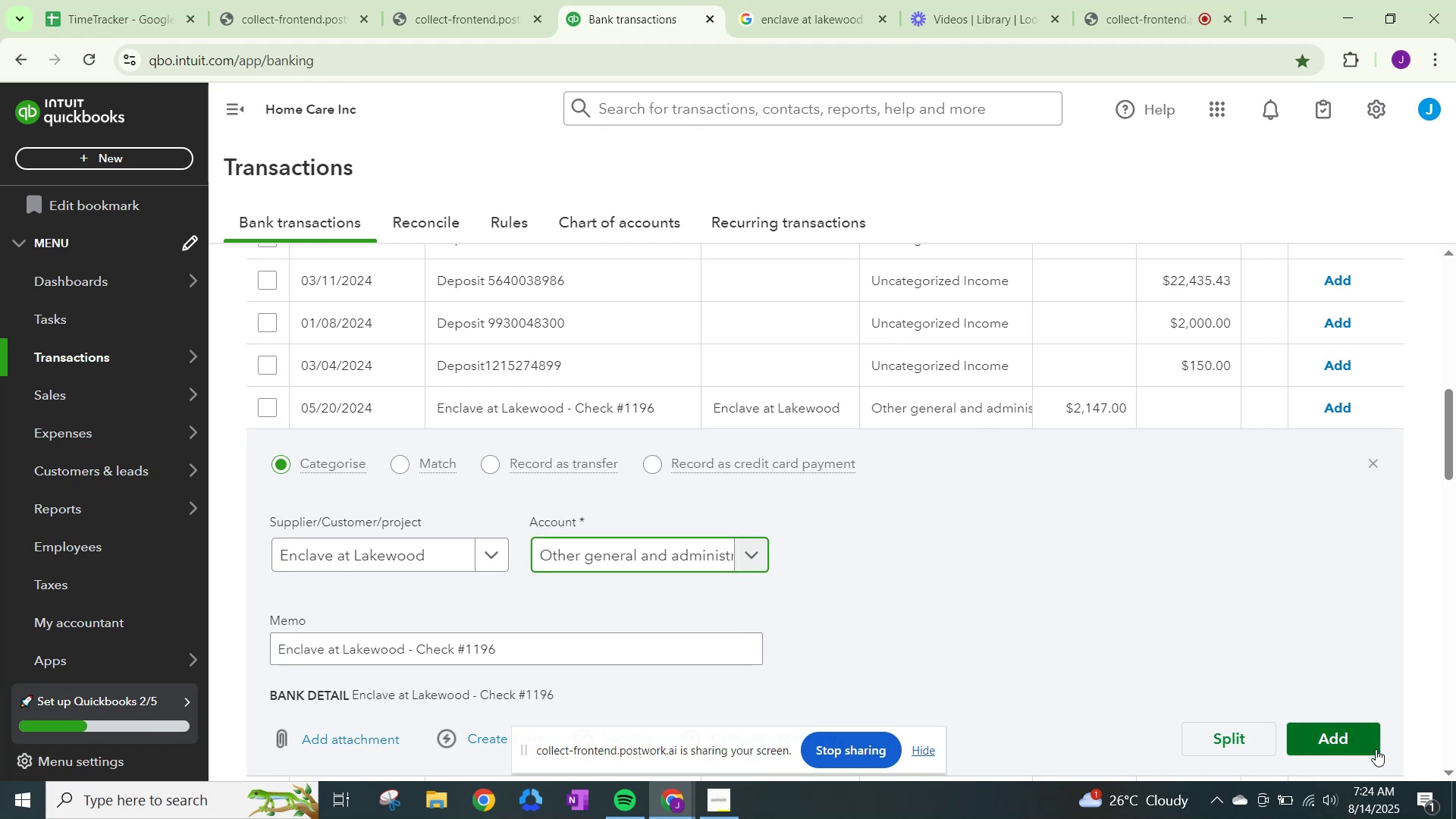 
left_click([1363, 737])
 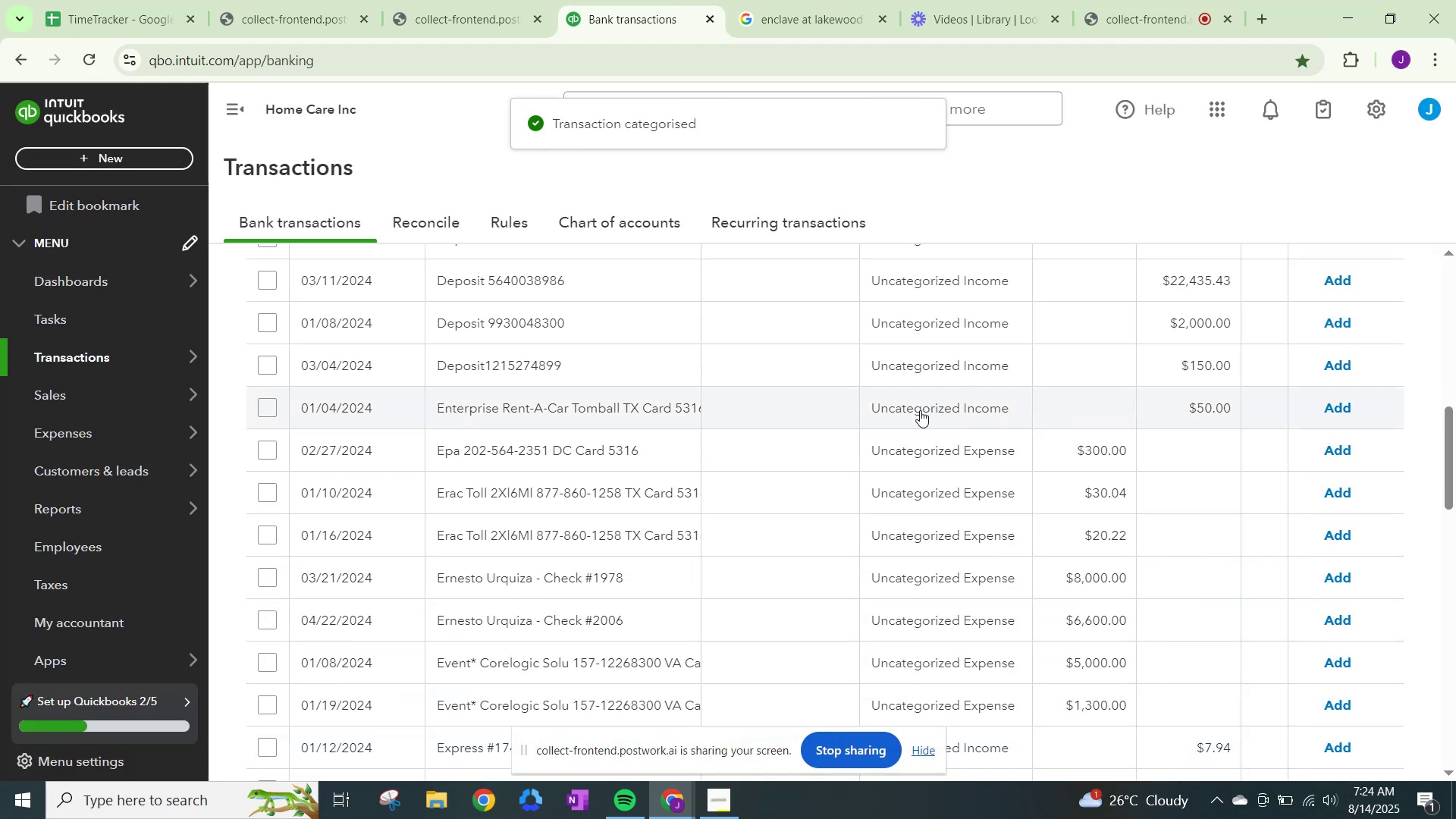 
wait(7.28)
 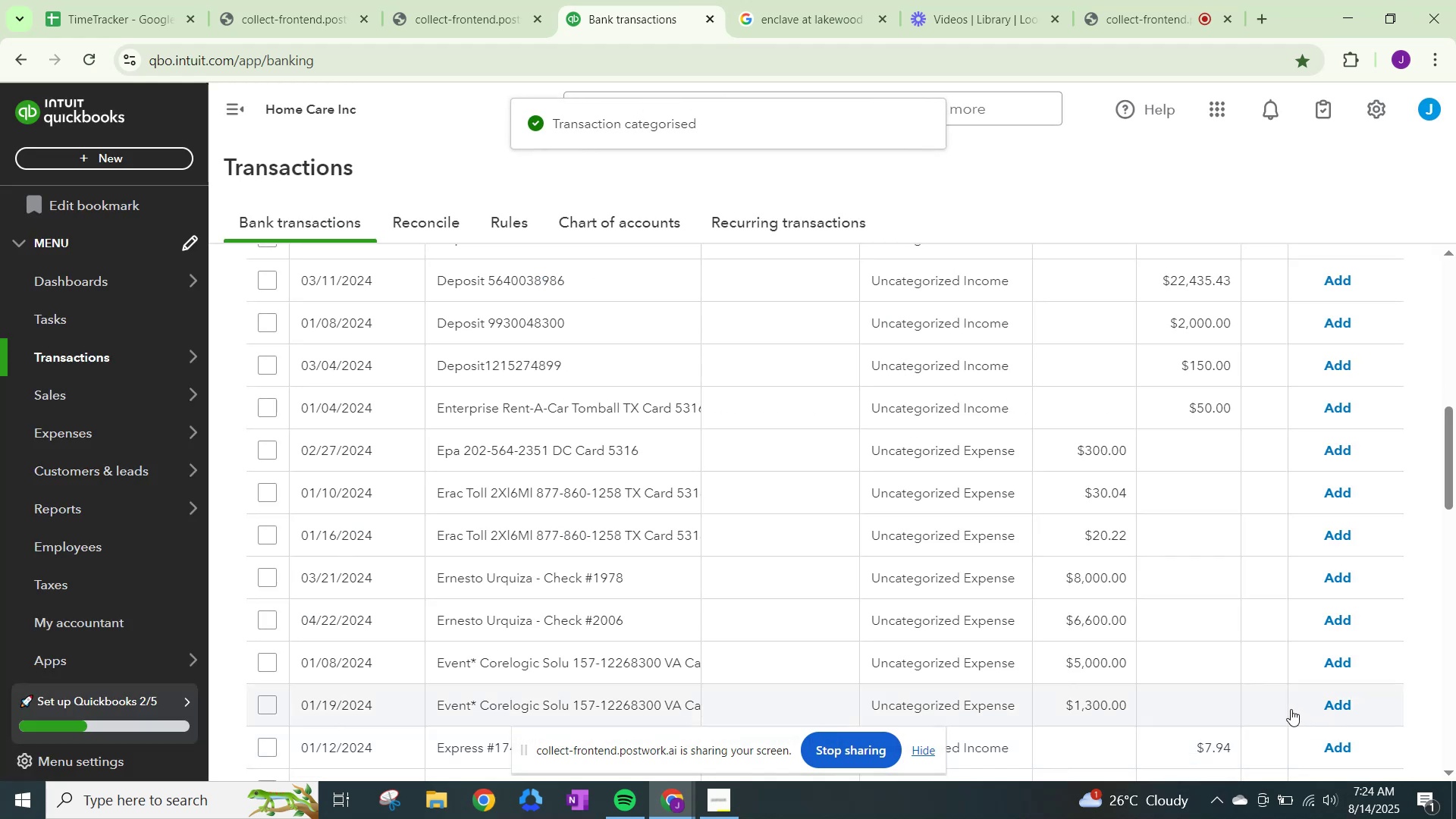 
left_click([823, 33])
 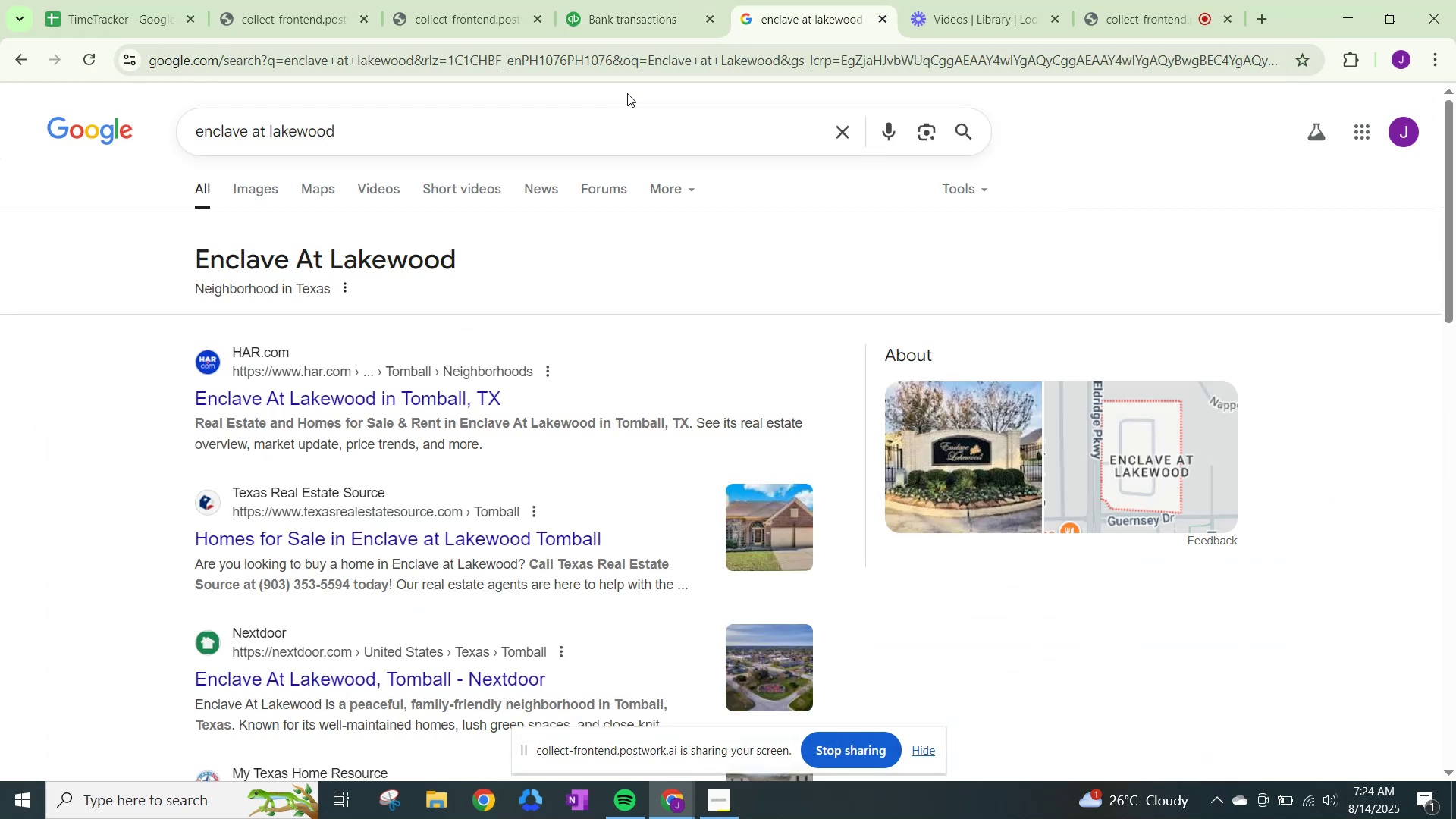 
left_click_drag(start_coordinate=[623, 117], to_coordinate=[85, 129])
 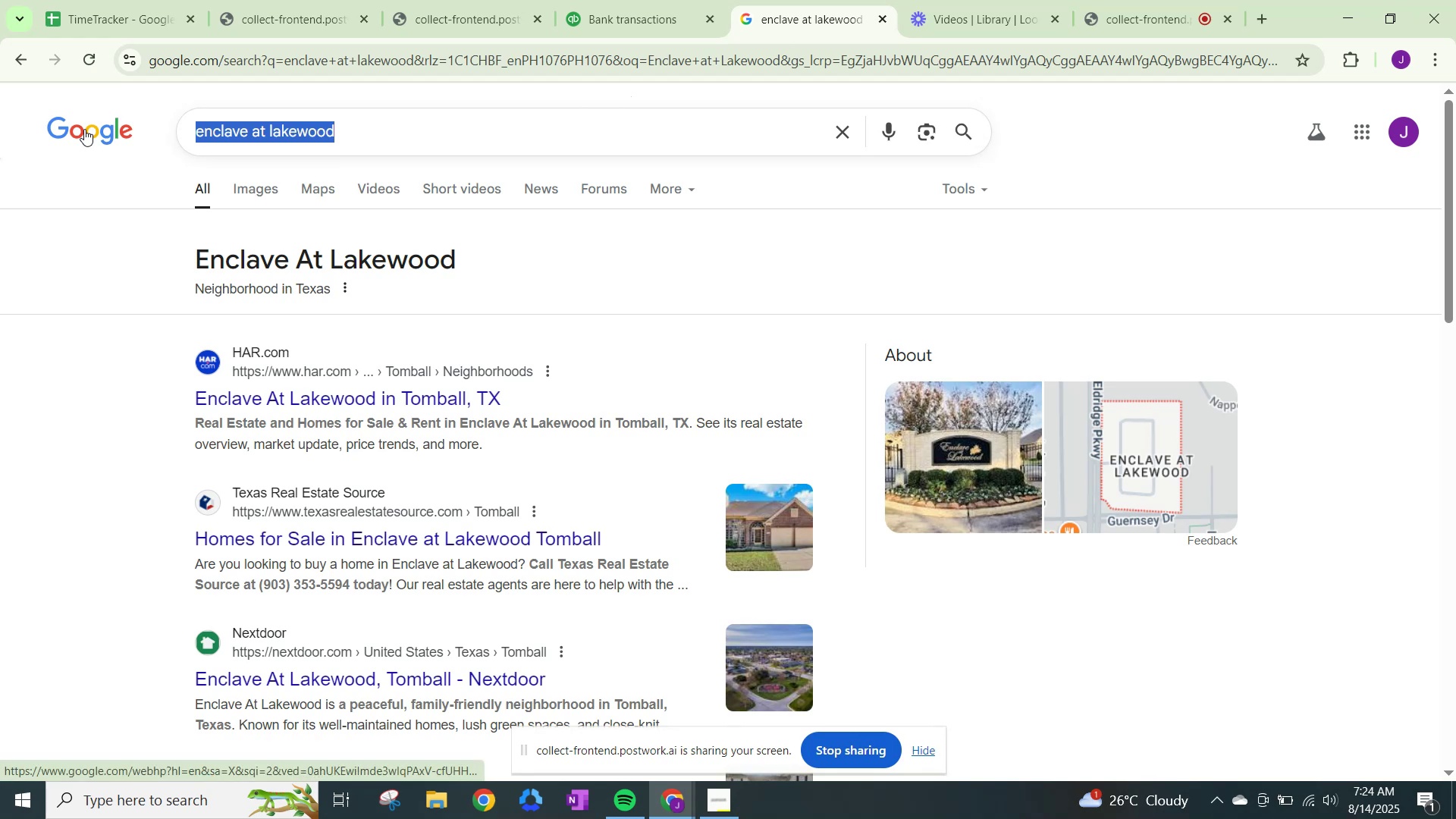 
type(epa)
 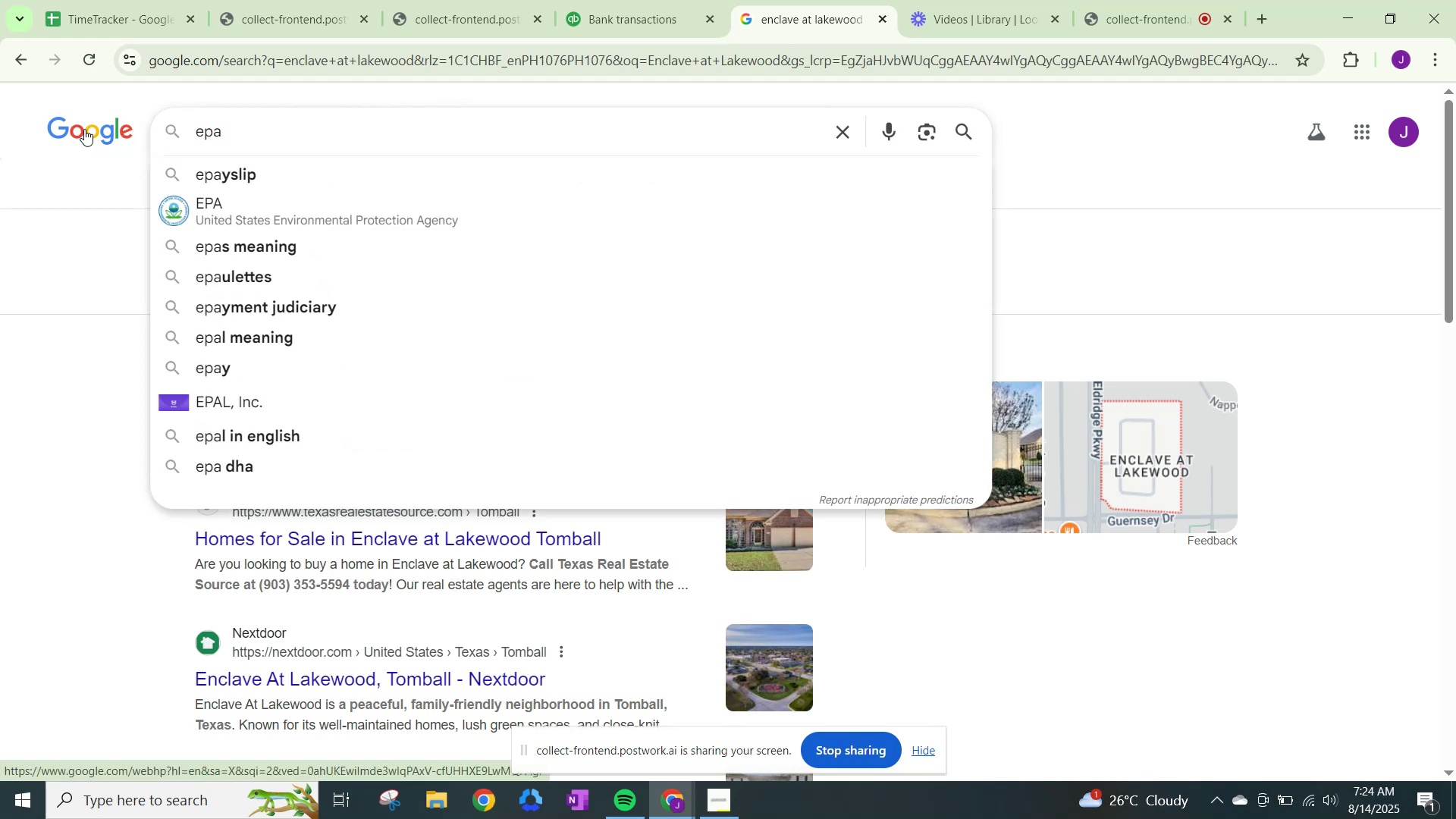 
key(Enter)
 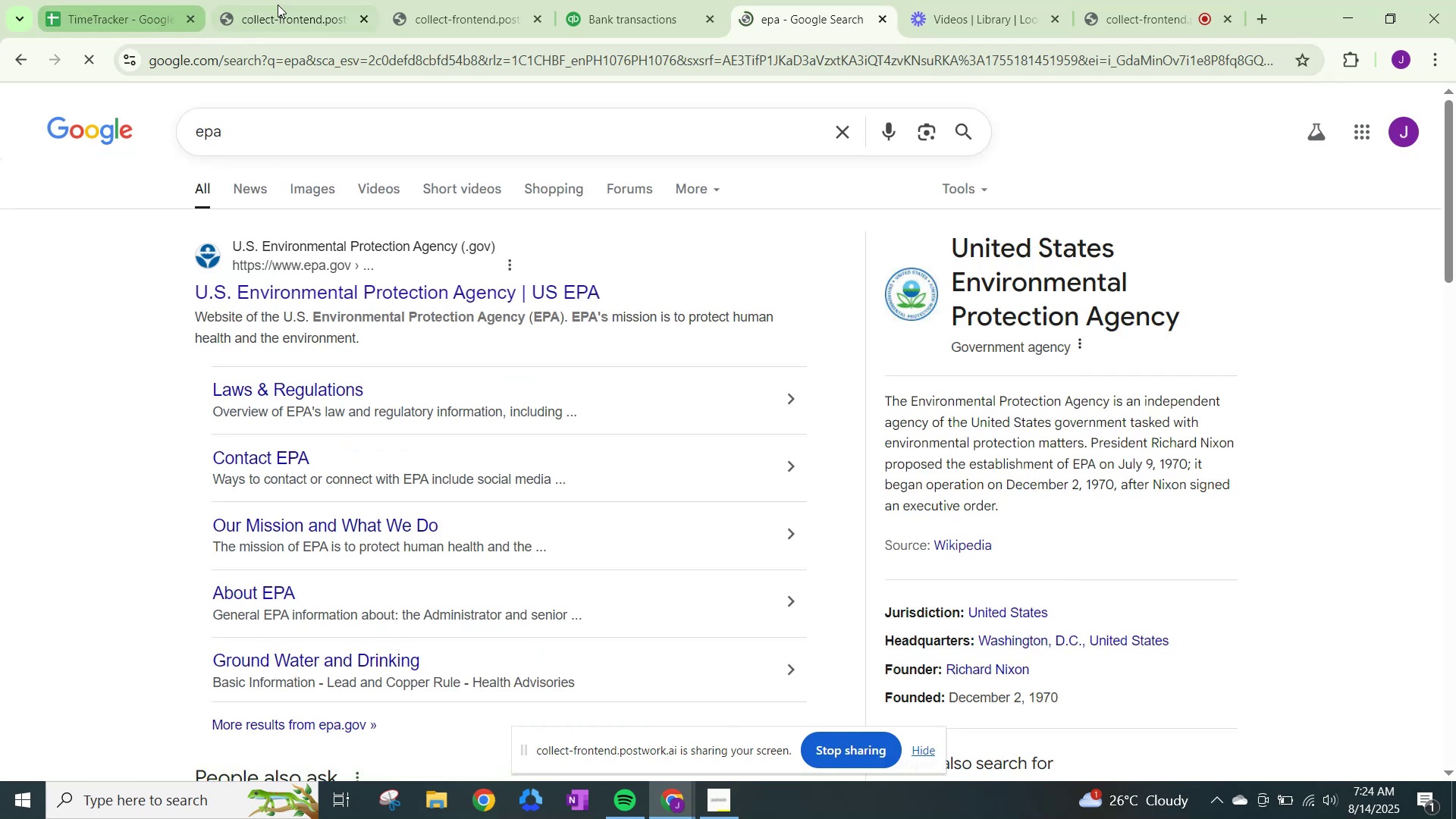 
left_click([610, 0])
 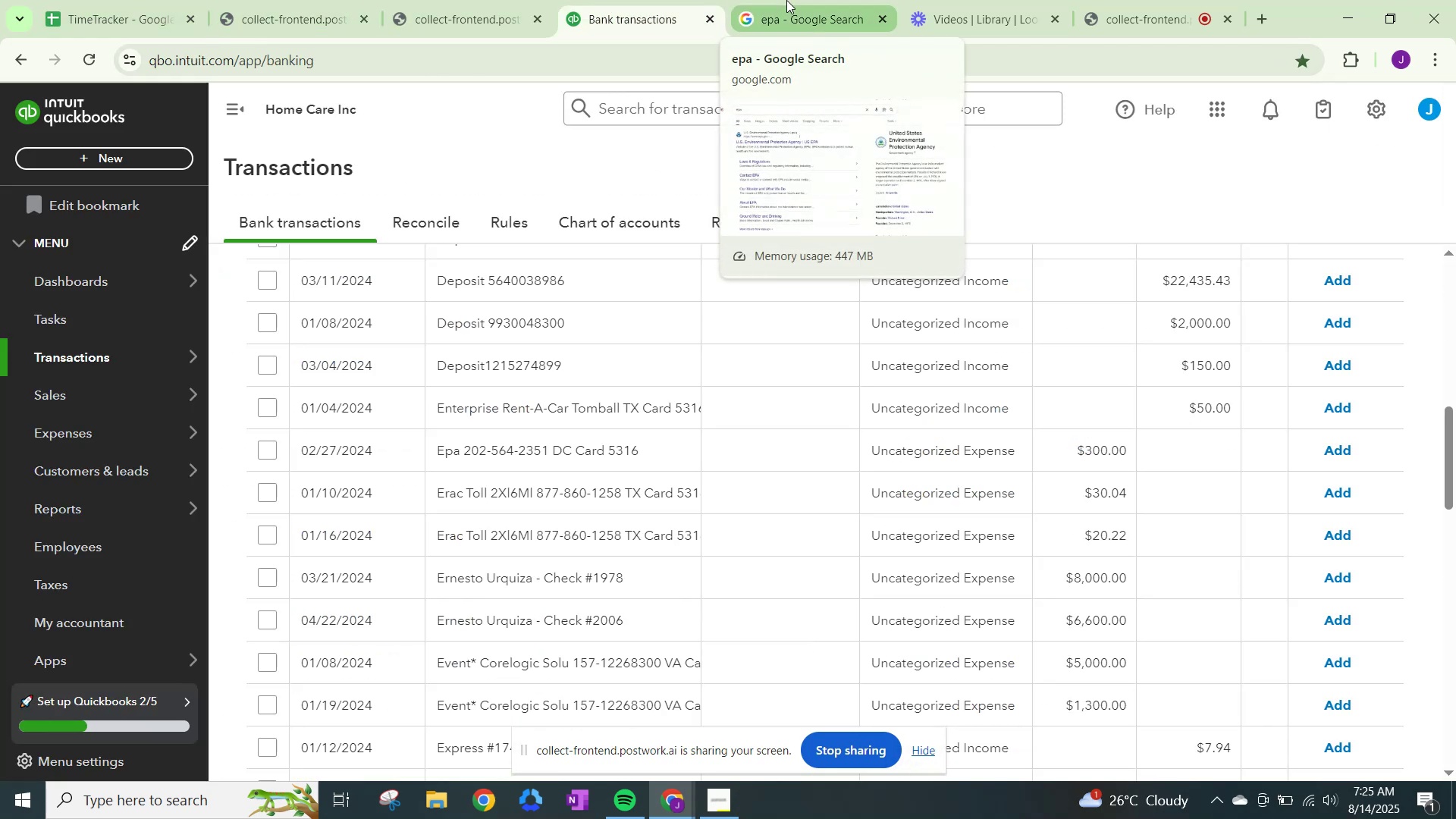 
wait(6.7)
 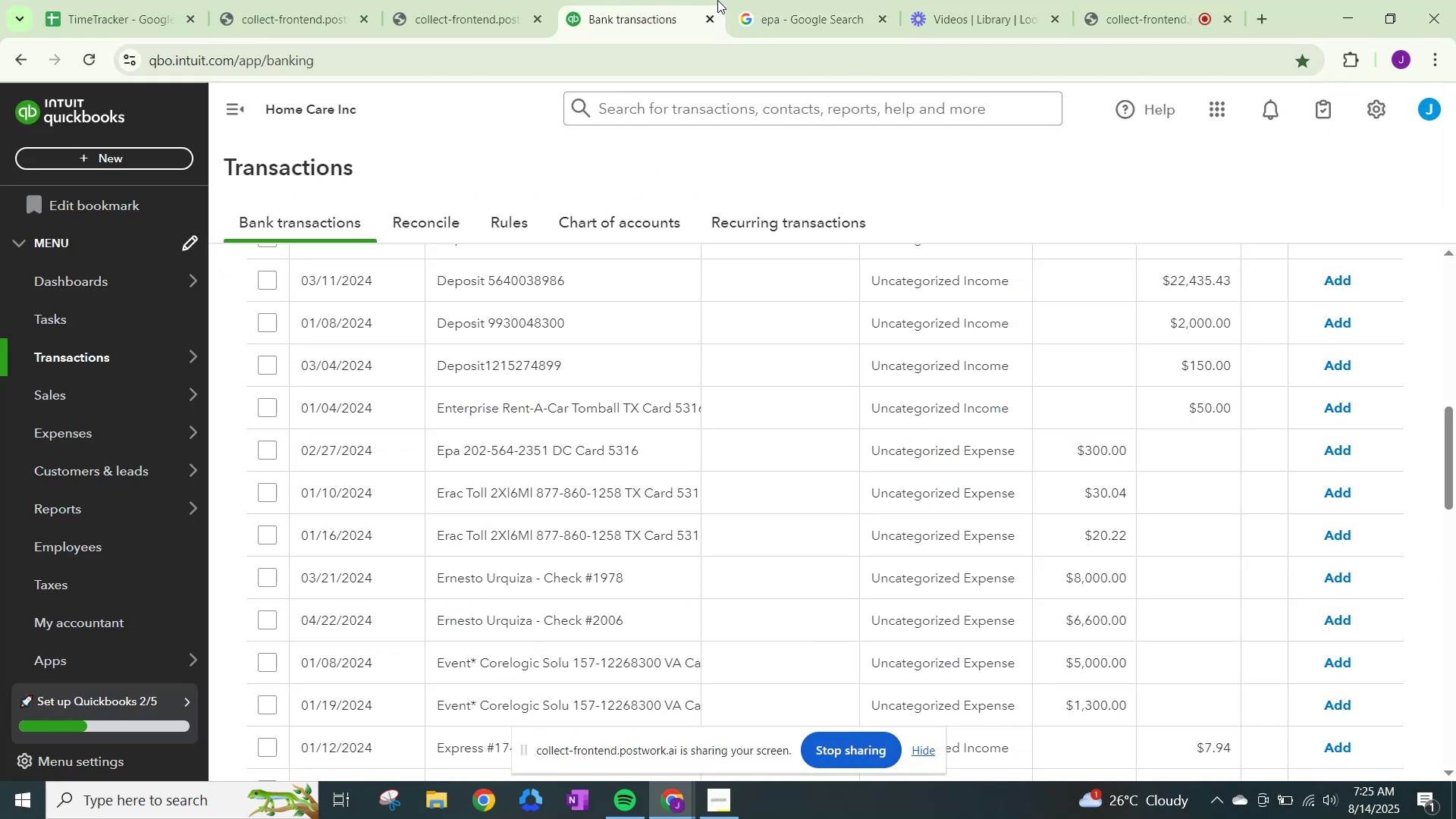 
left_click([786, 0])
 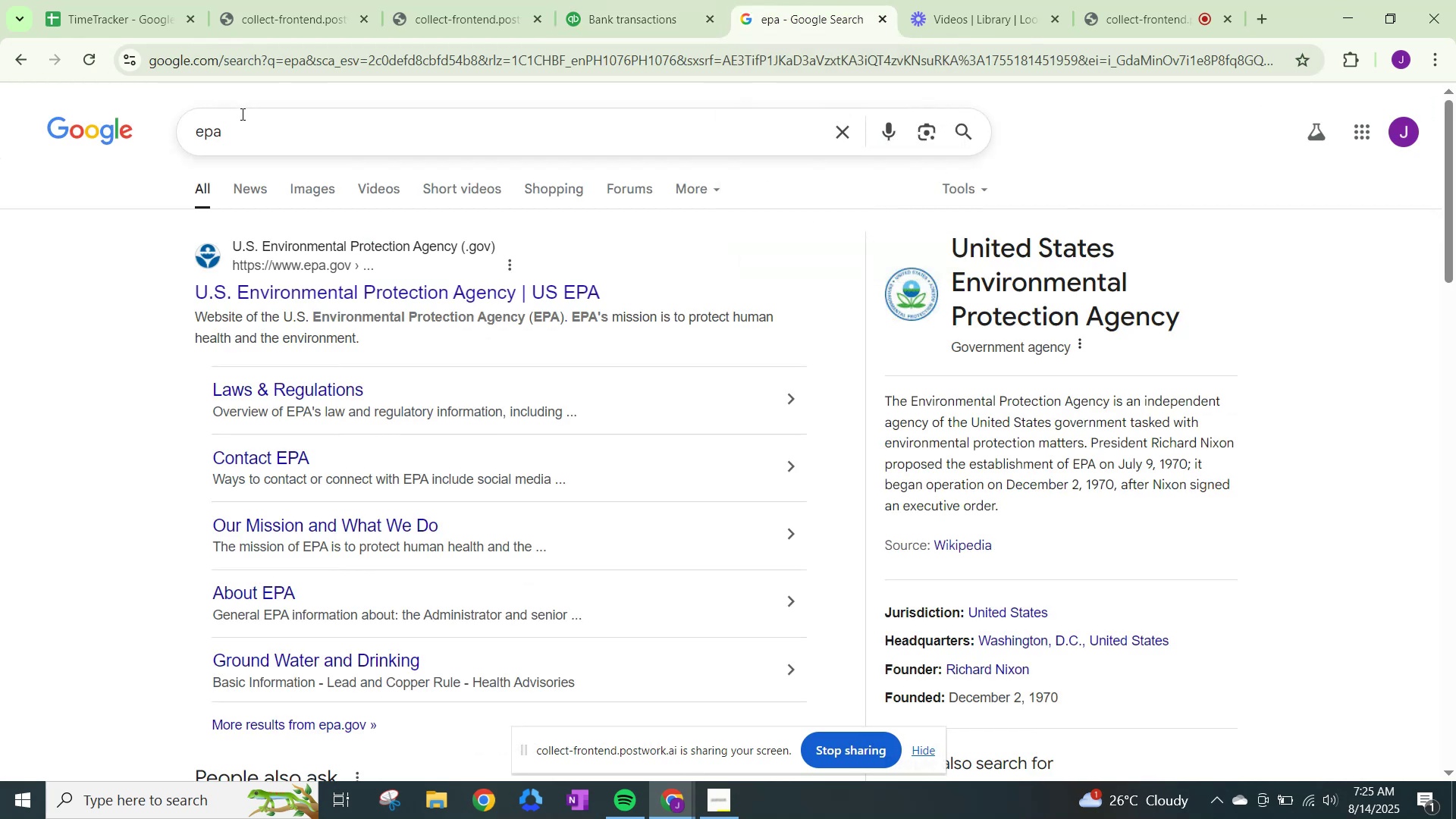 
left_click([246, 119])
 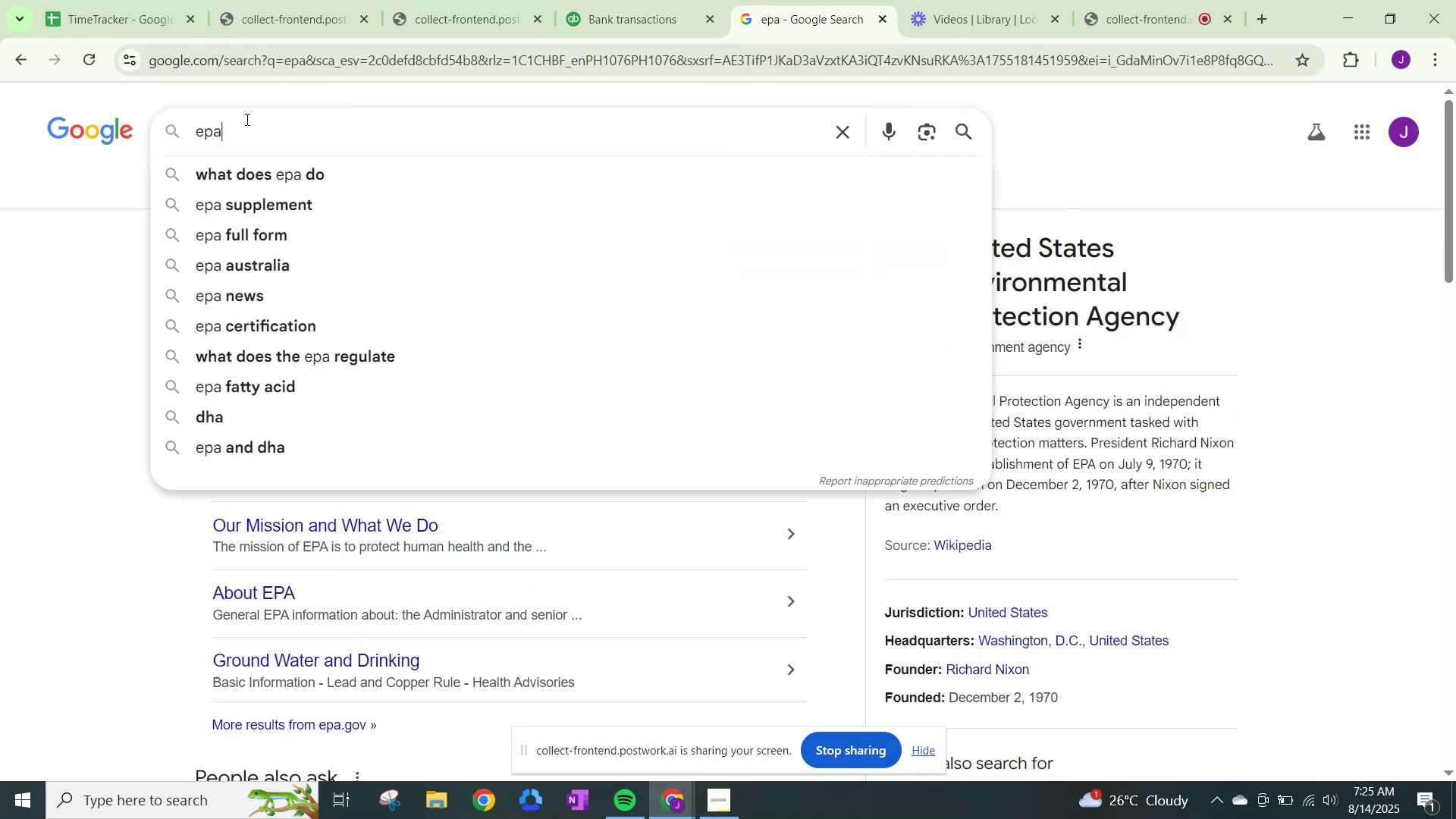 
key(Space)
 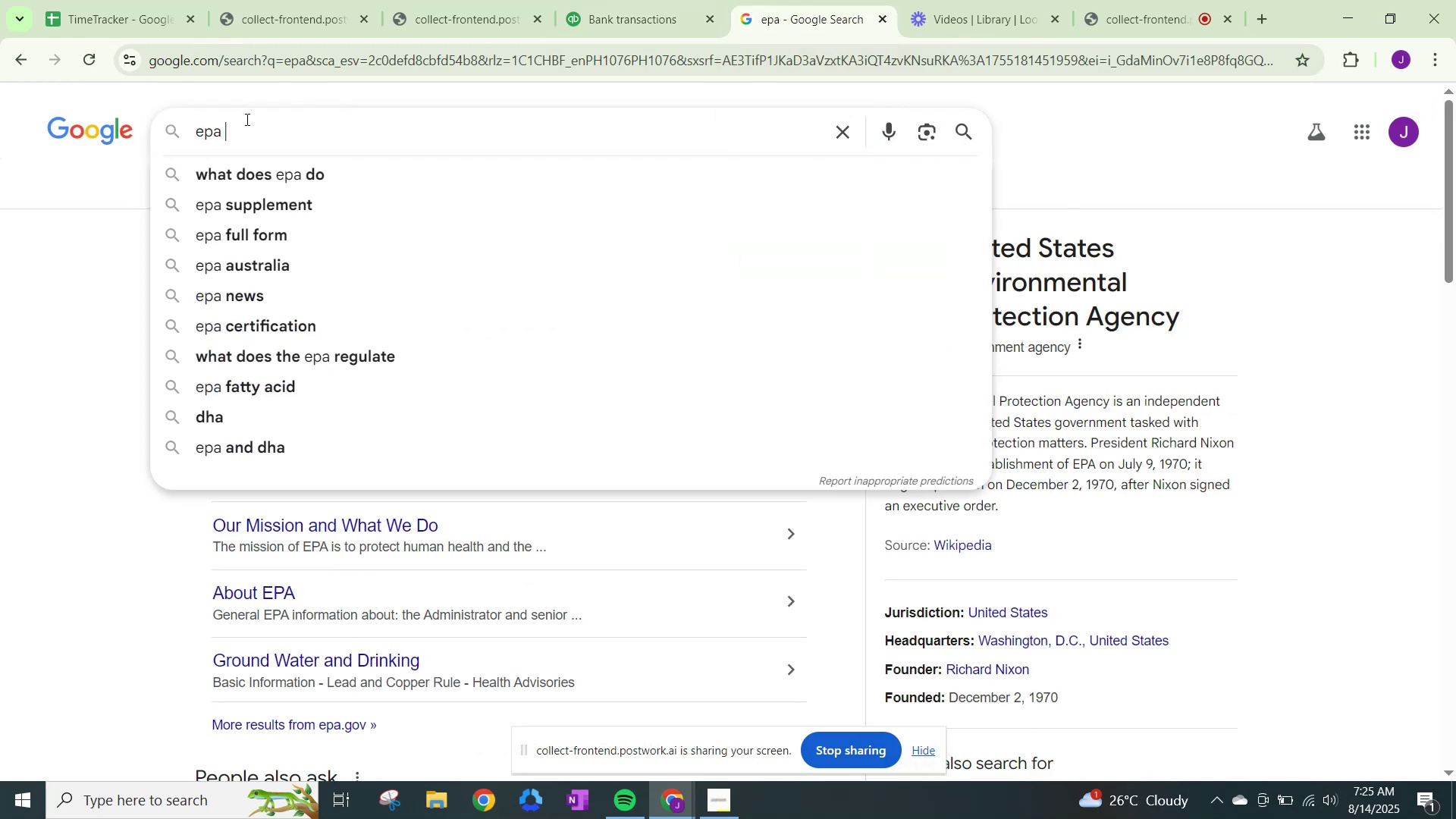 
key(Numpad2)
 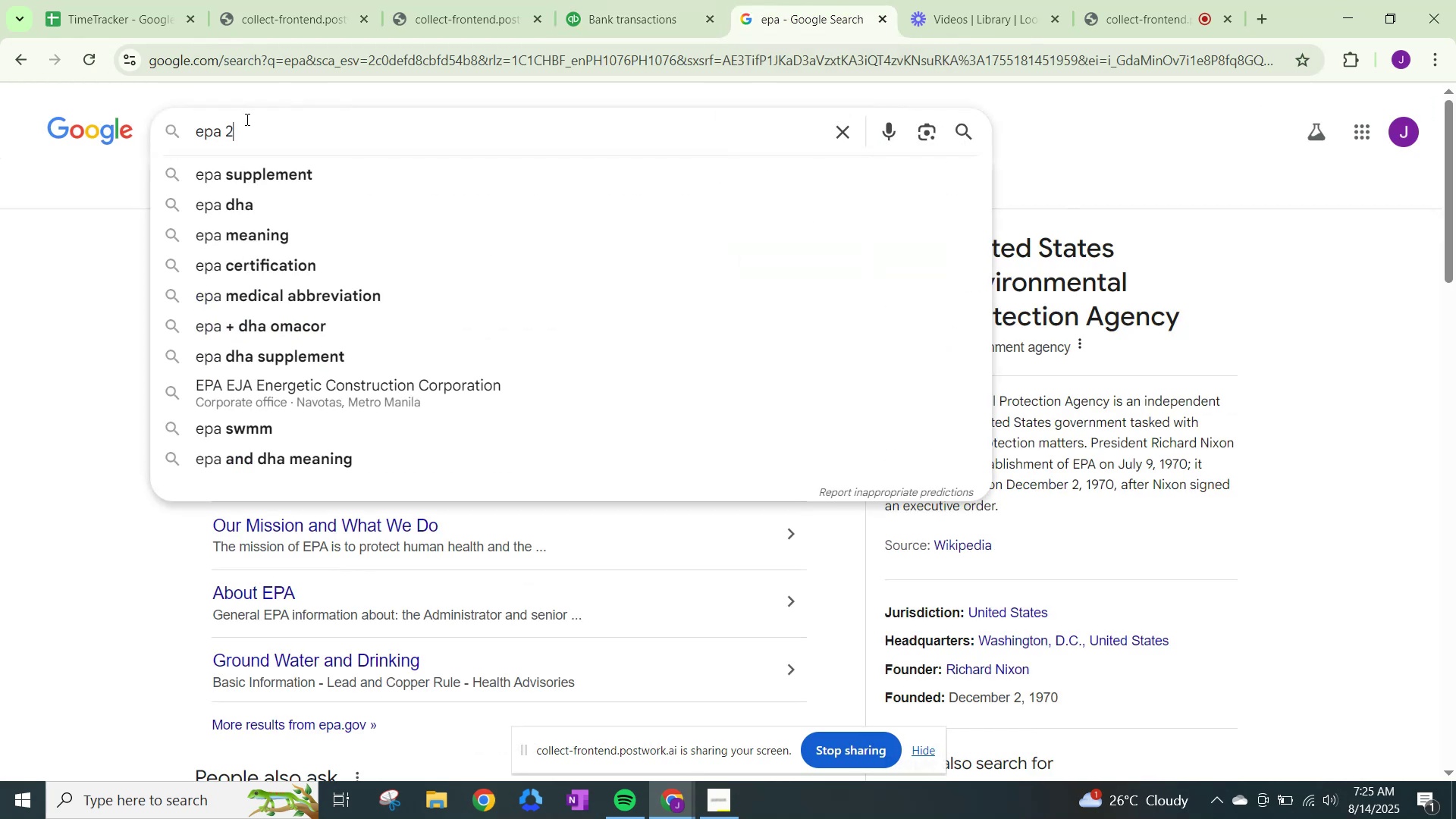 
key(Numpad0)
 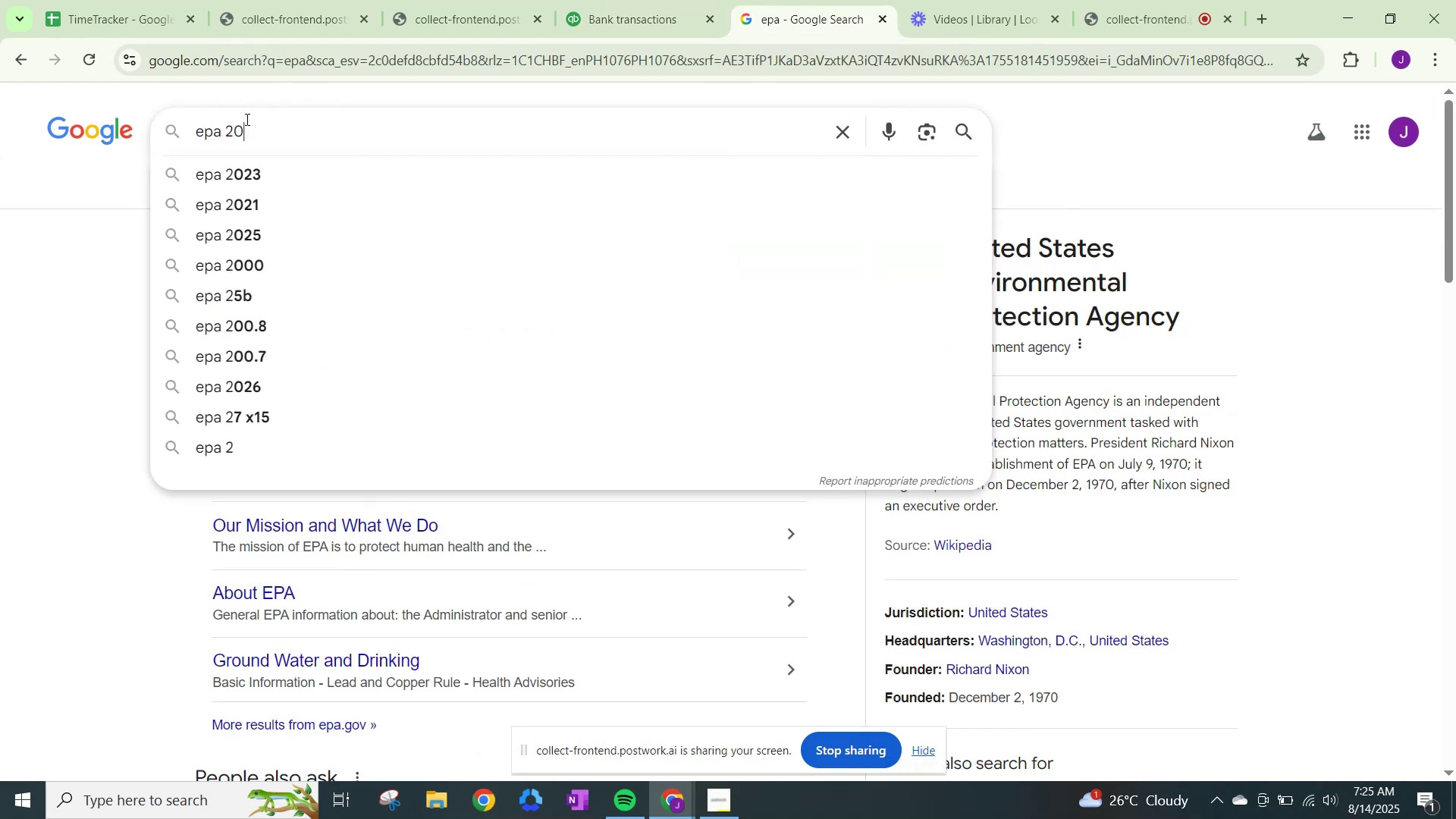 
key(Numpad2)
 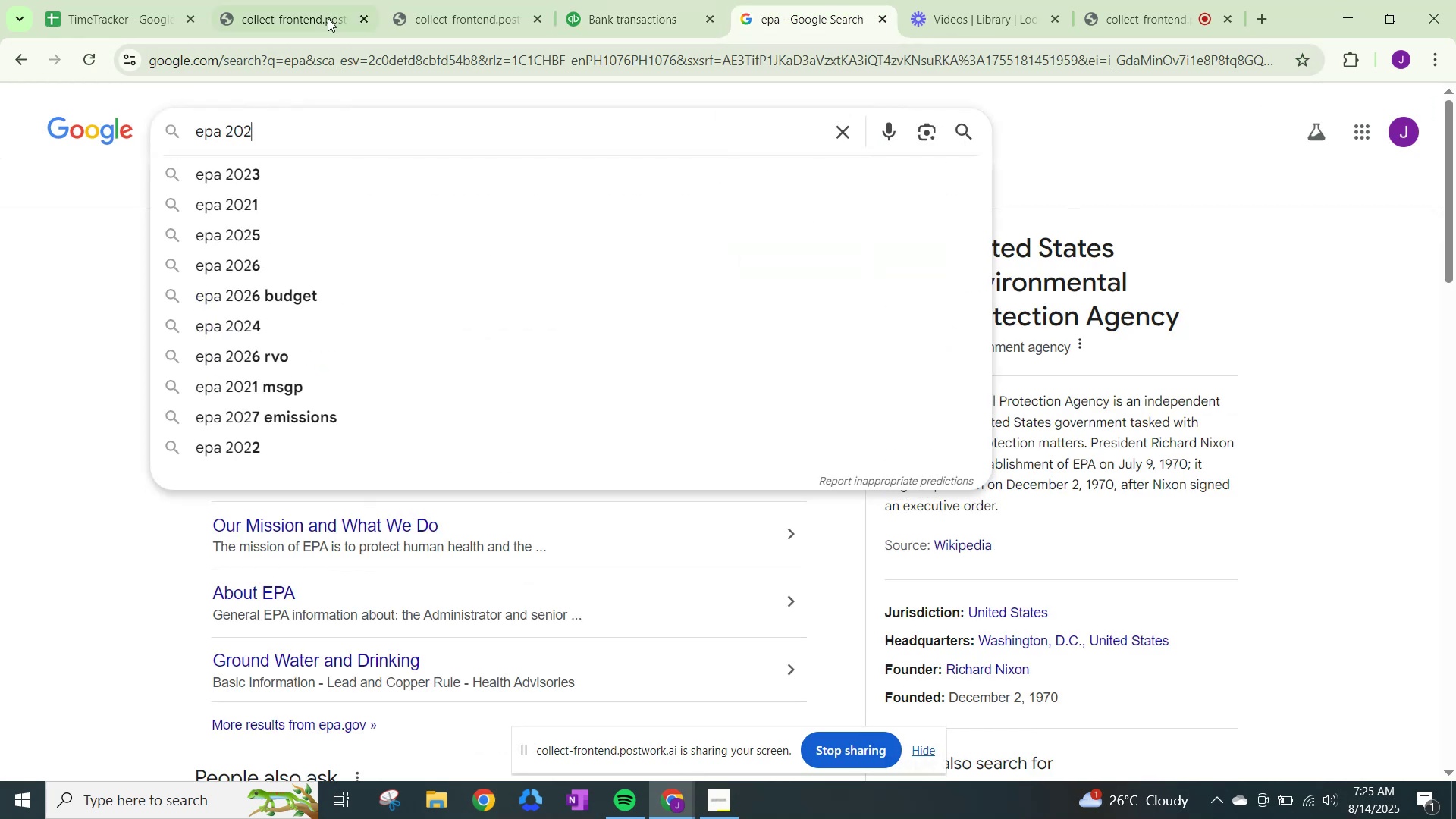 
left_click([603, 0])
 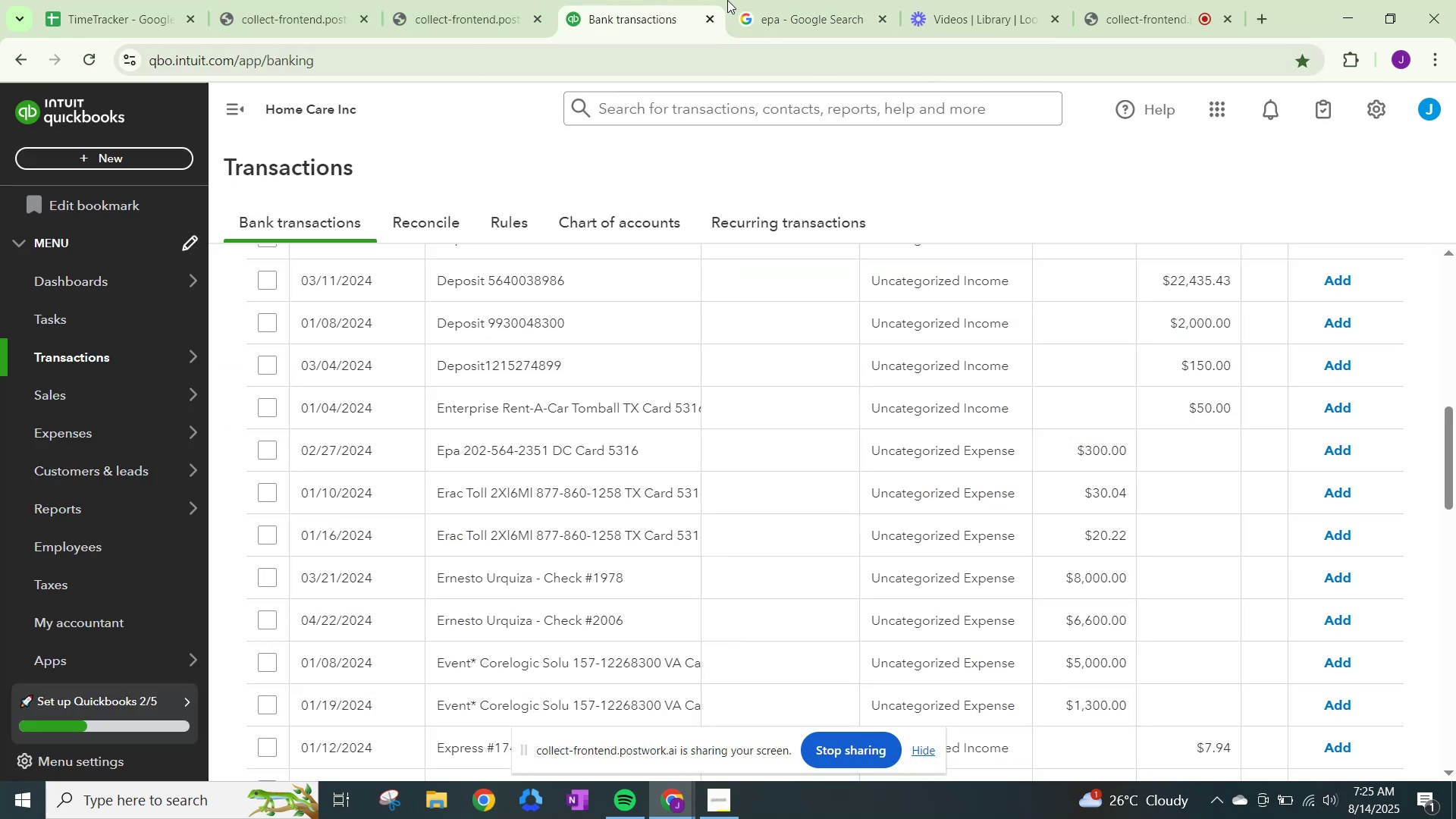 
left_click([728, 0])
 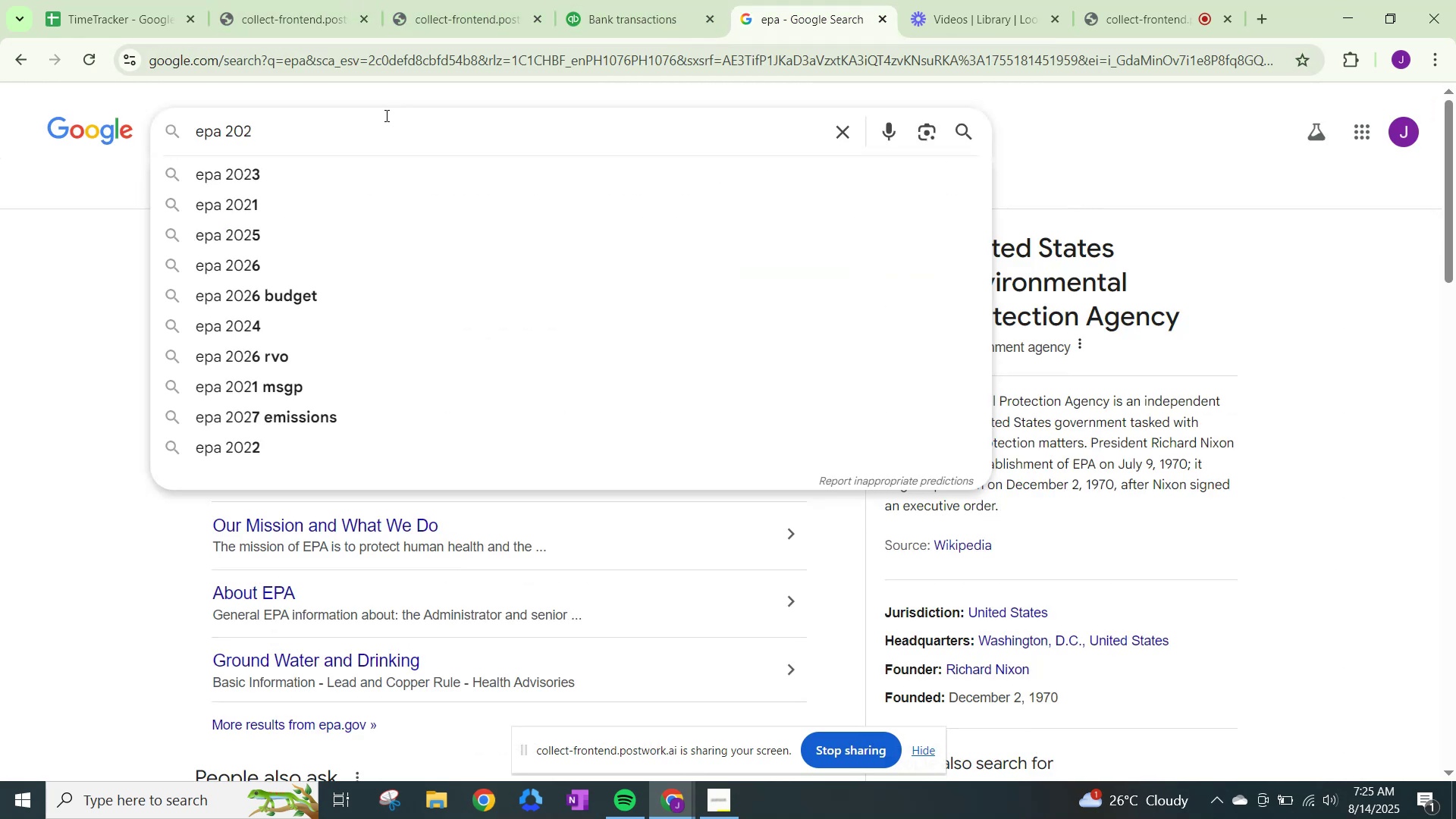 
key(NumpadSubtract)
 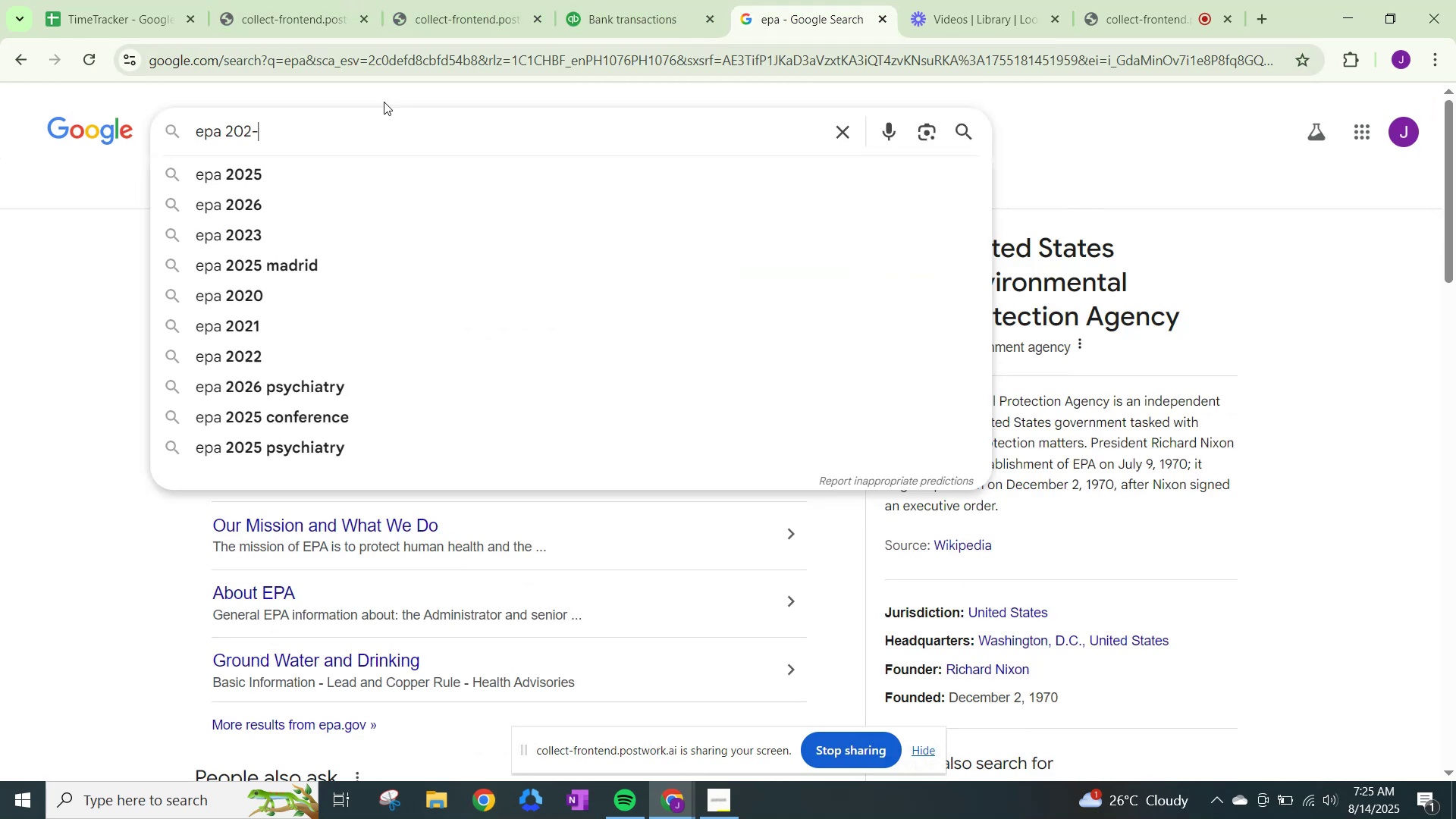 
key(Numpad5)
 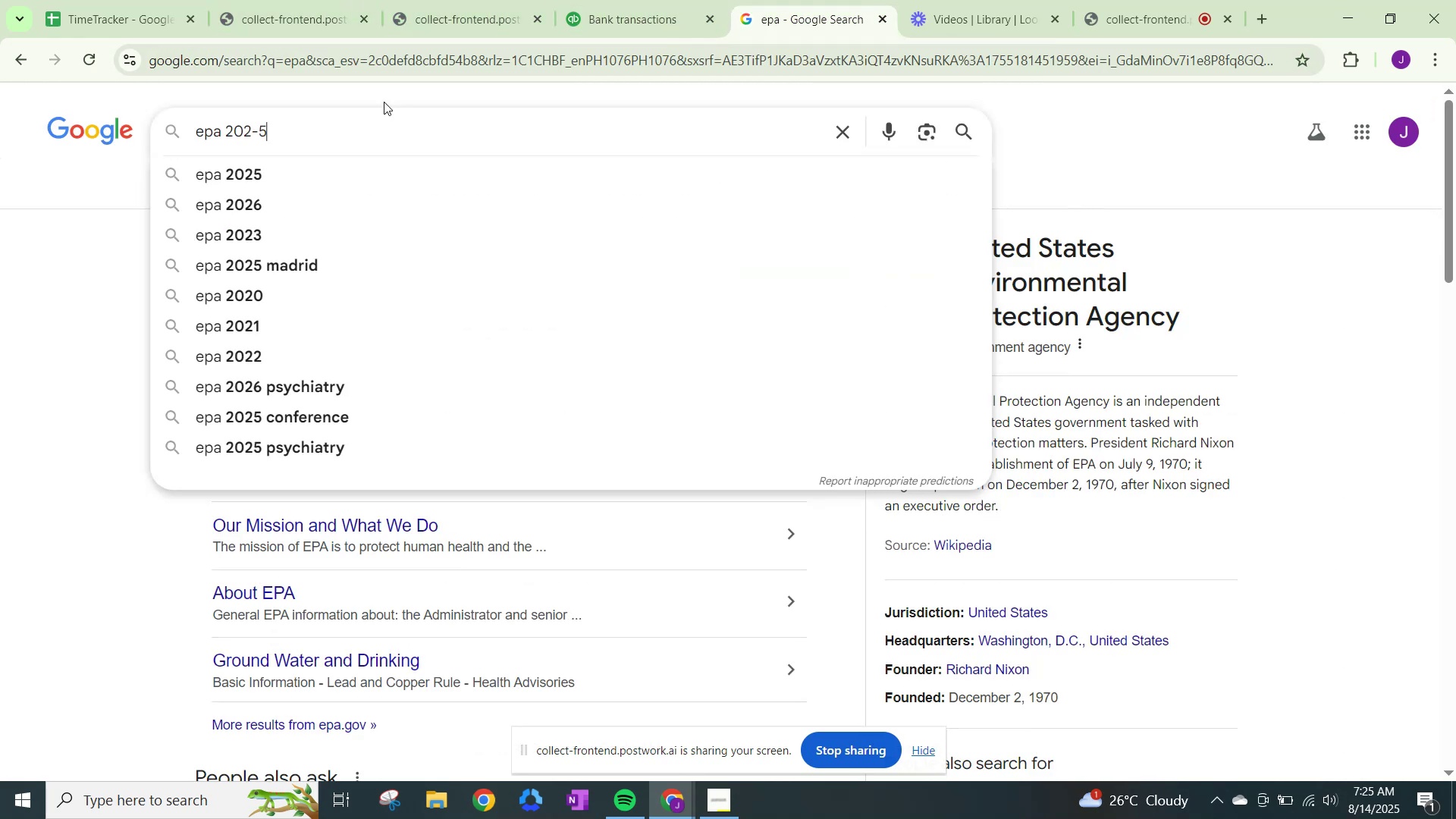 
key(Numpad6)
 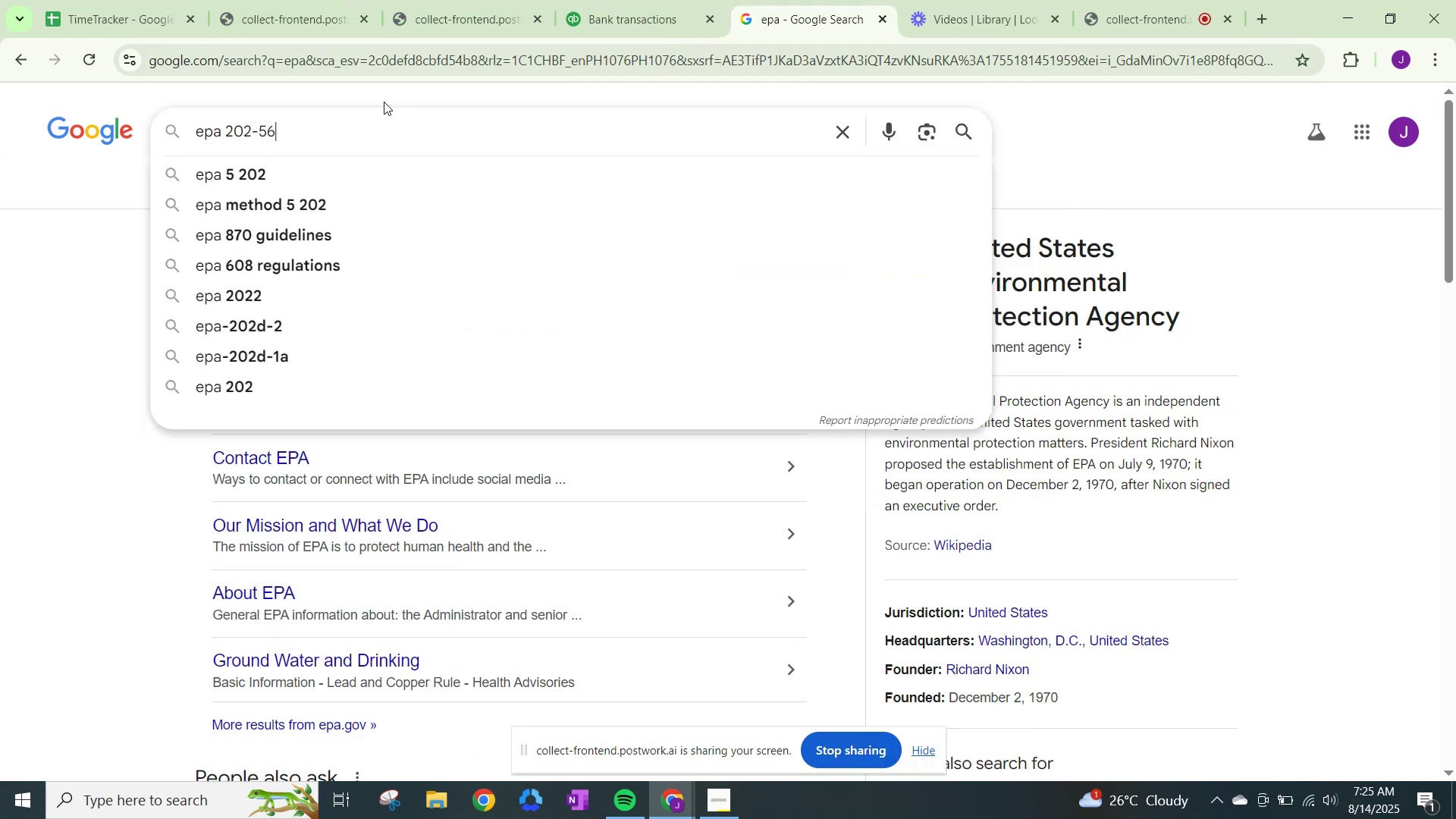 
key(Numpad4)
 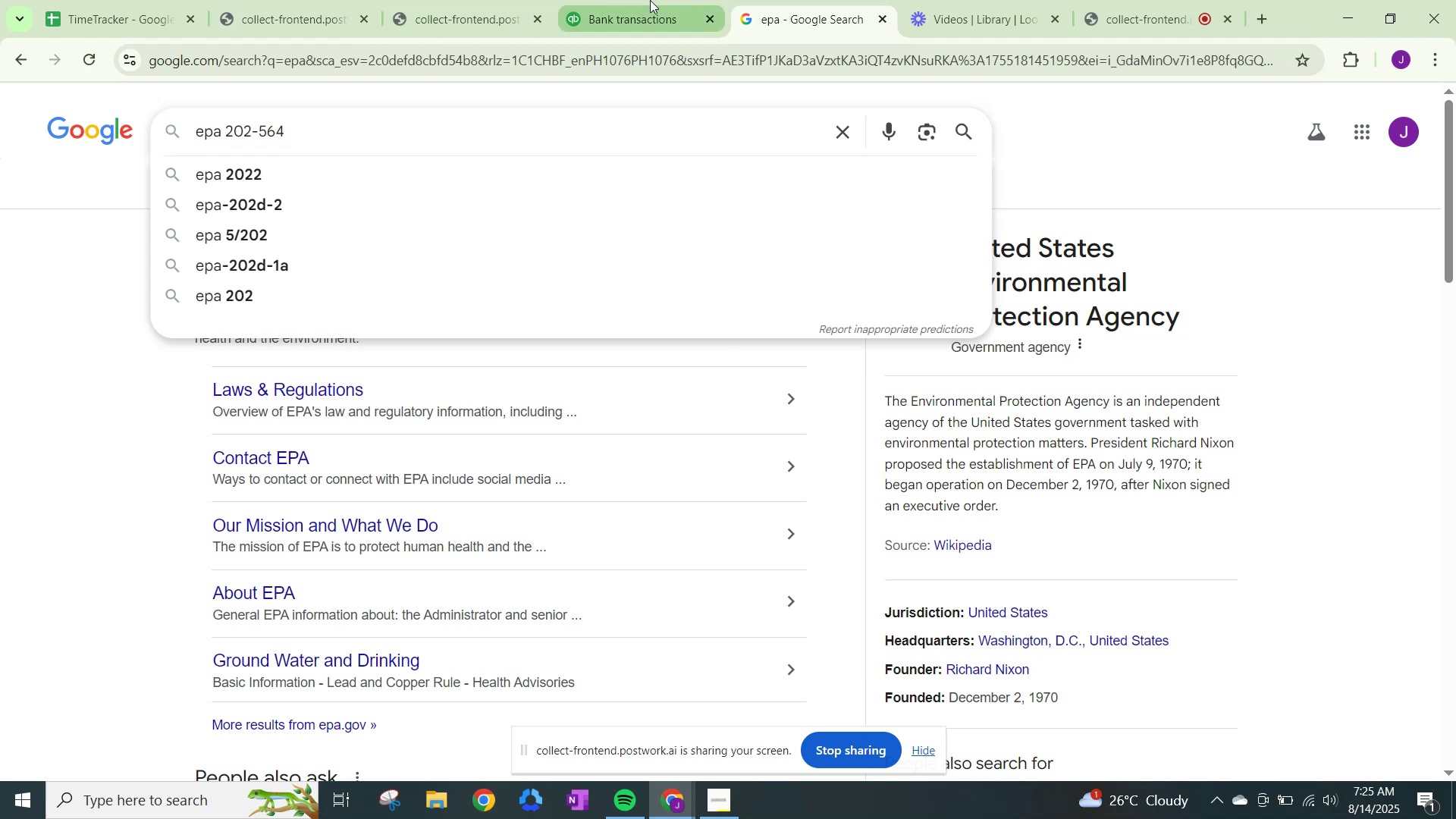 
left_click([650, 0])
 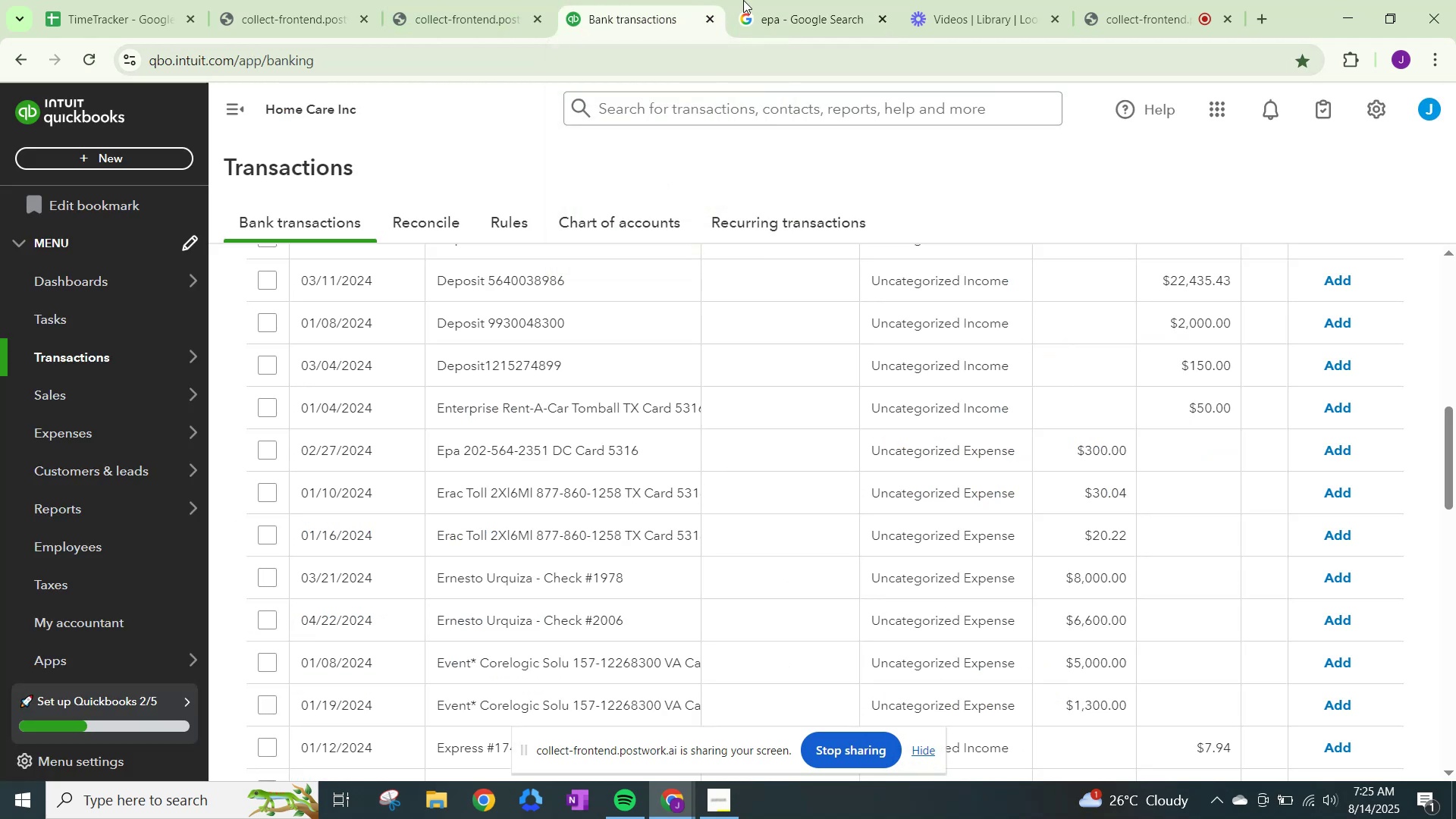 
left_click([780, 0])
 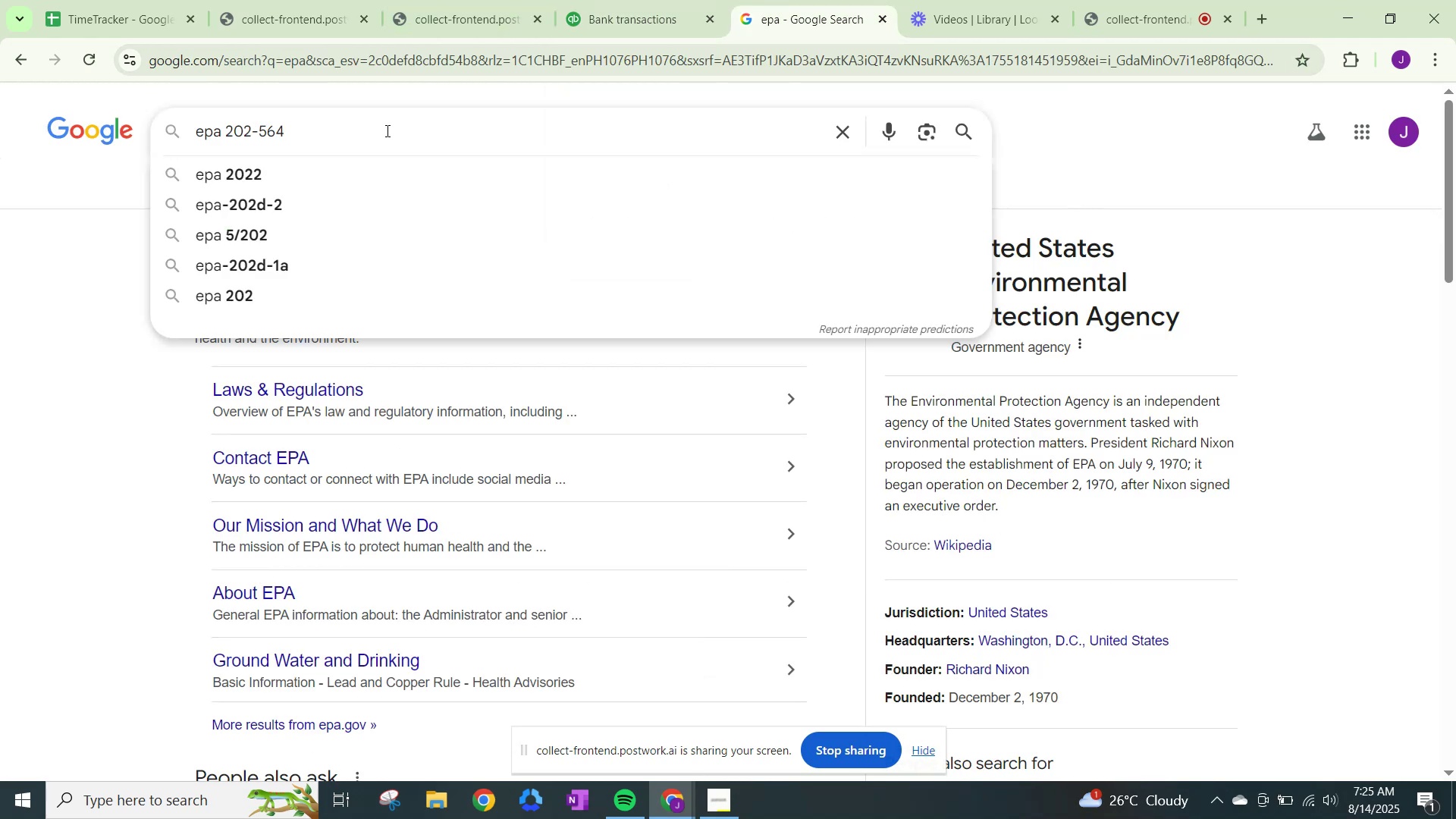 
key(NumpadSubtract)
 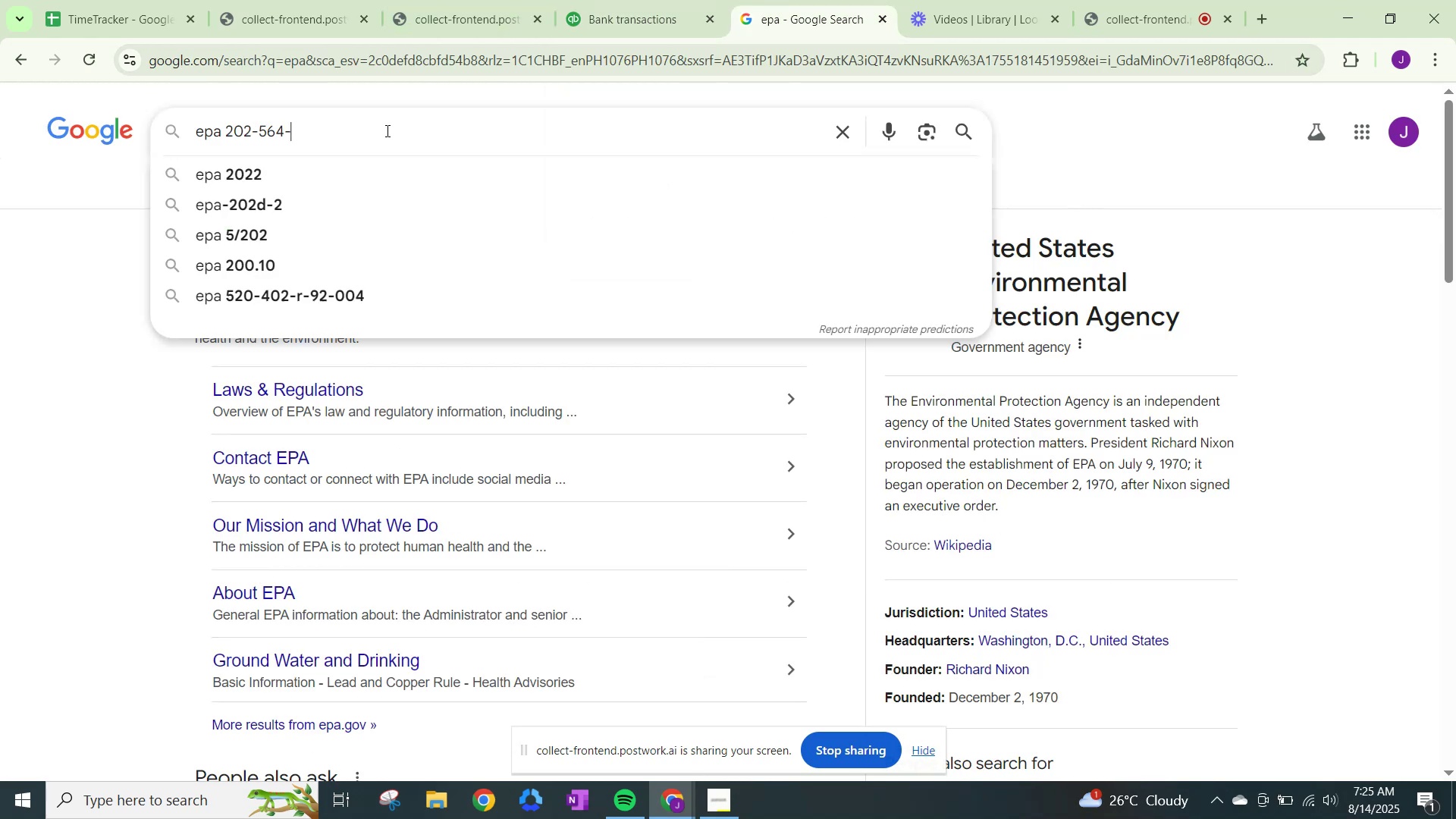 
key(Numpad2)
 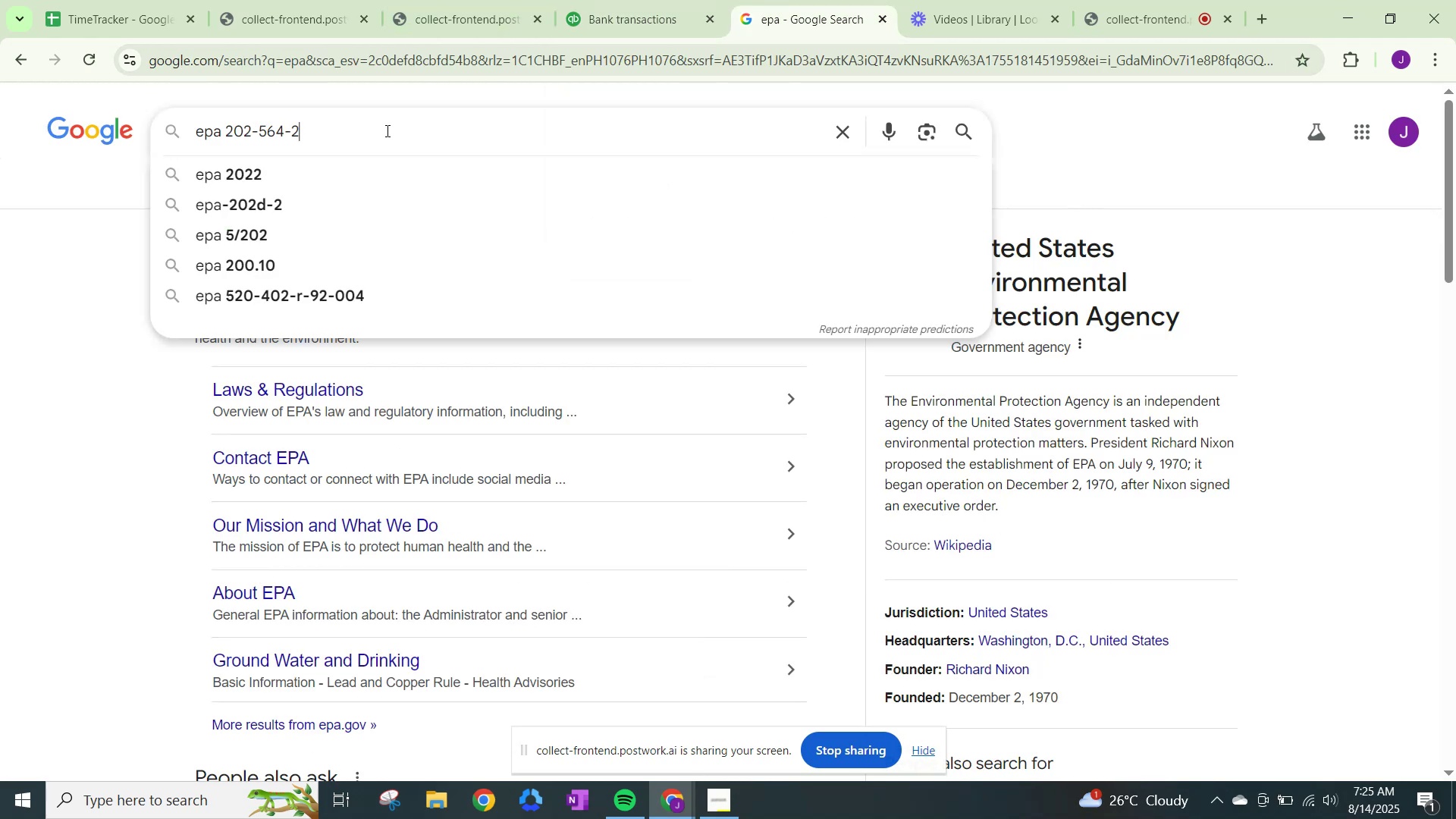 
key(Numpad3)
 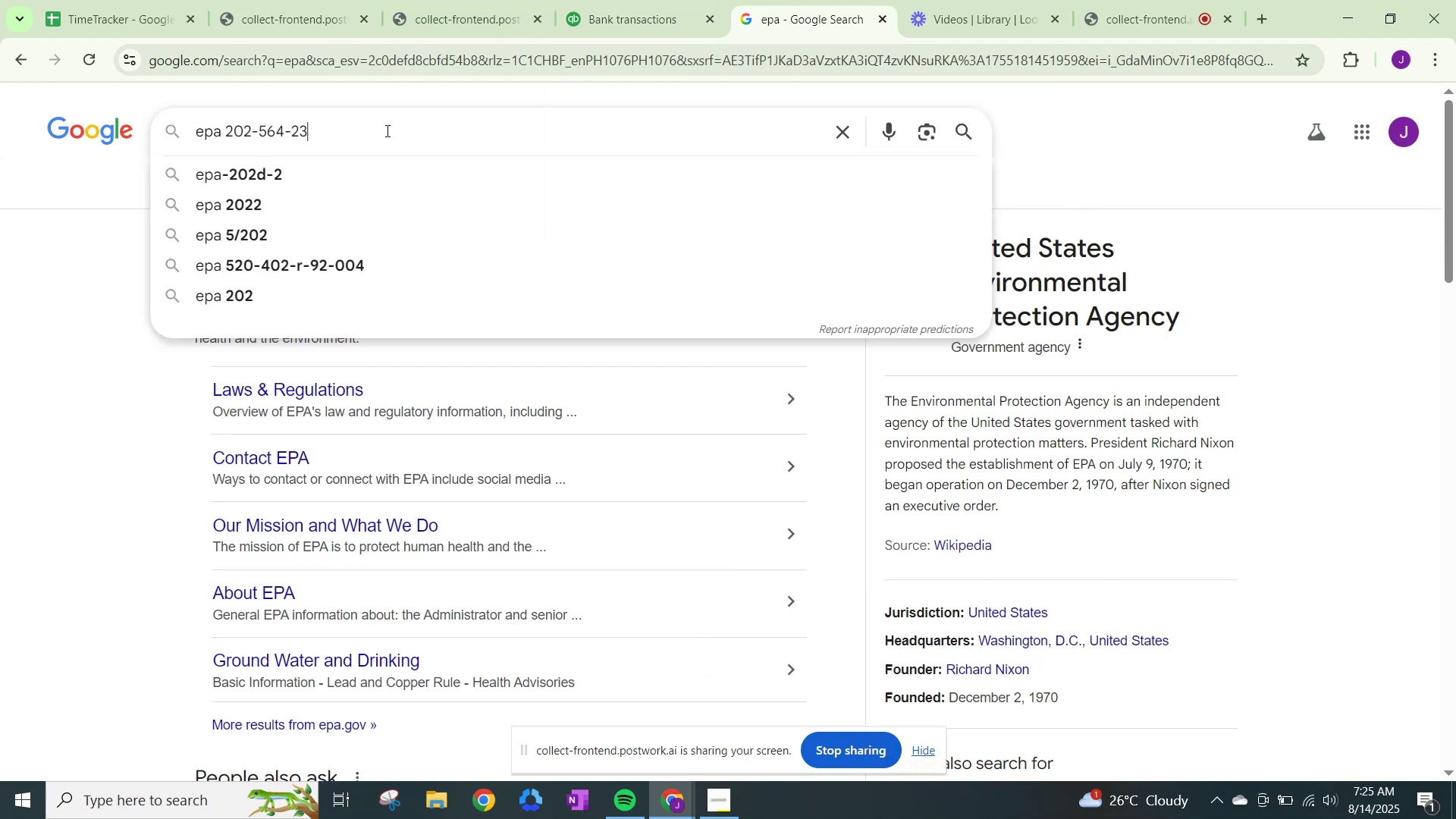 
key(Numpad5)
 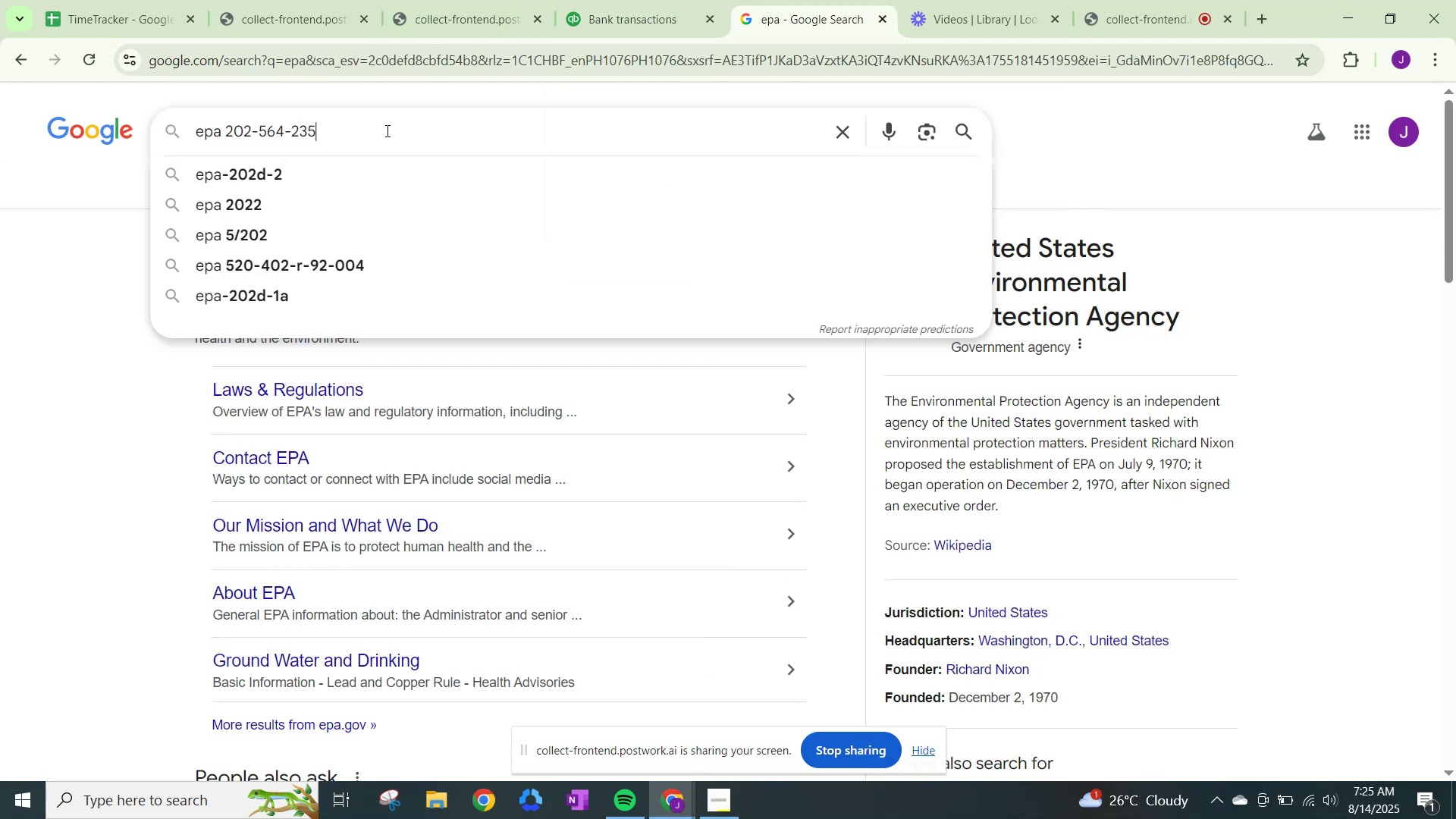 
key(Numpad1)
 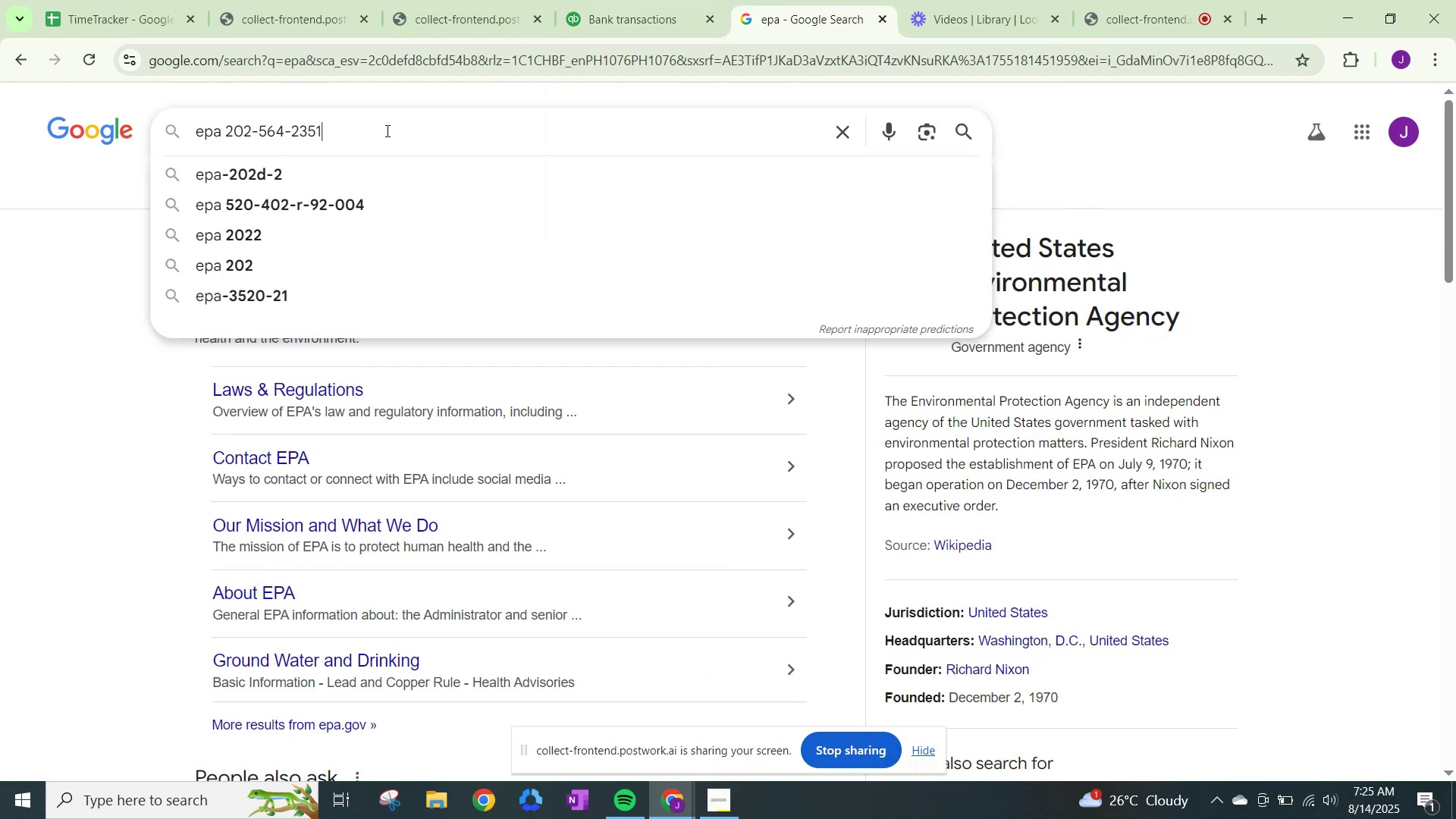 
key(NumpadEnter)
 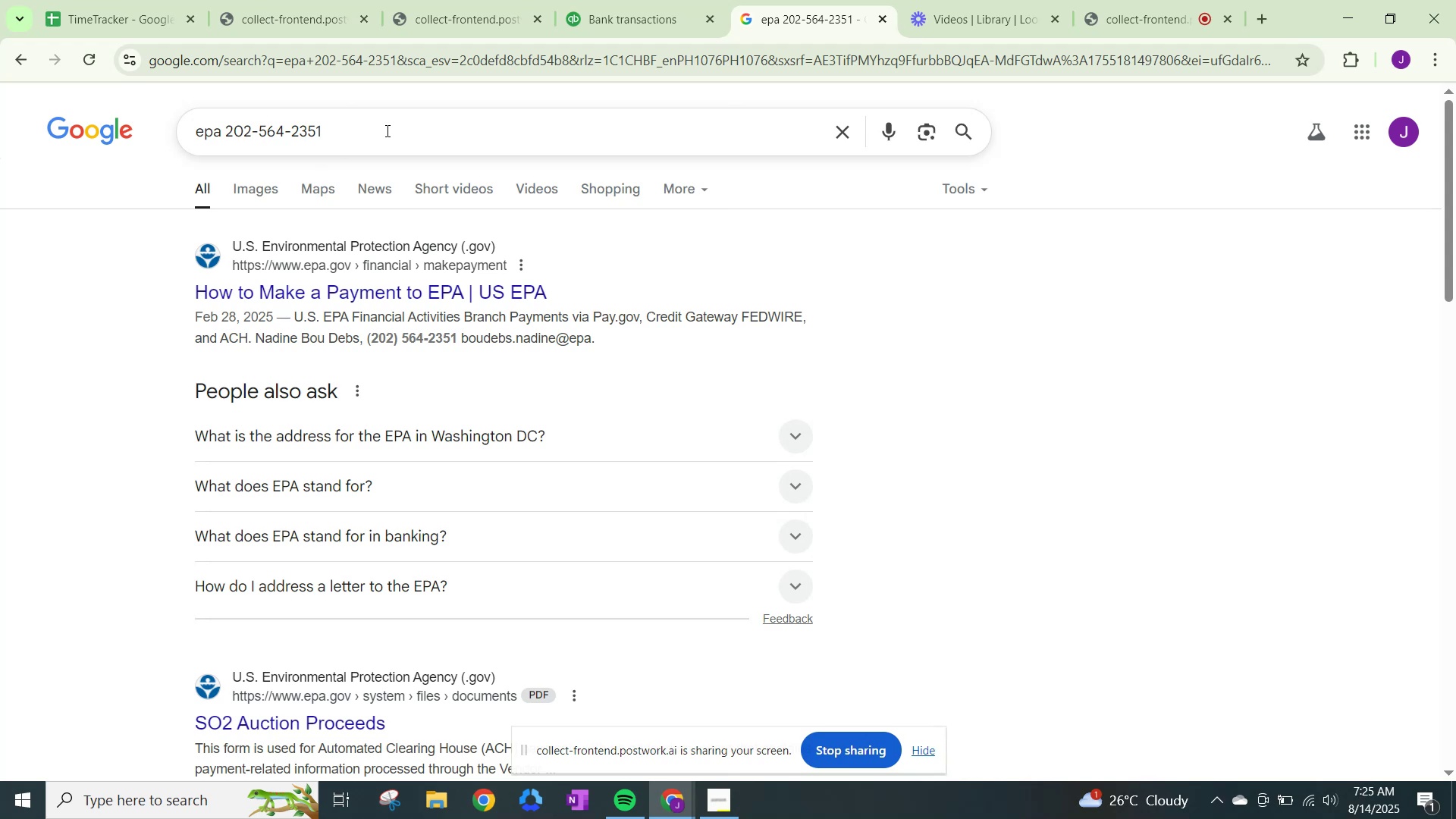 
wait(6.77)
 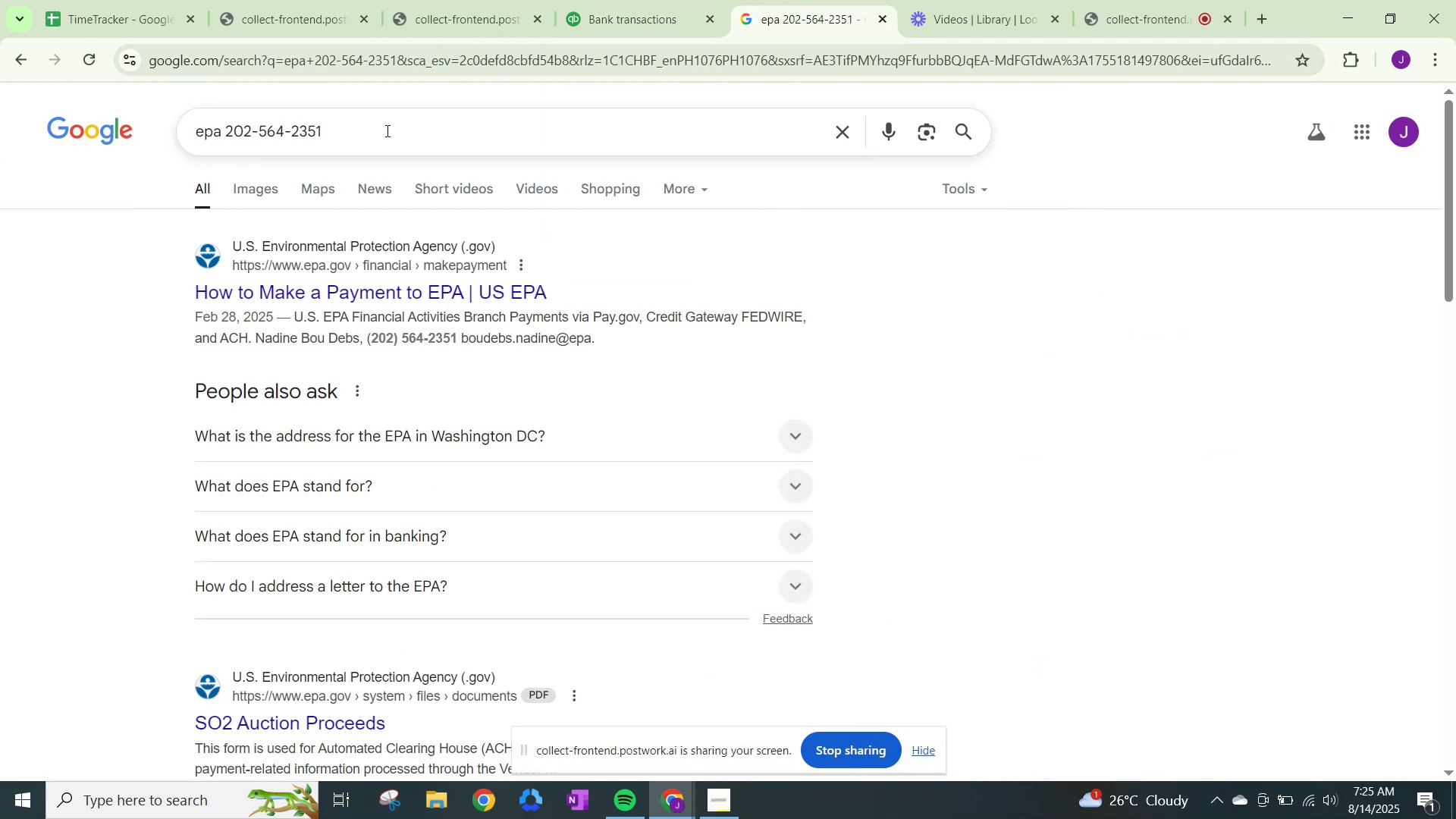 
left_click([607, 0])
 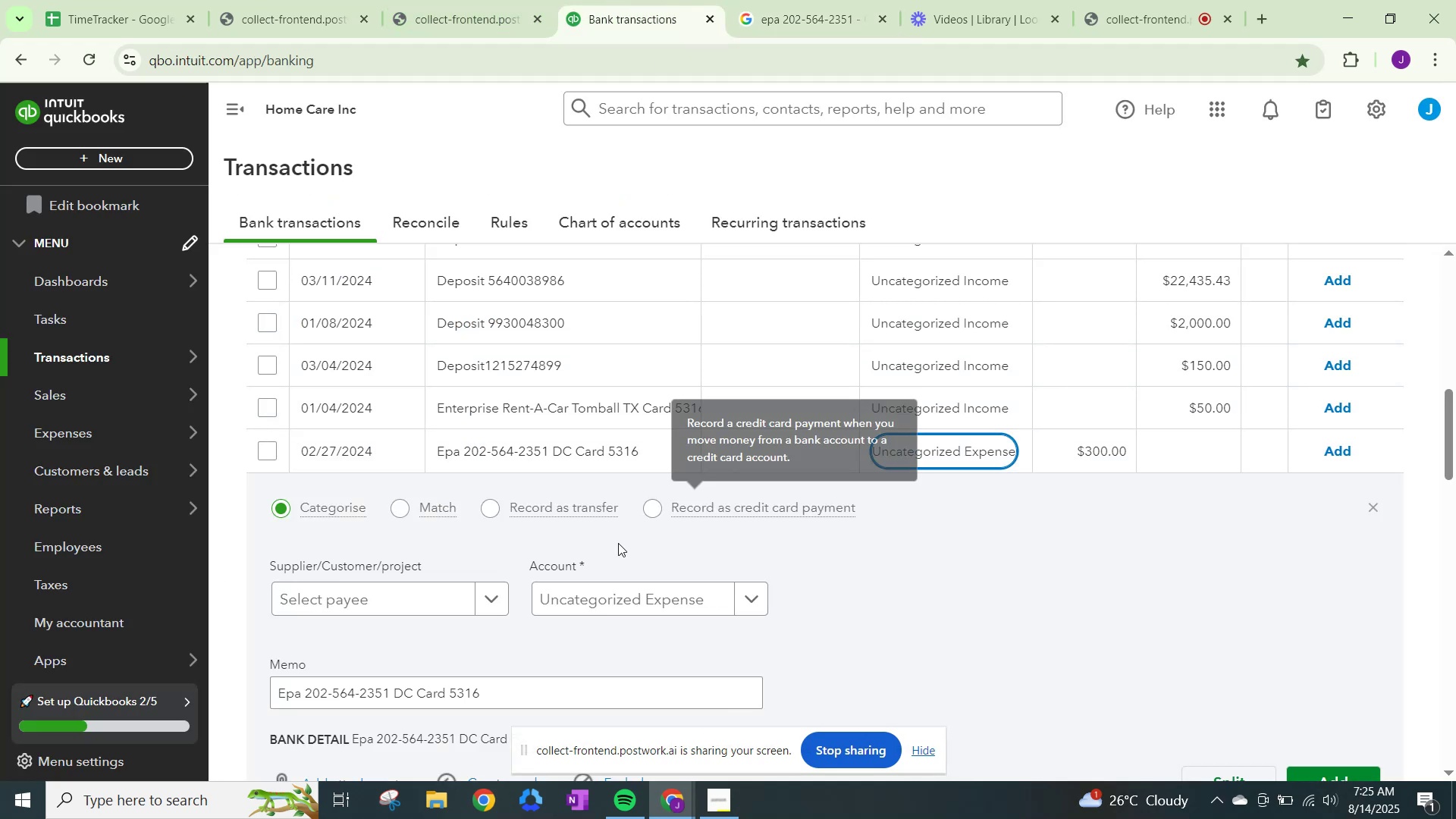 
left_click([491, 595])
 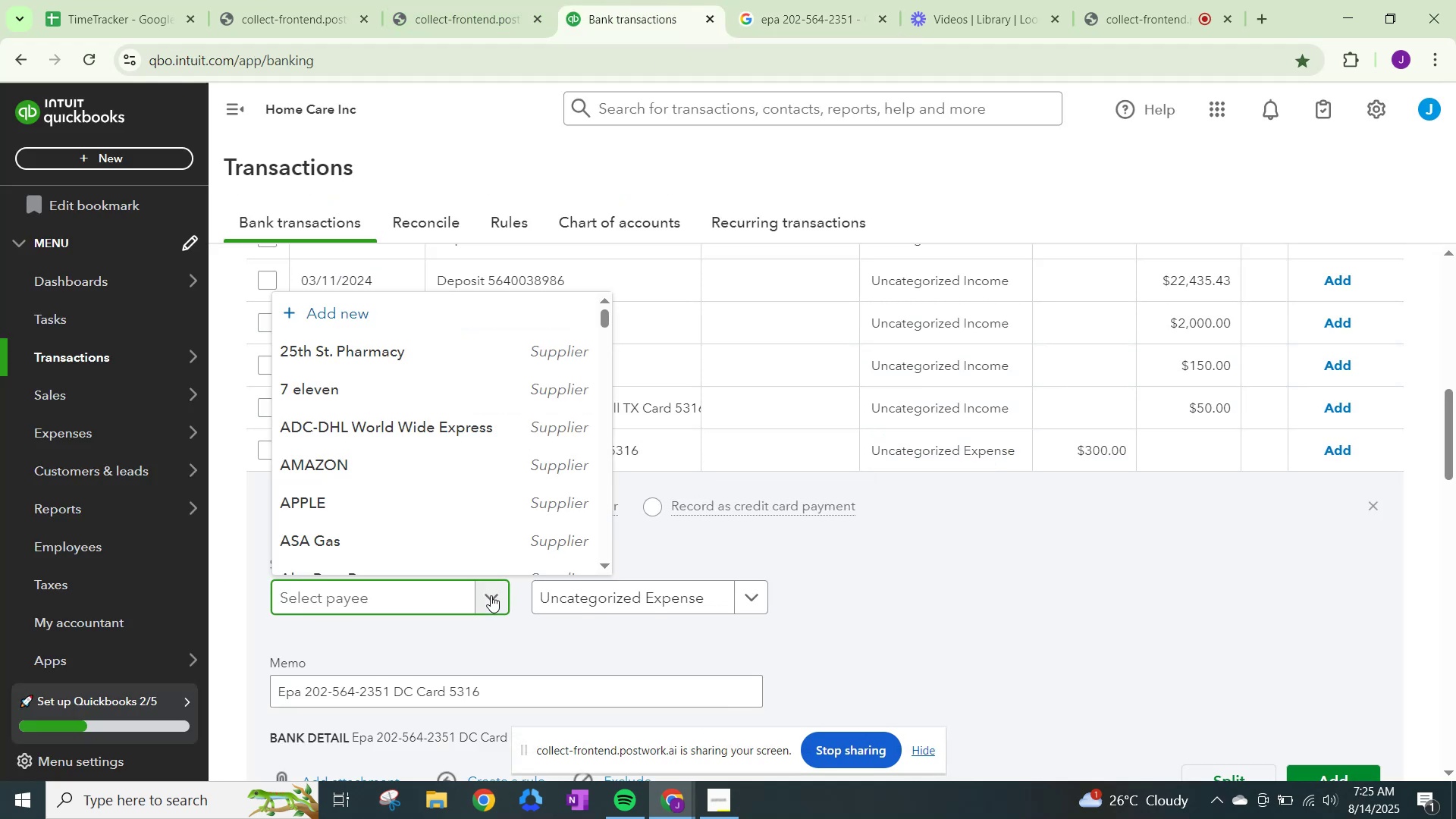 
type(Epa)
 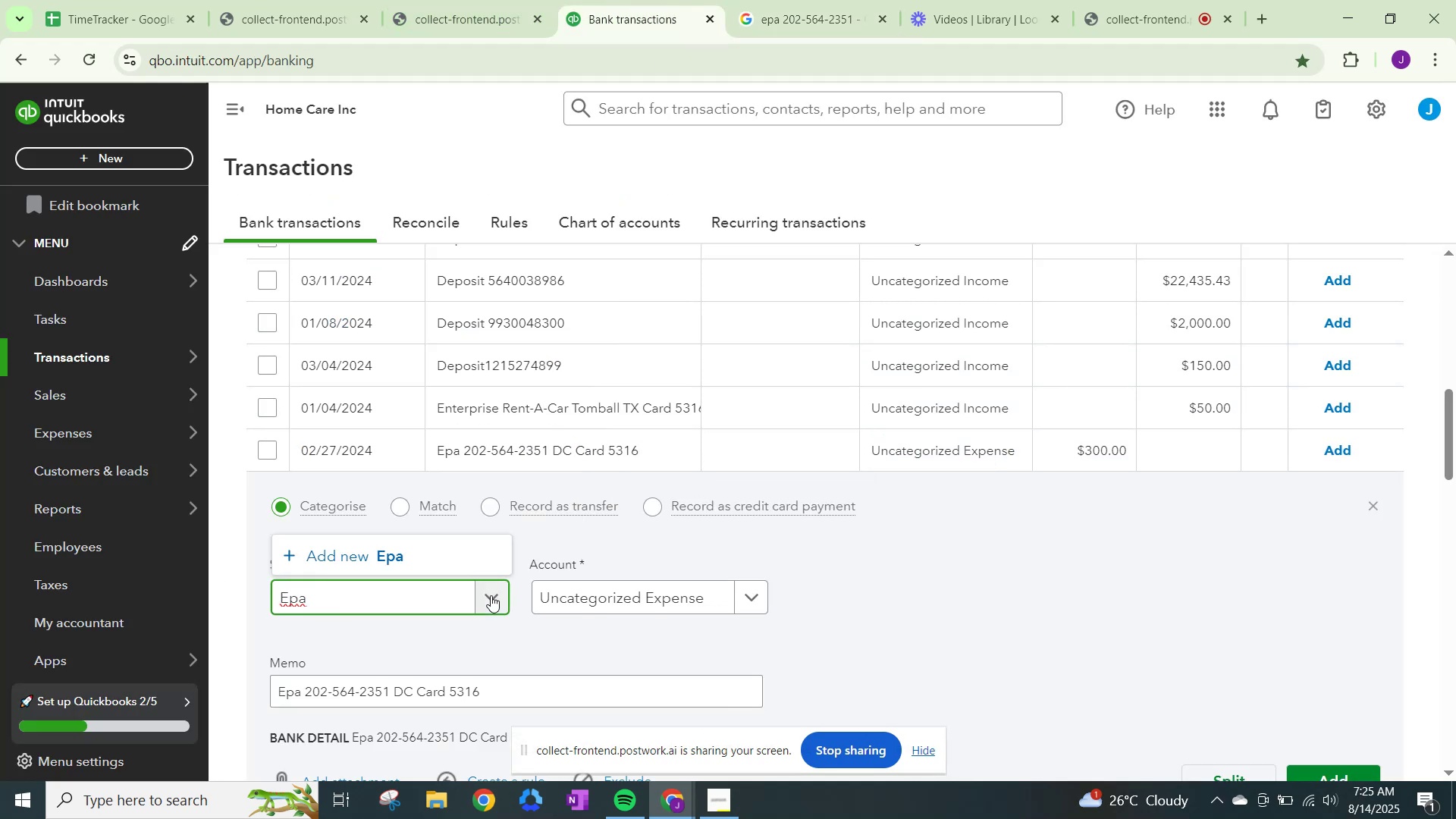 
left_click([479, 560])
 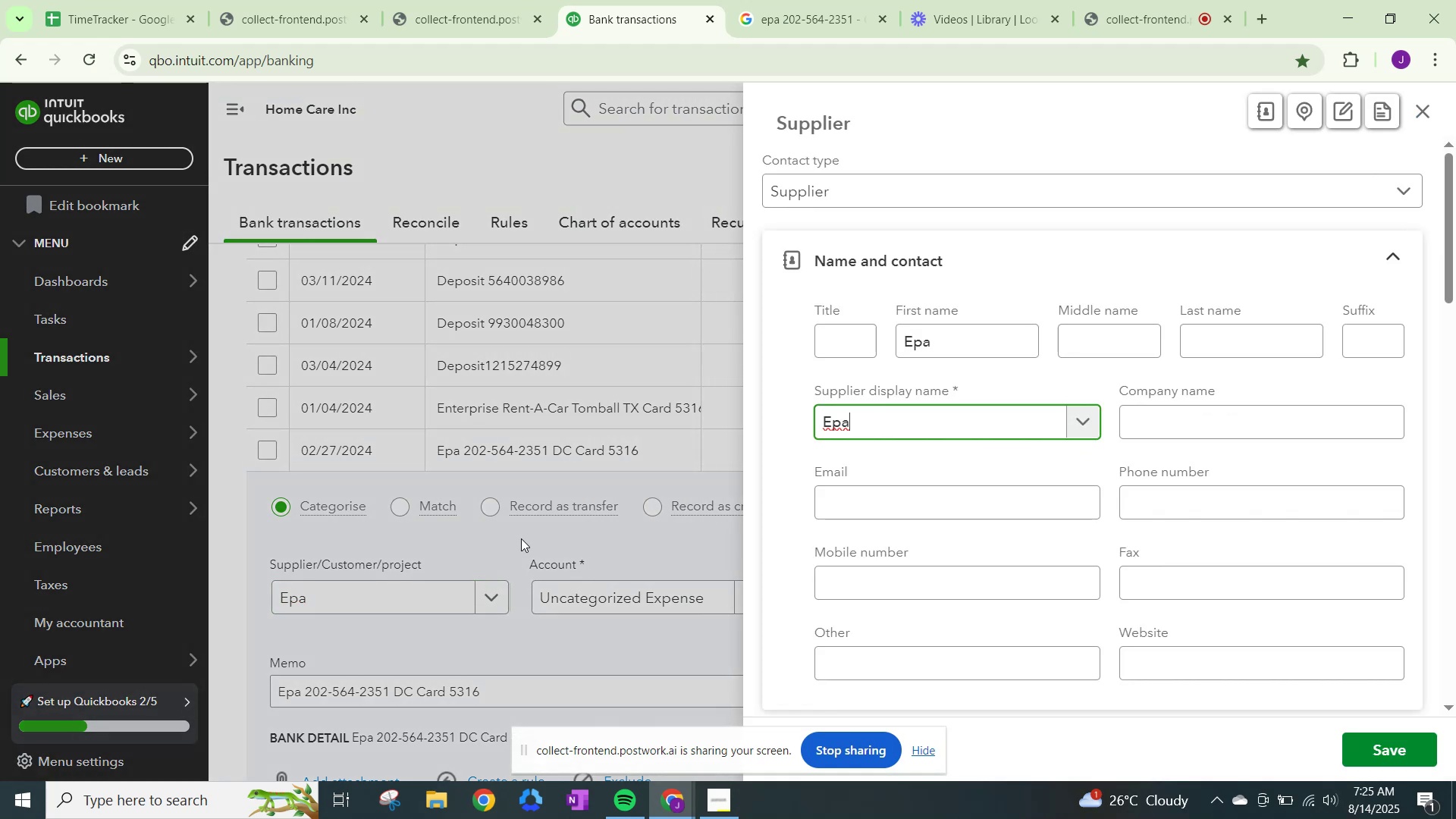 
scroll: coordinate [890, 523], scroll_direction: down, amount: 14.0
 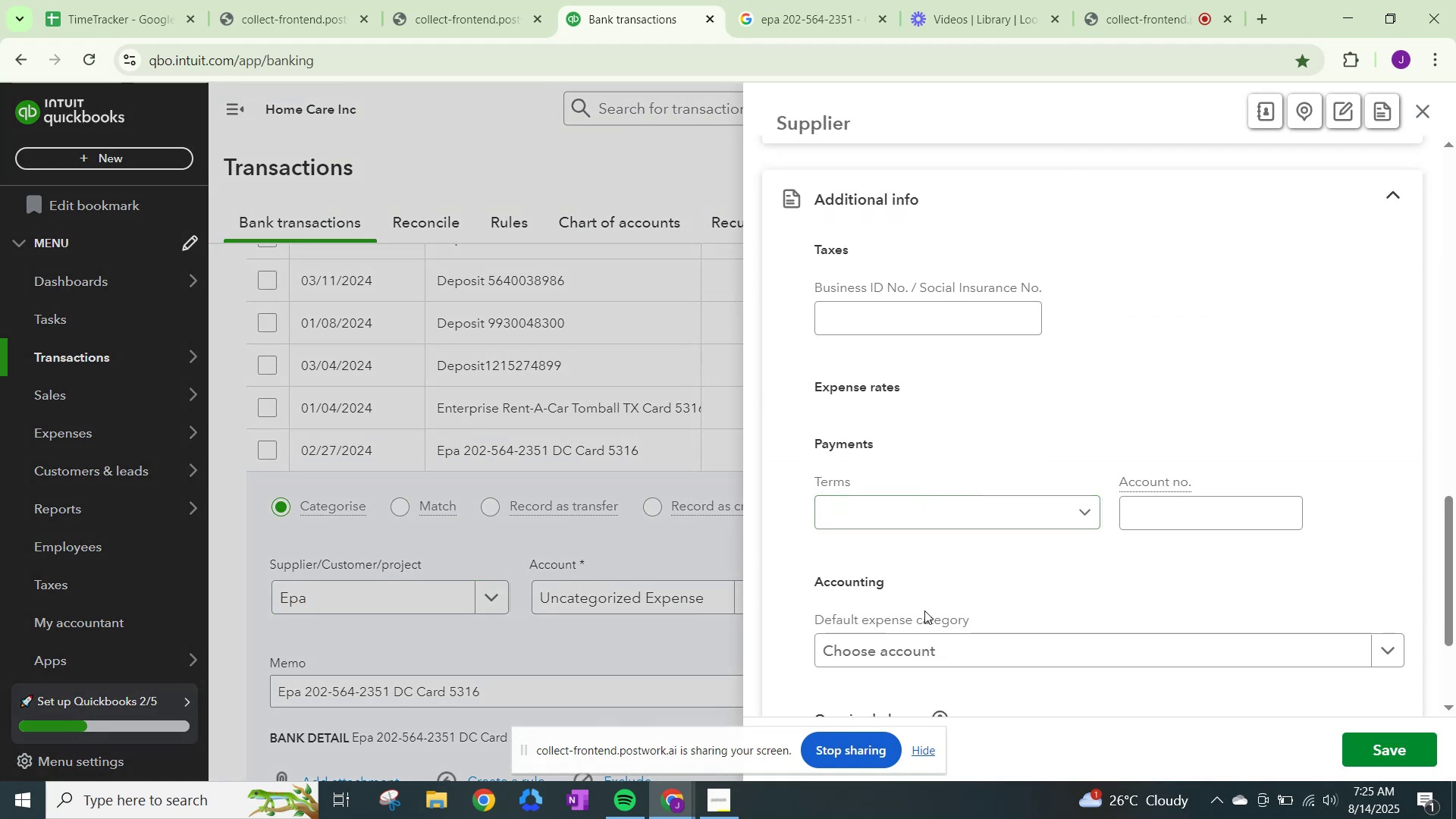 
left_click([928, 648])
 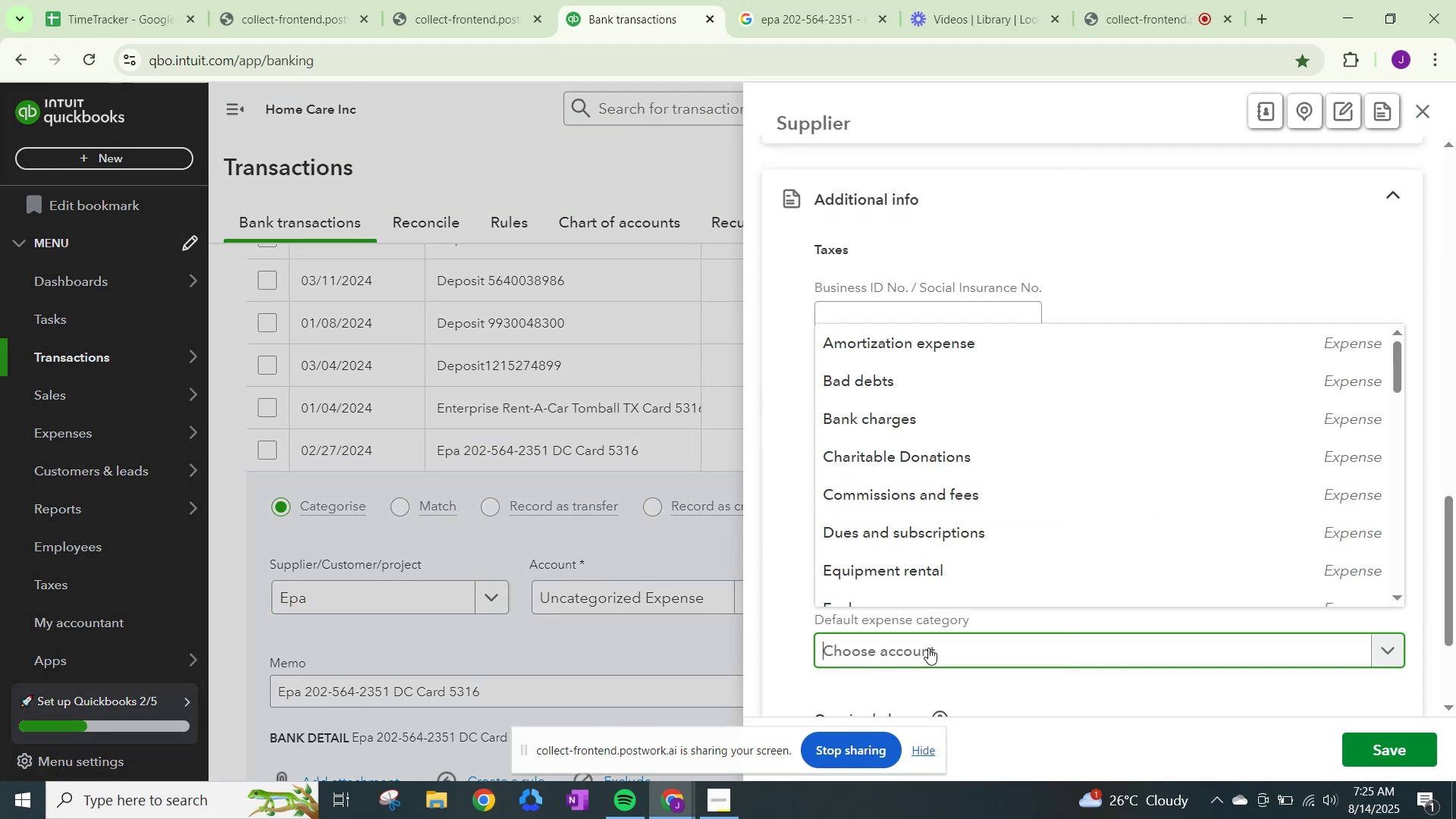 
type(other)
 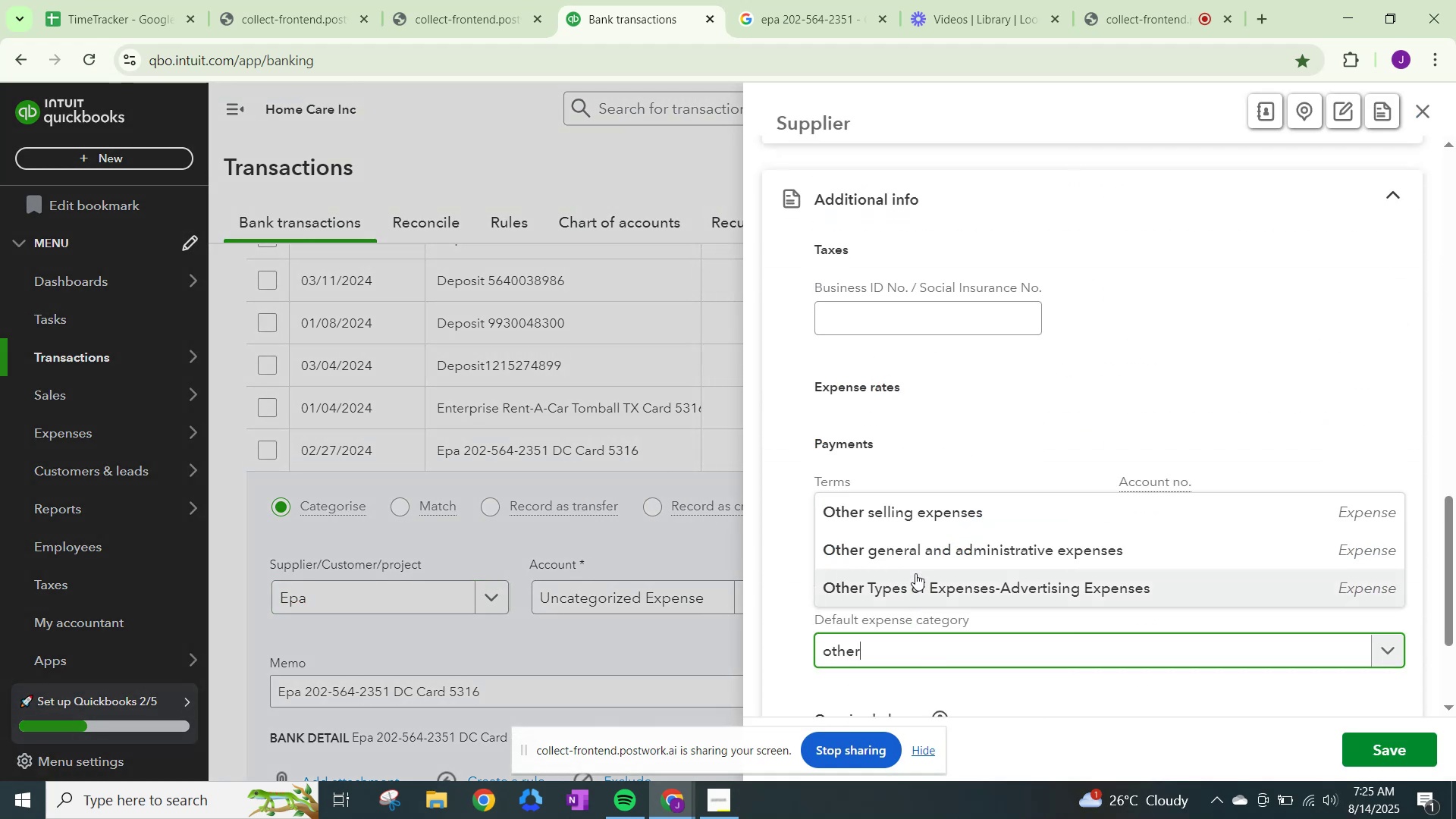 
left_click([928, 554])
 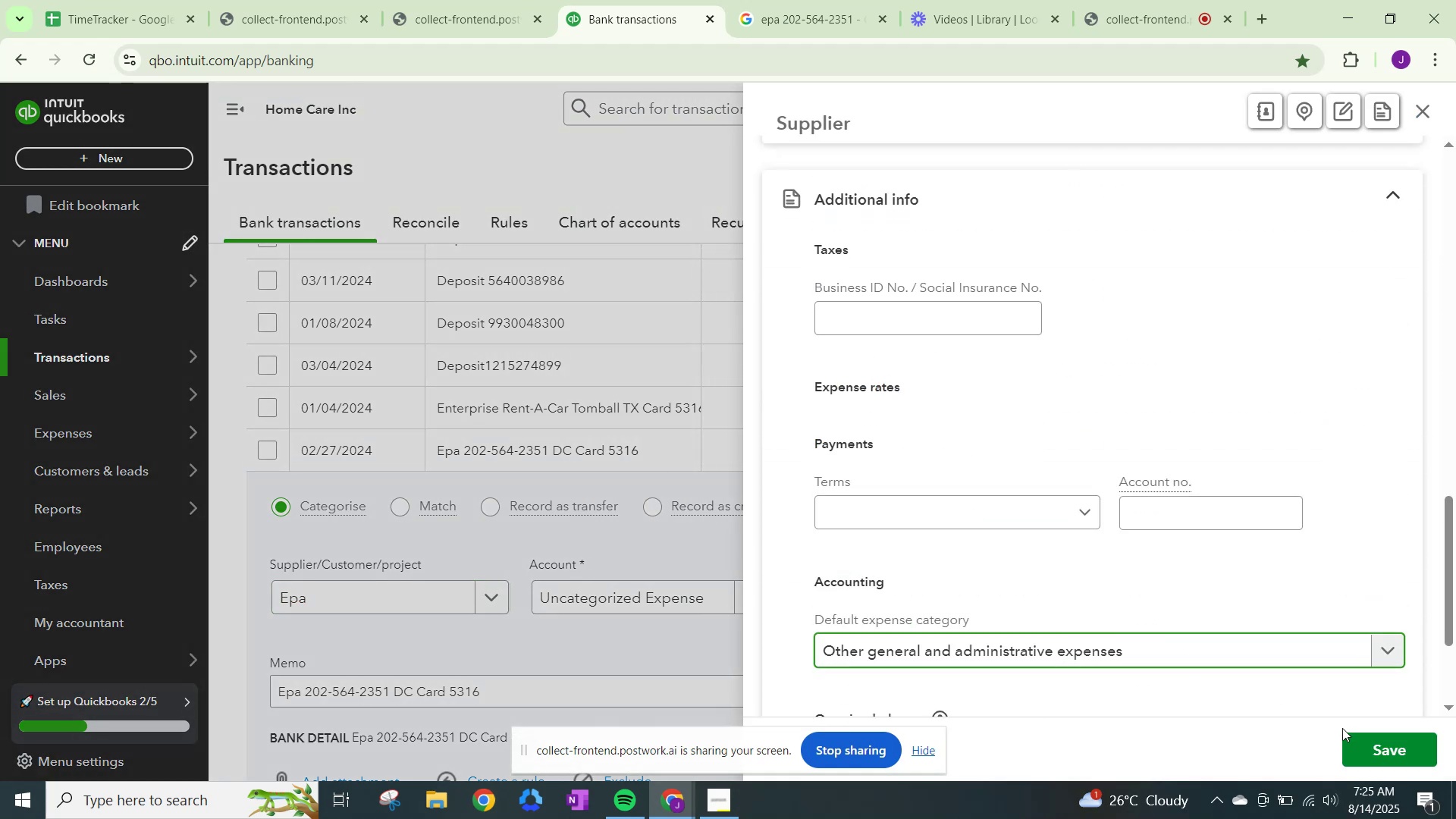 
left_click([1370, 745])
 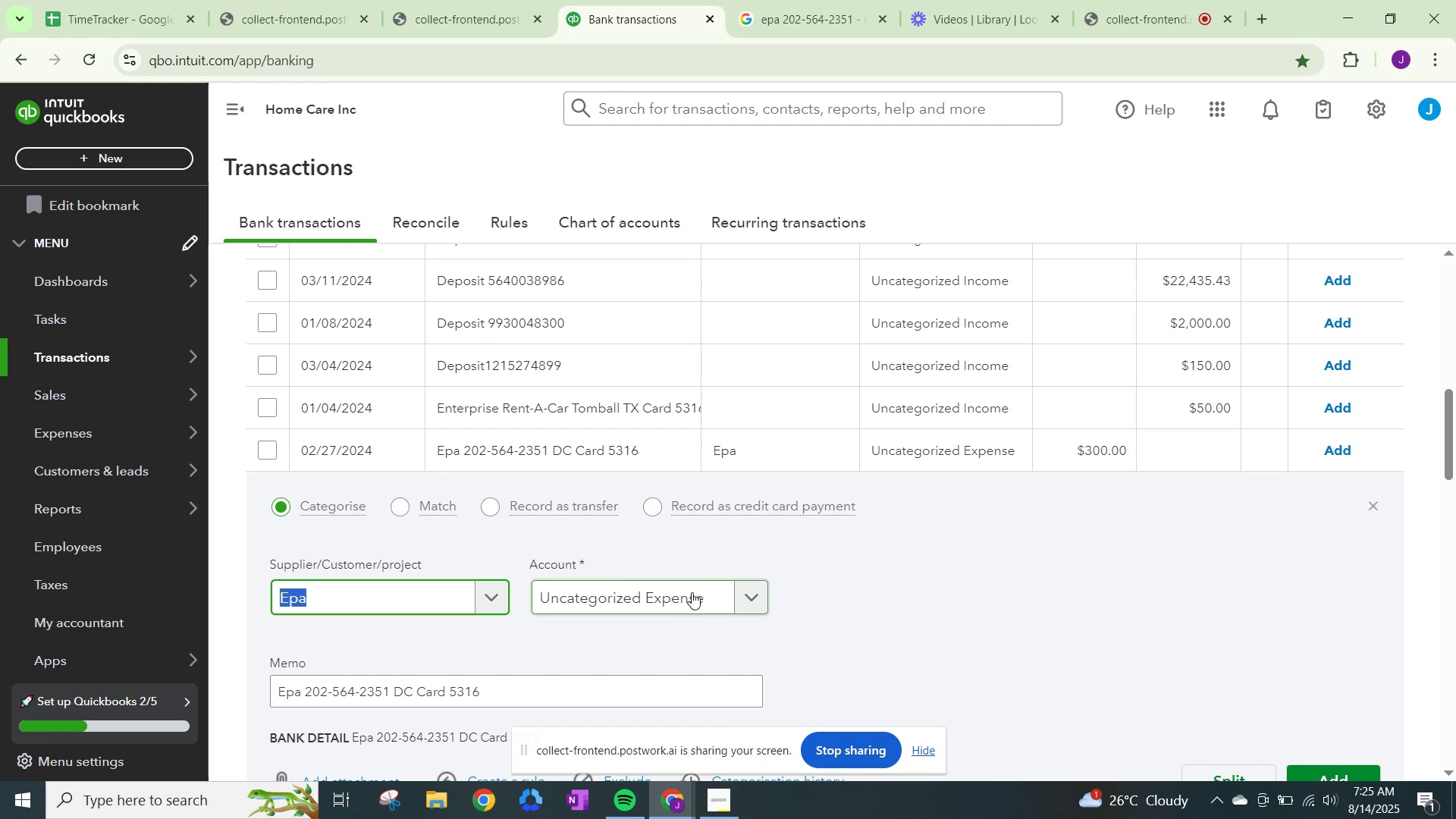 
type(other)
 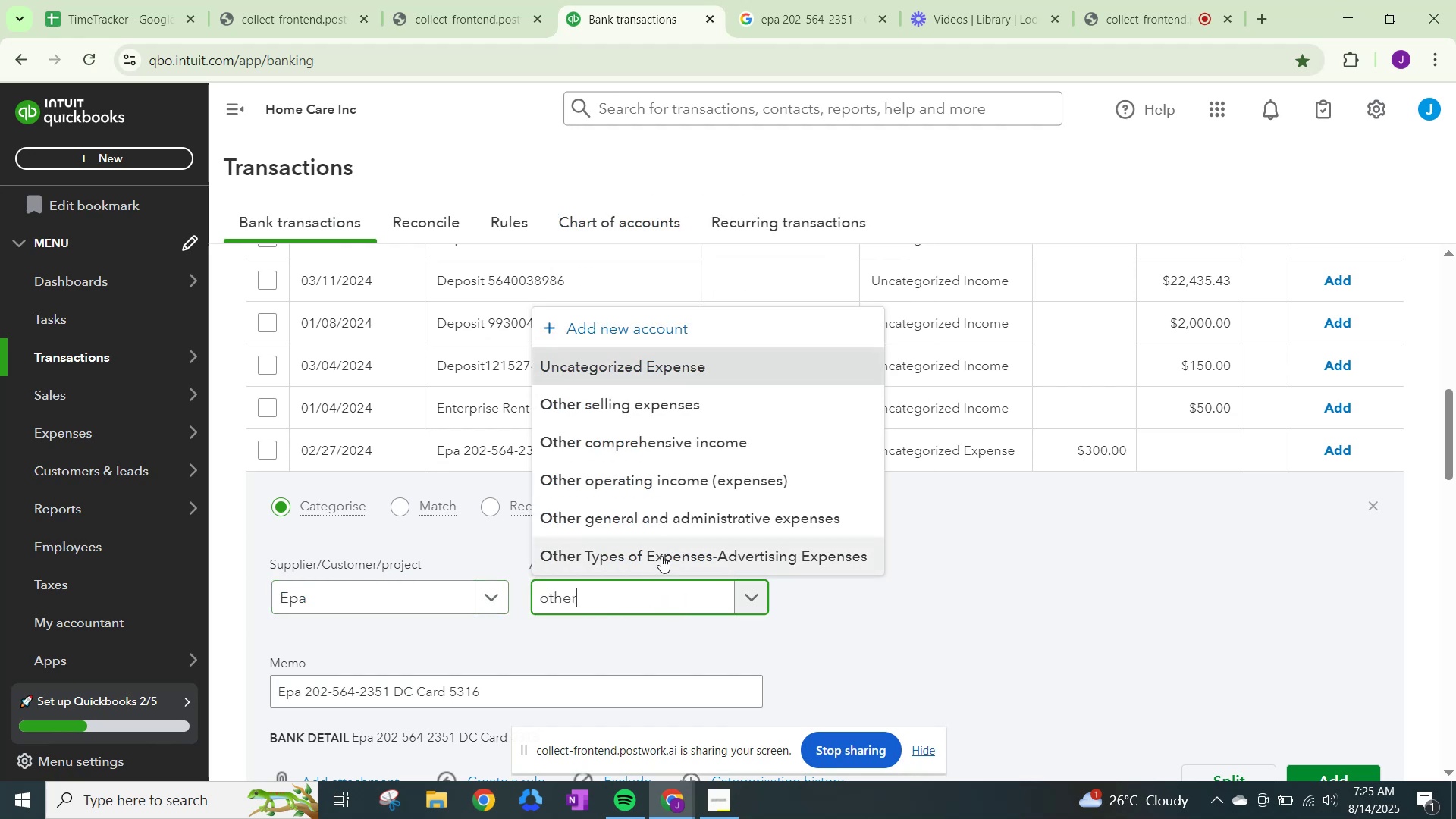 
left_click([669, 528])
 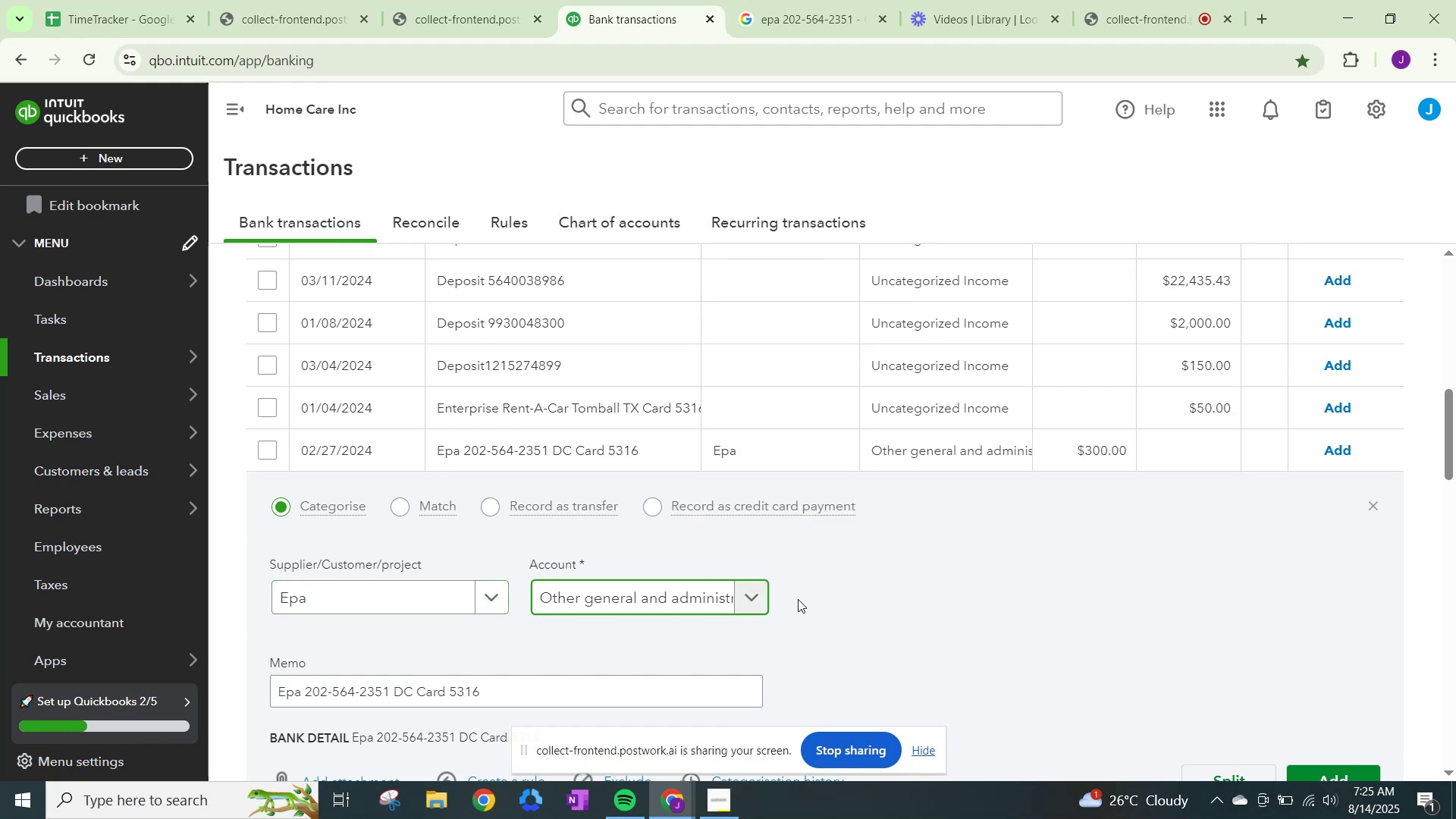 
scroll: coordinate [808, 632], scroll_direction: down, amount: 2.0
 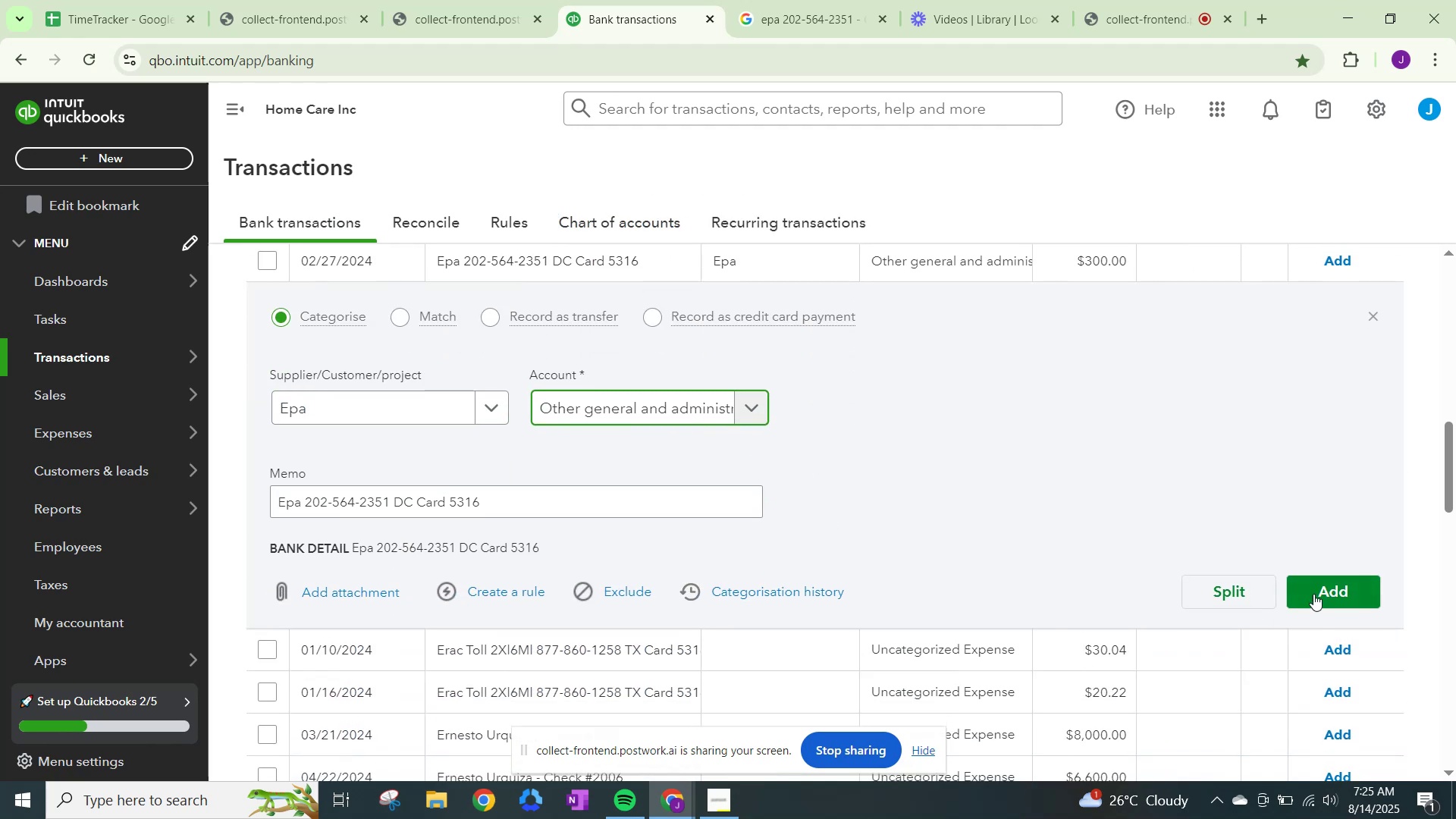 
left_click([1319, 592])
 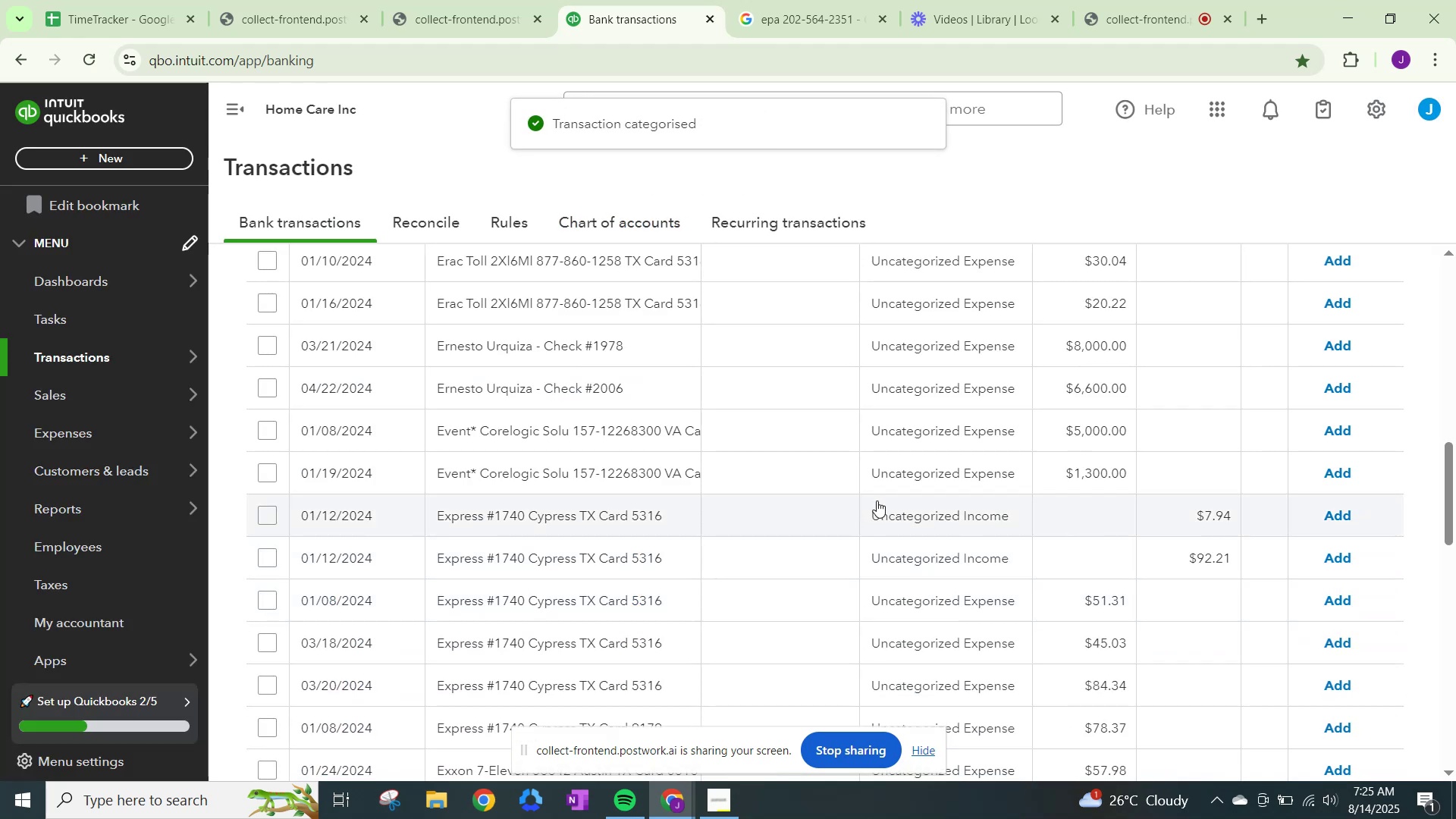 
scroll: coordinate [877, 500], scroll_direction: up, amount: 2.0
 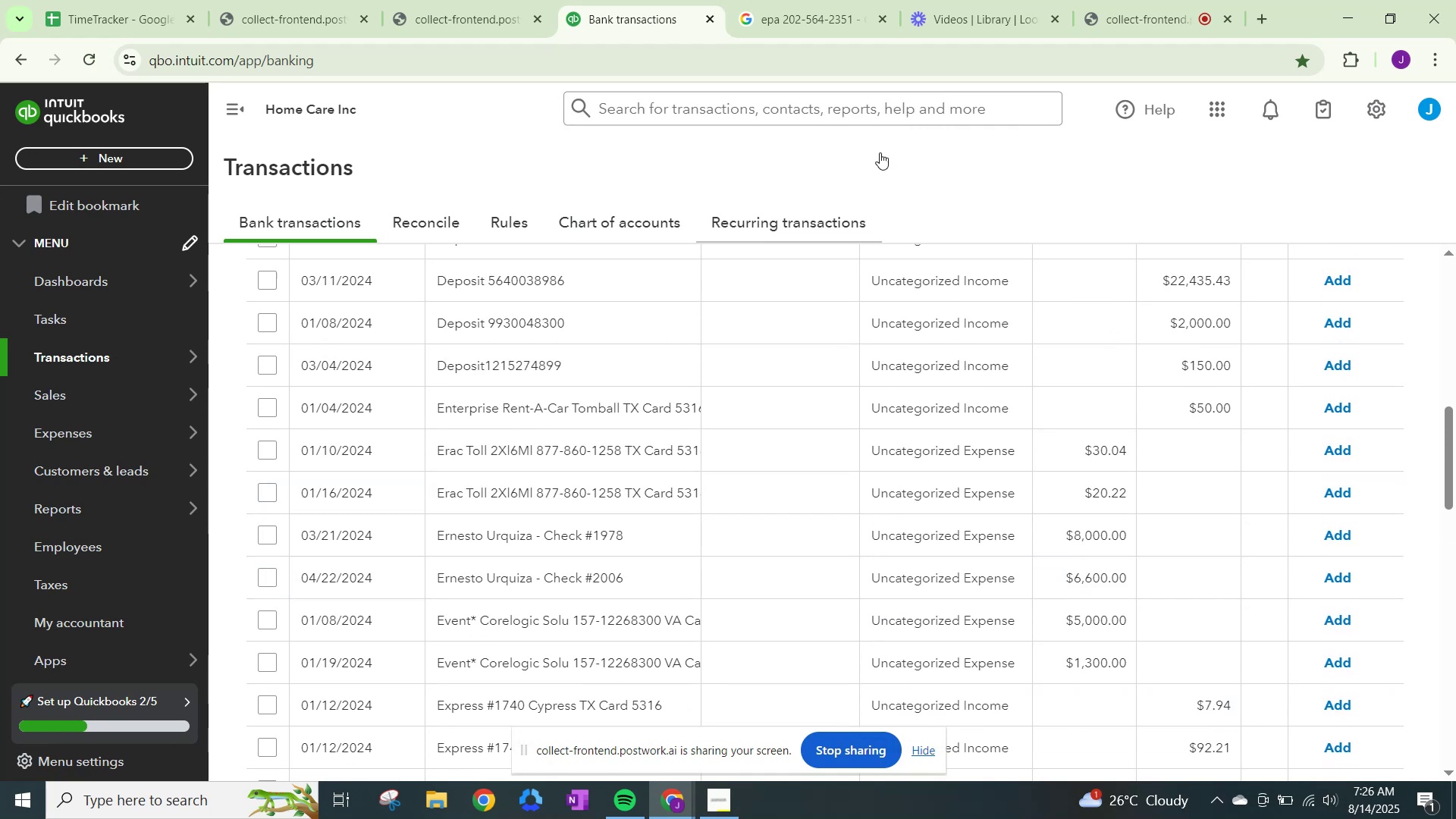 
left_click([822, 26])
 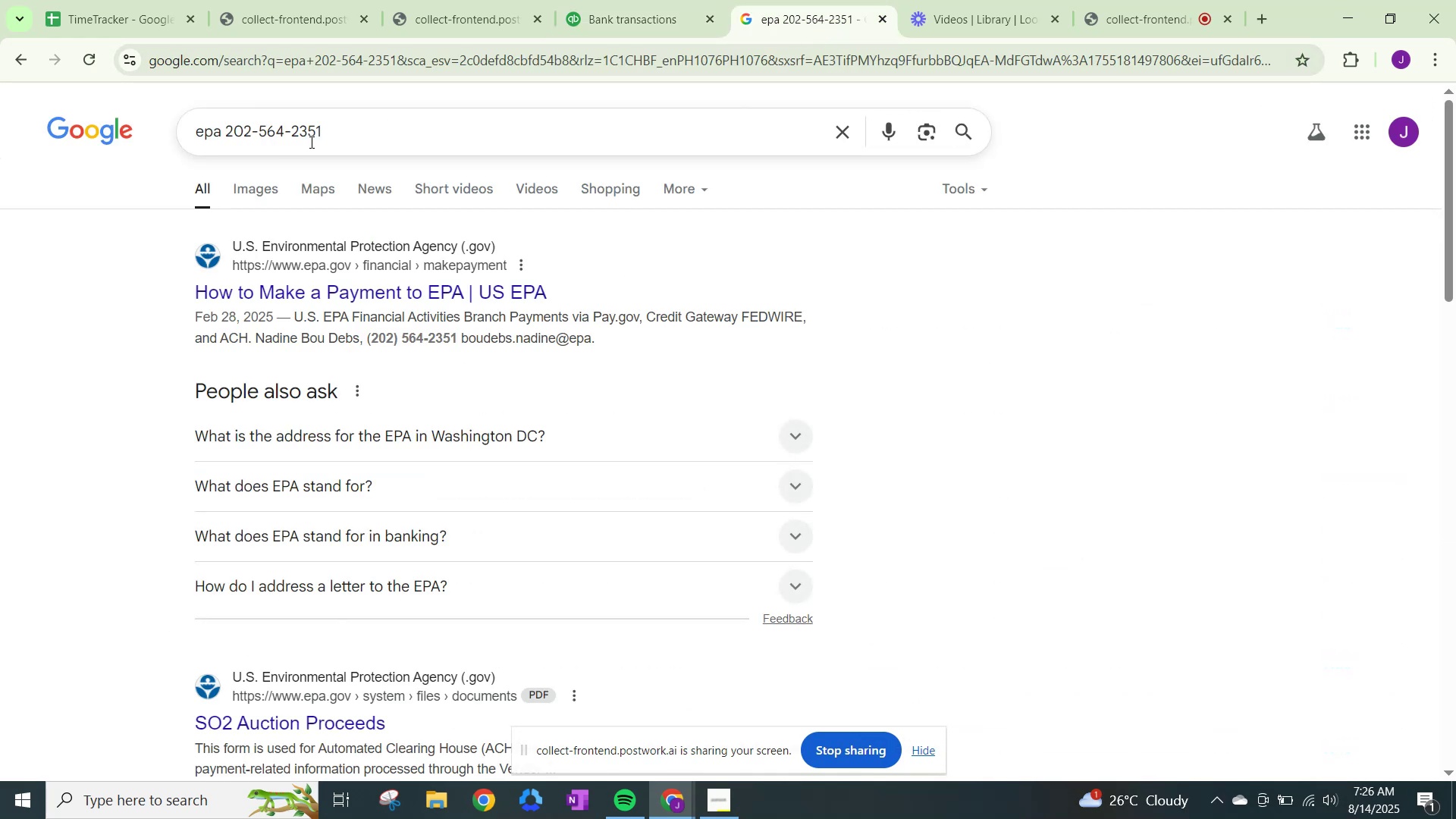 
left_click_drag(start_coordinate=[367, 133], to_coordinate=[8, 130])
 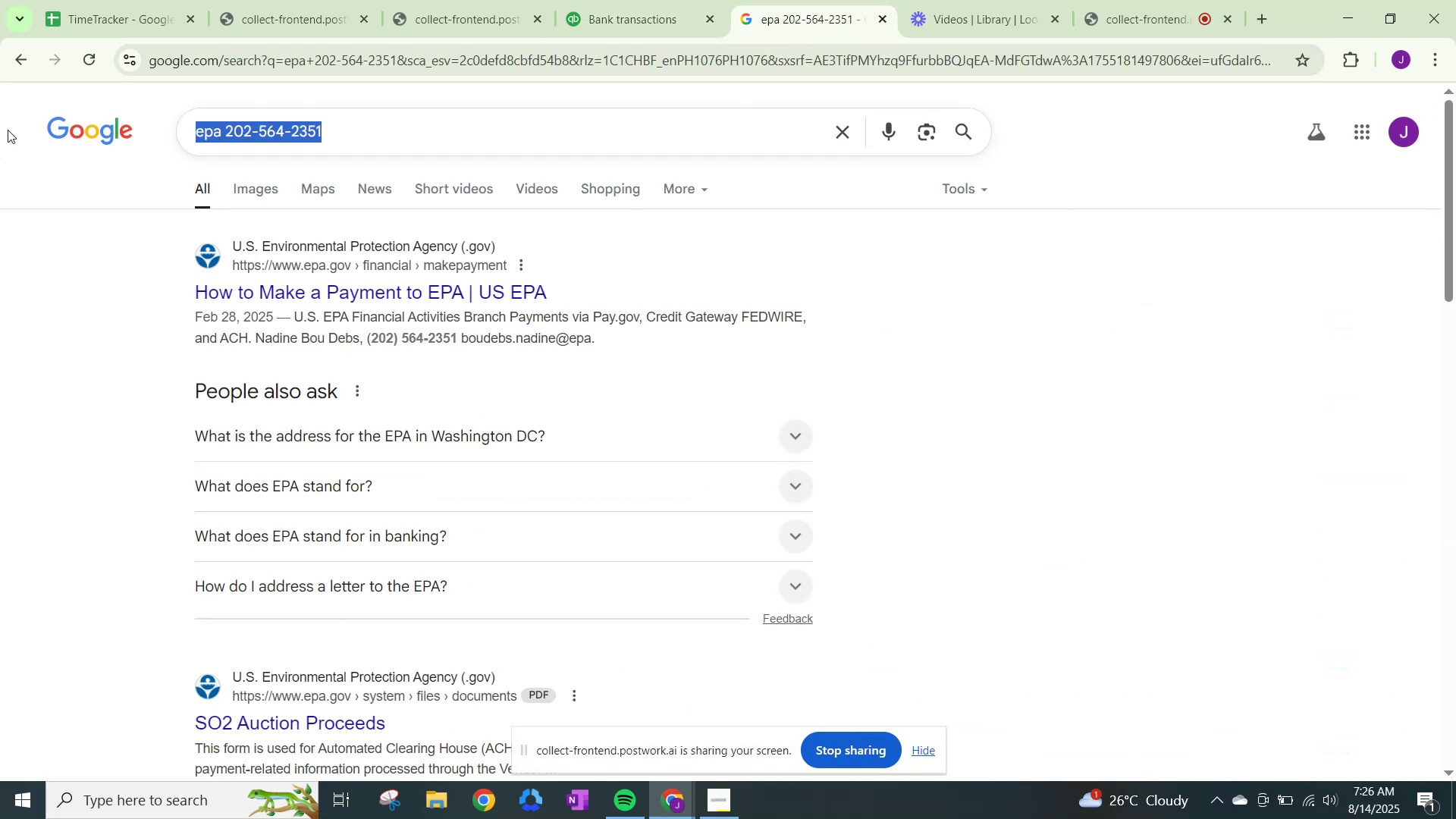 
type(erac toll)
 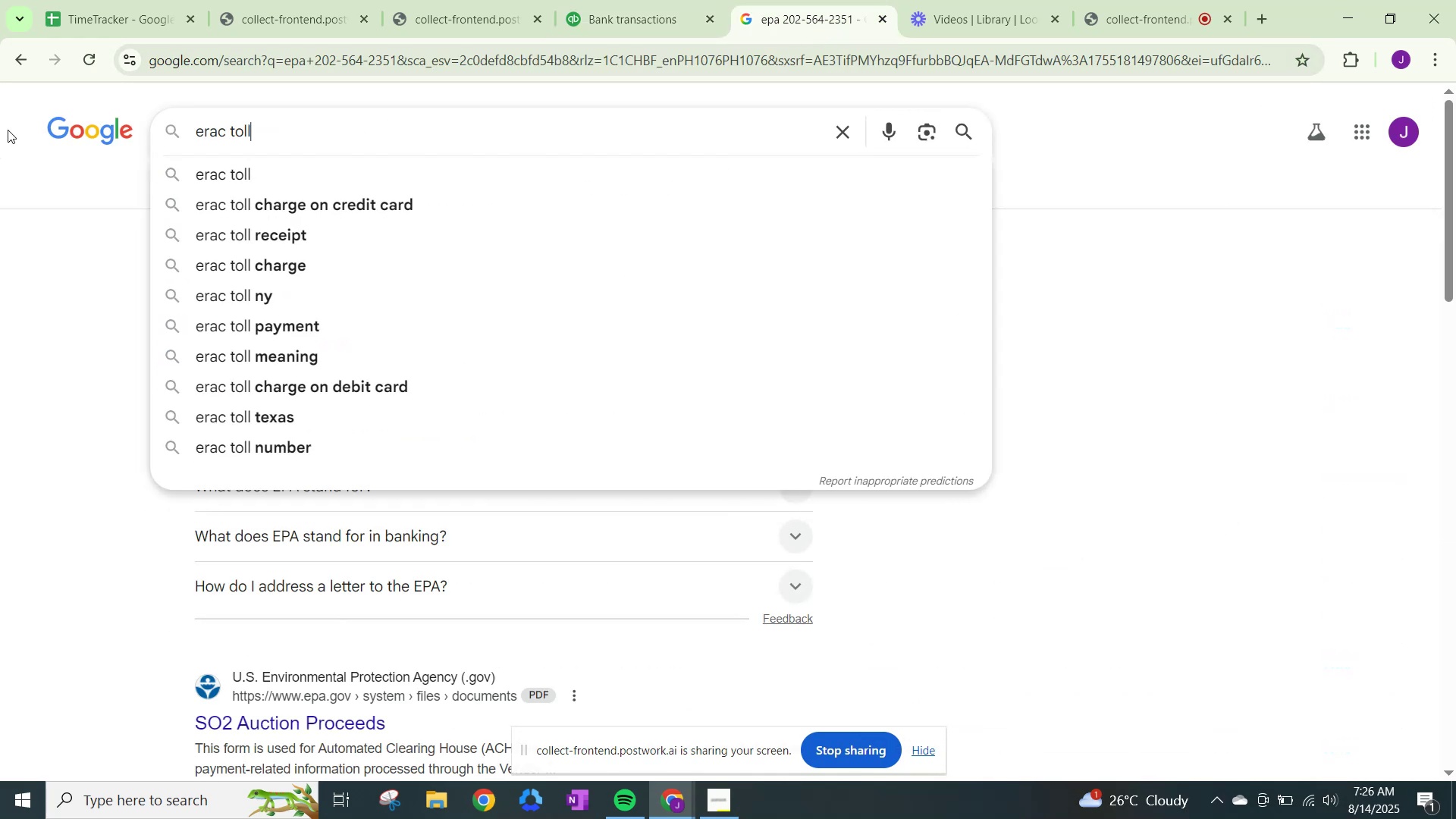 
key(Enter)
 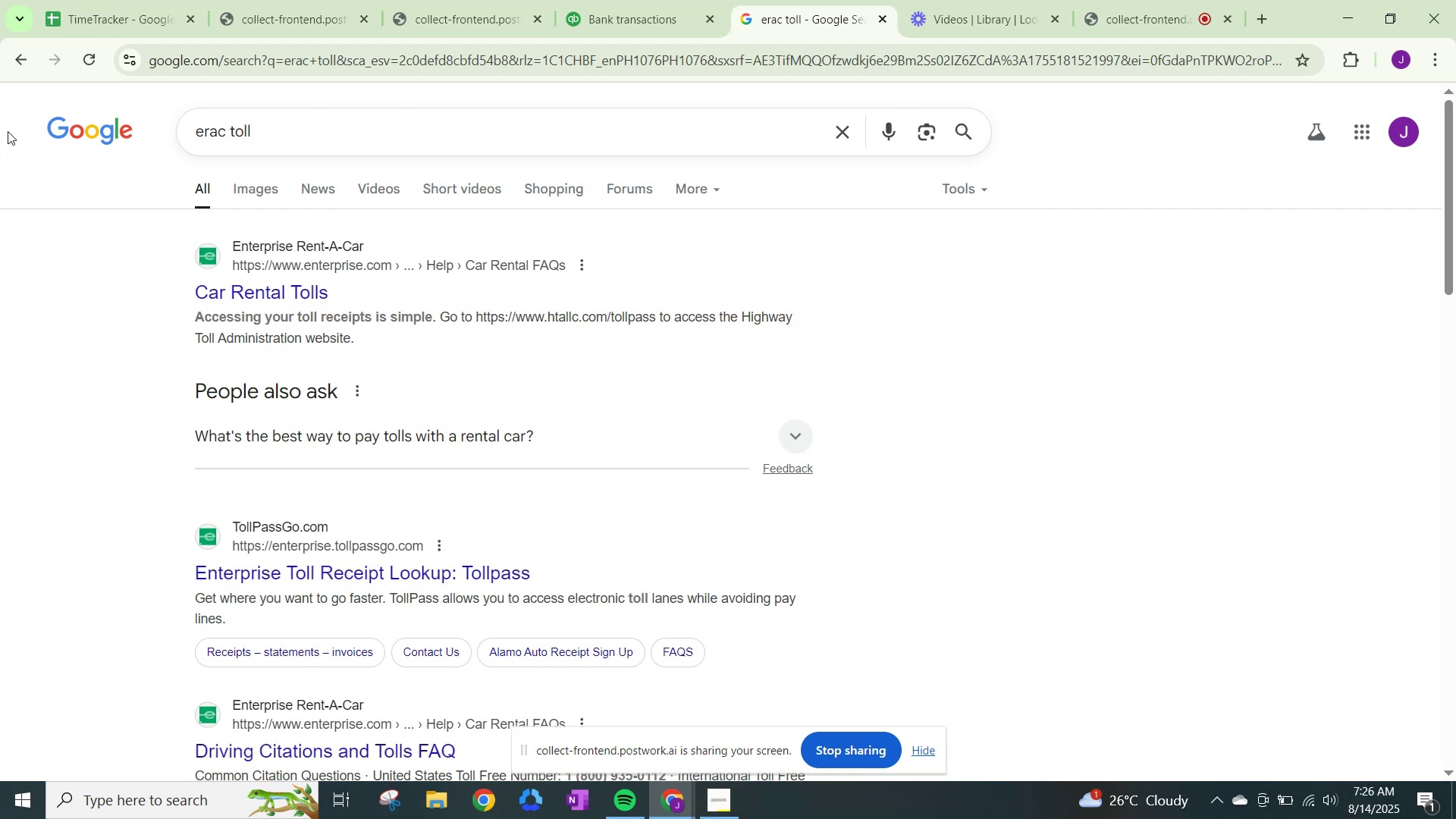 
scroll: coordinate [0, 161], scroll_direction: down, amount: 3.0
 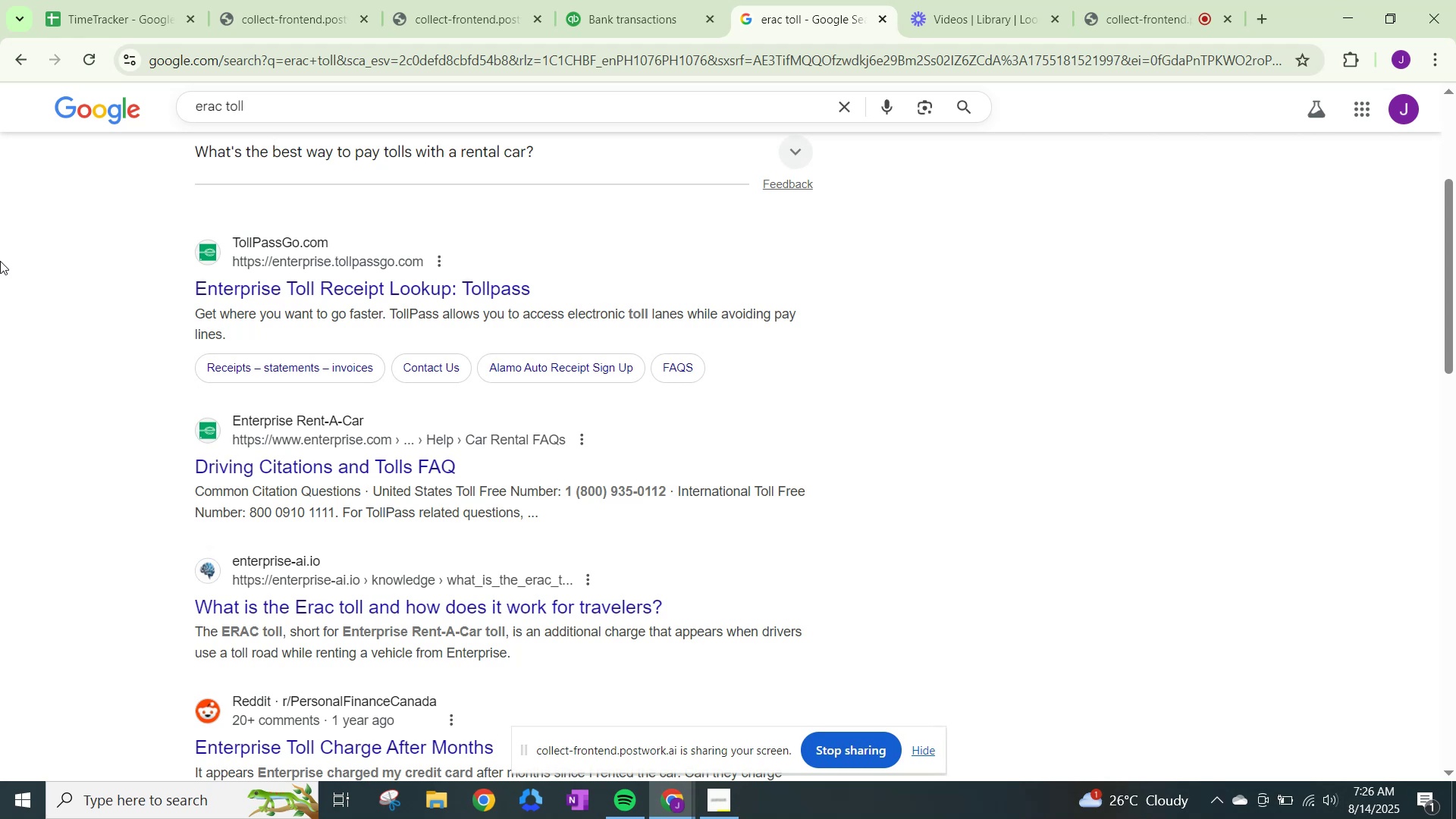 
wait(9.87)
 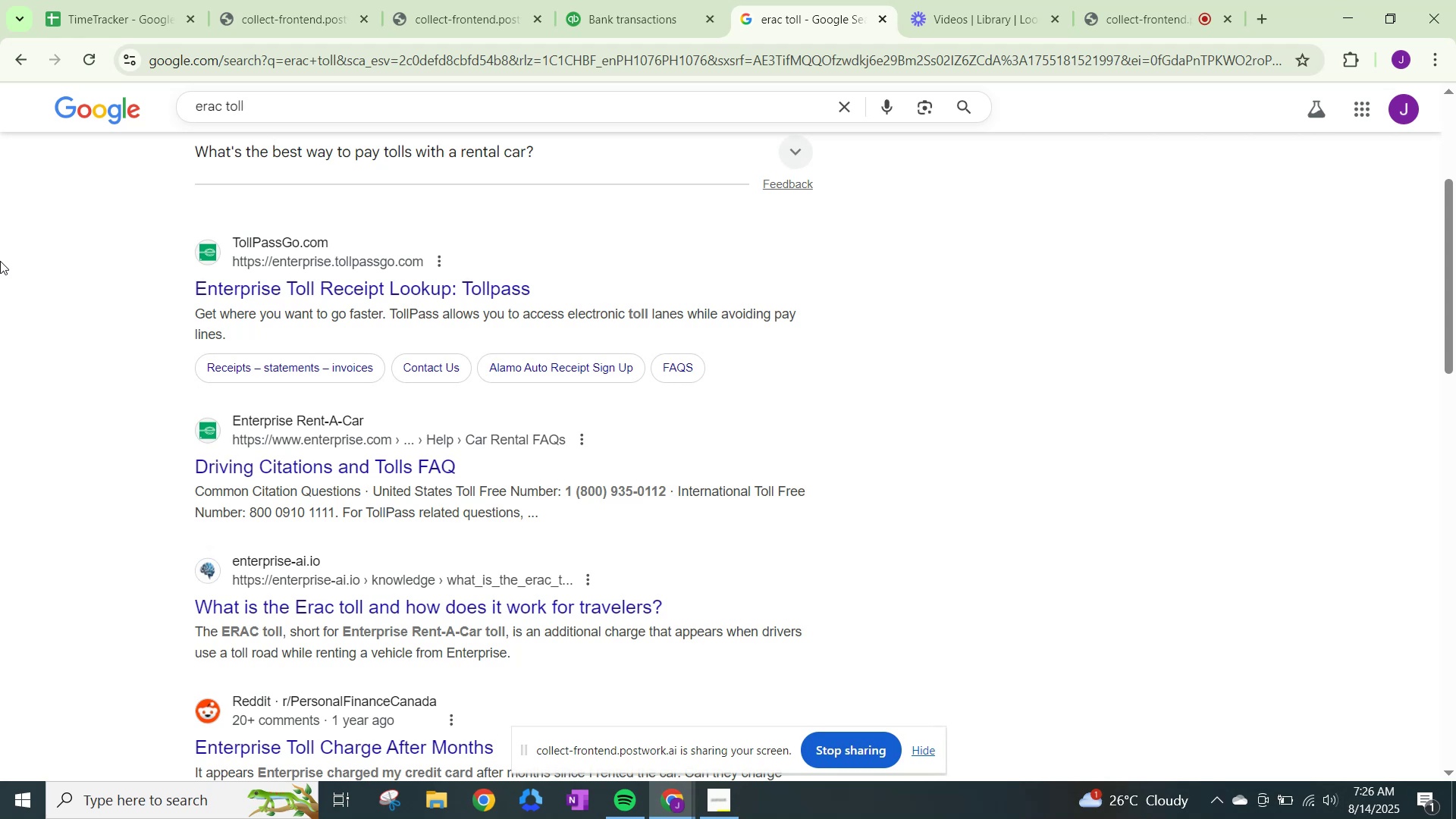 
scroll: coordinate [0, 261], scroll_direction: down, amount: 1.0
 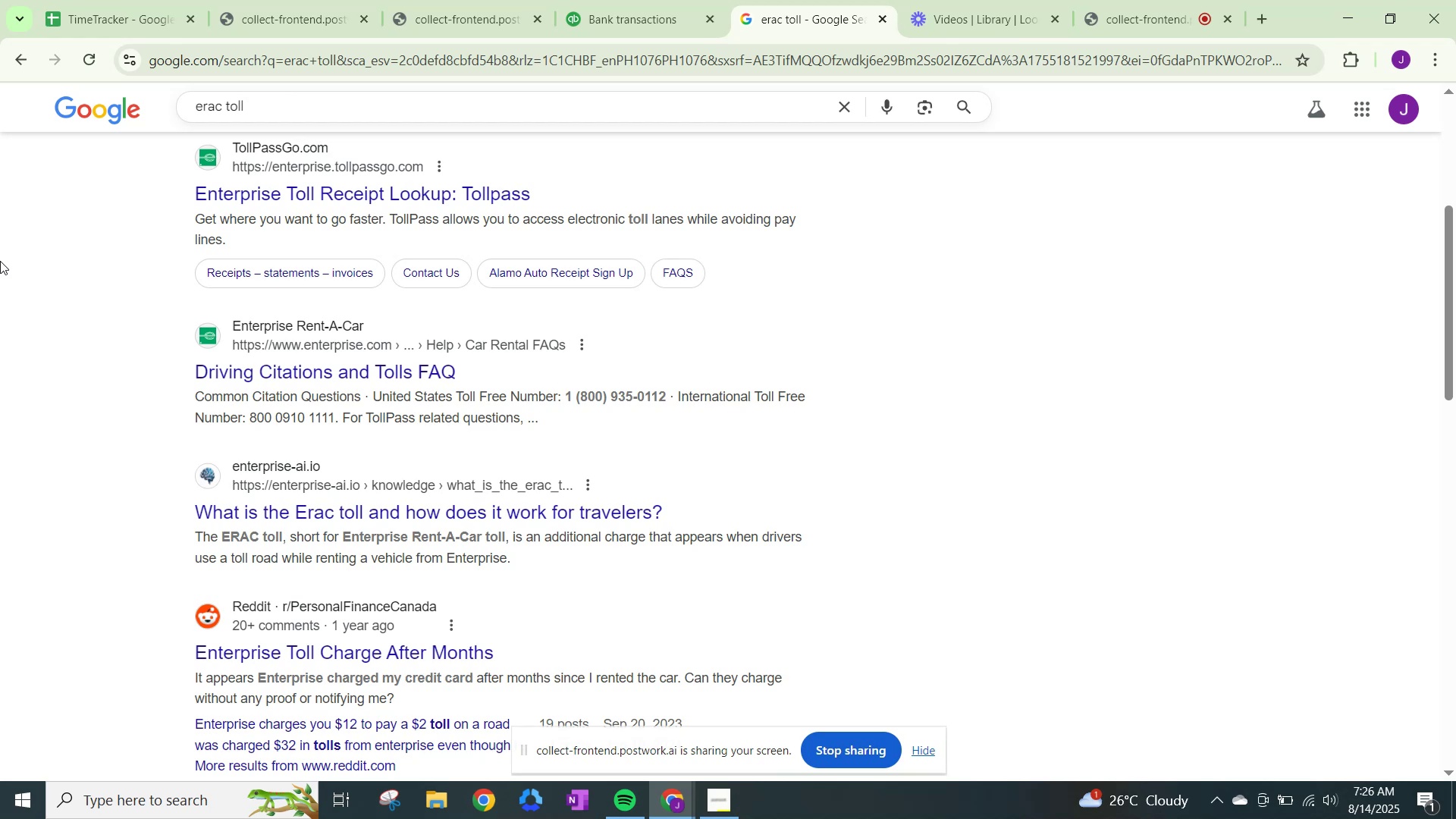 
wait(6.54)
 